 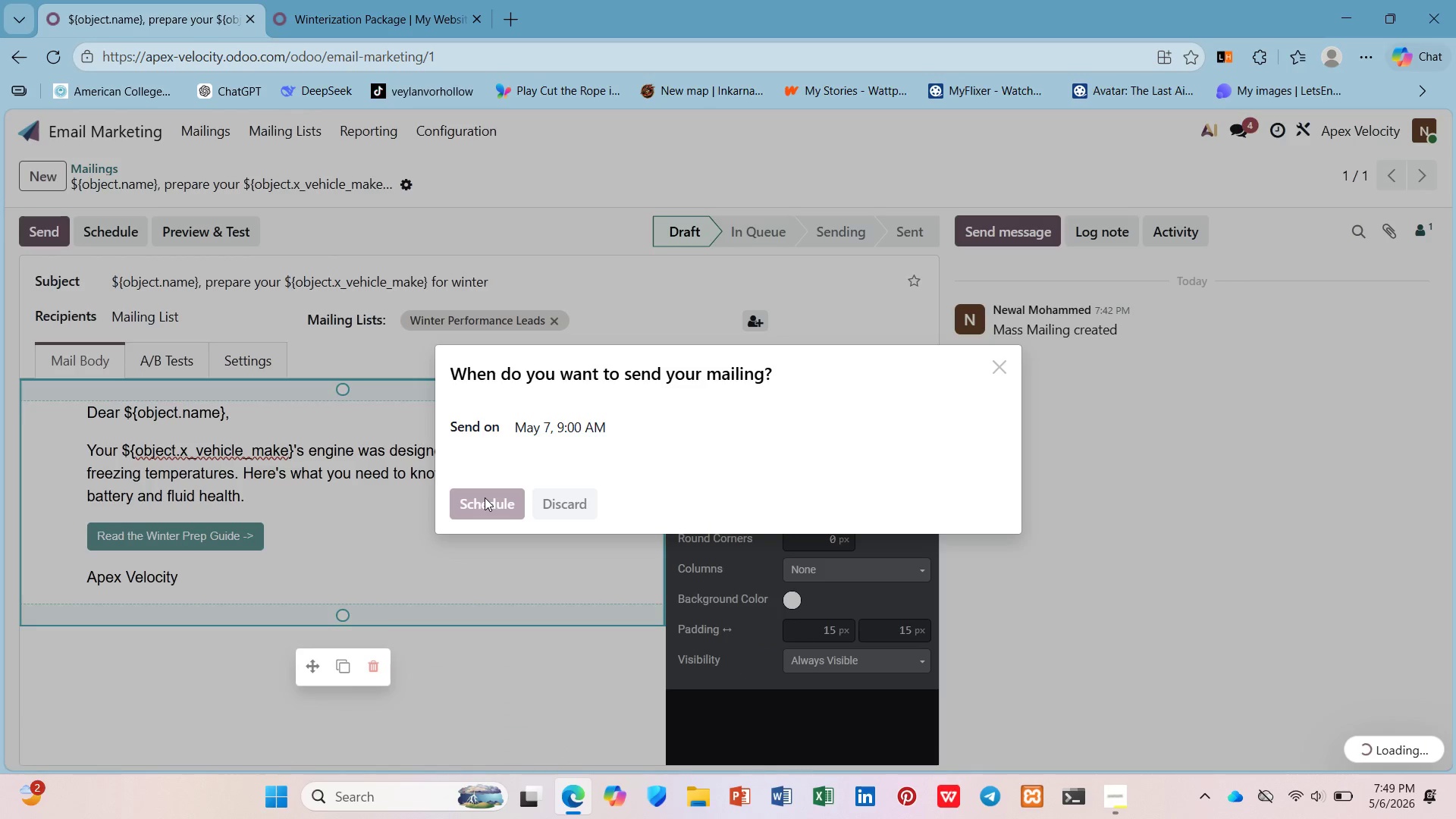 
hold_key(key=Unknown, duration=1.03)
 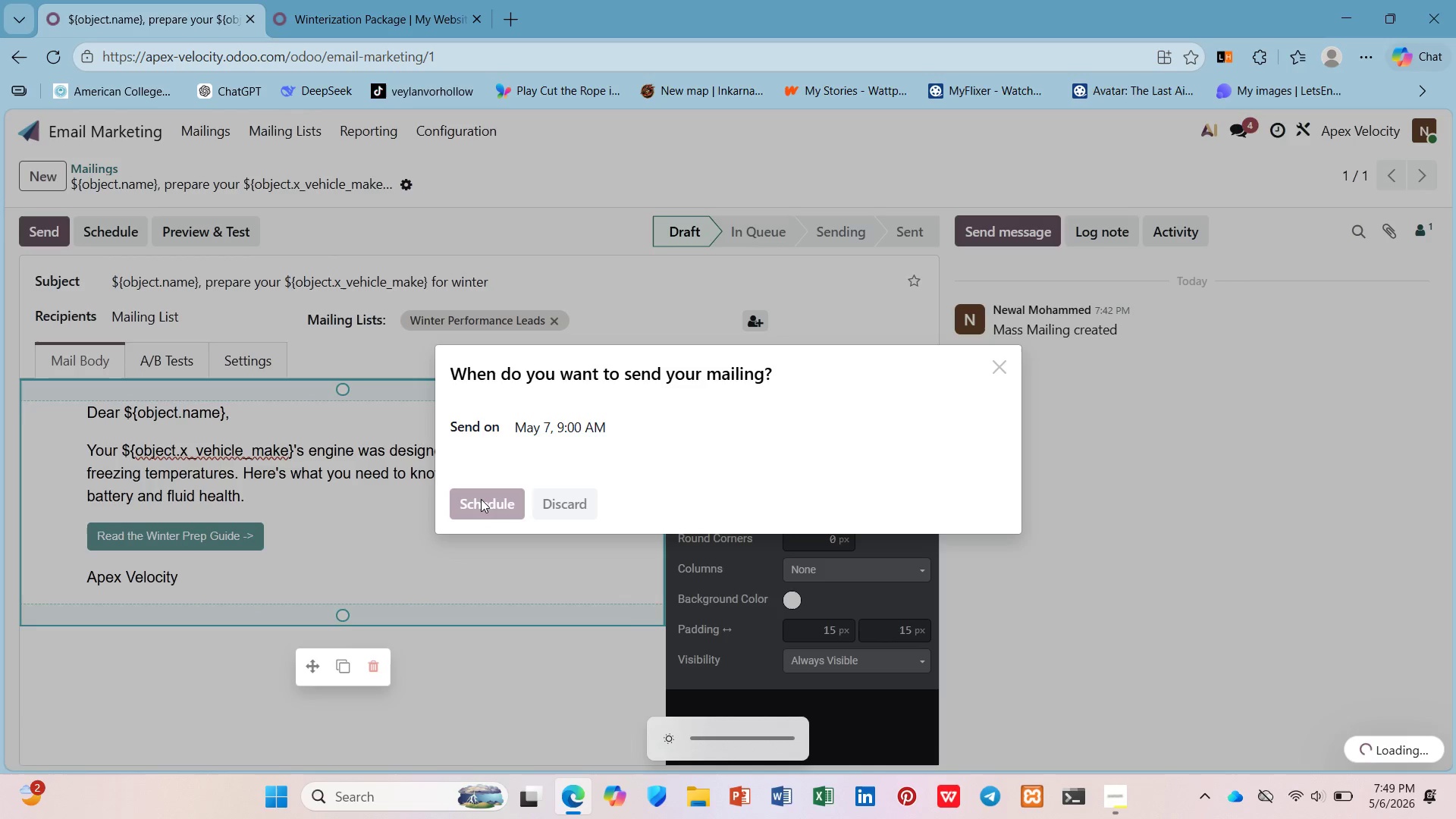 
key(Unknown)
 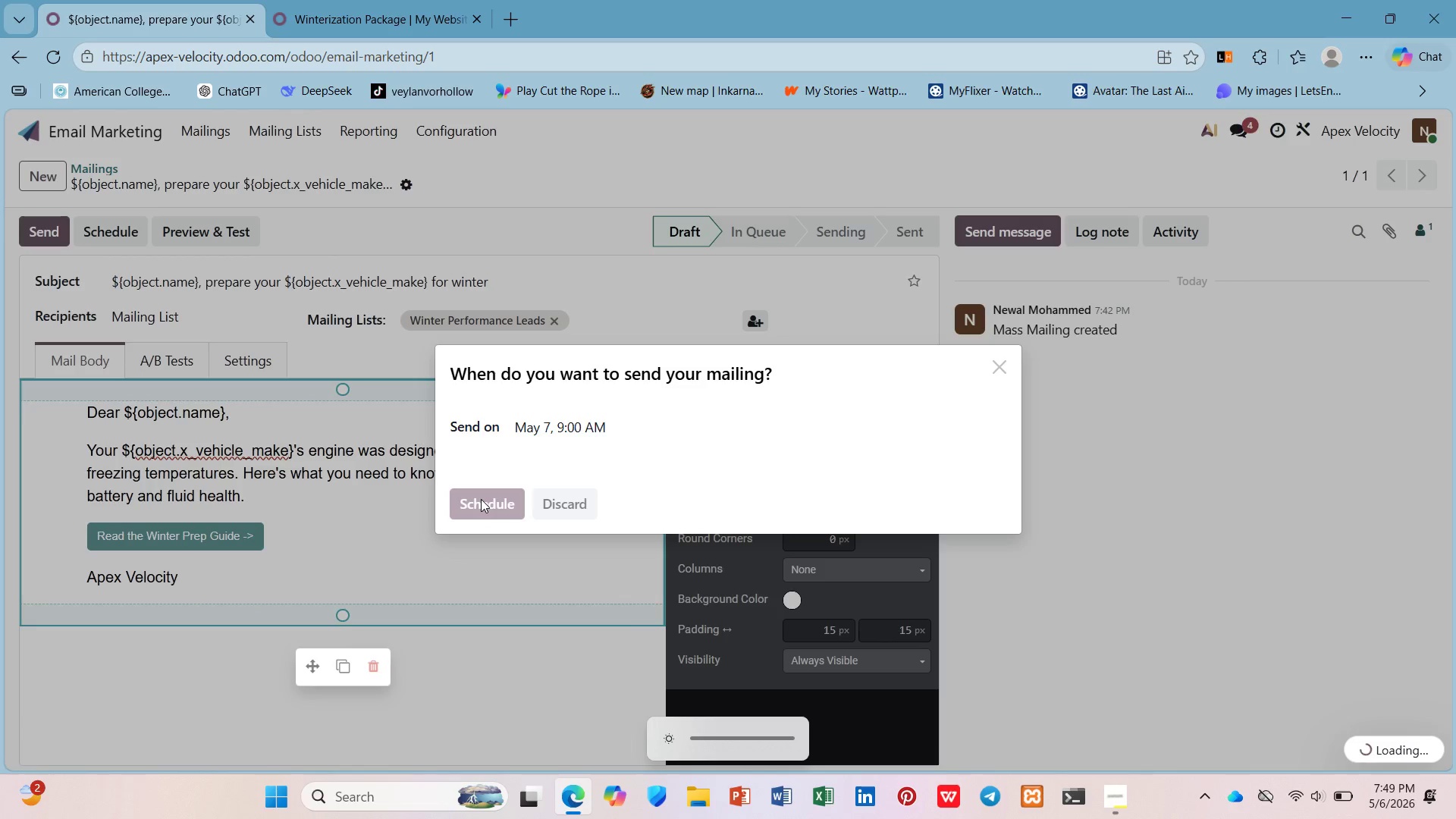 
key(Unknown)
 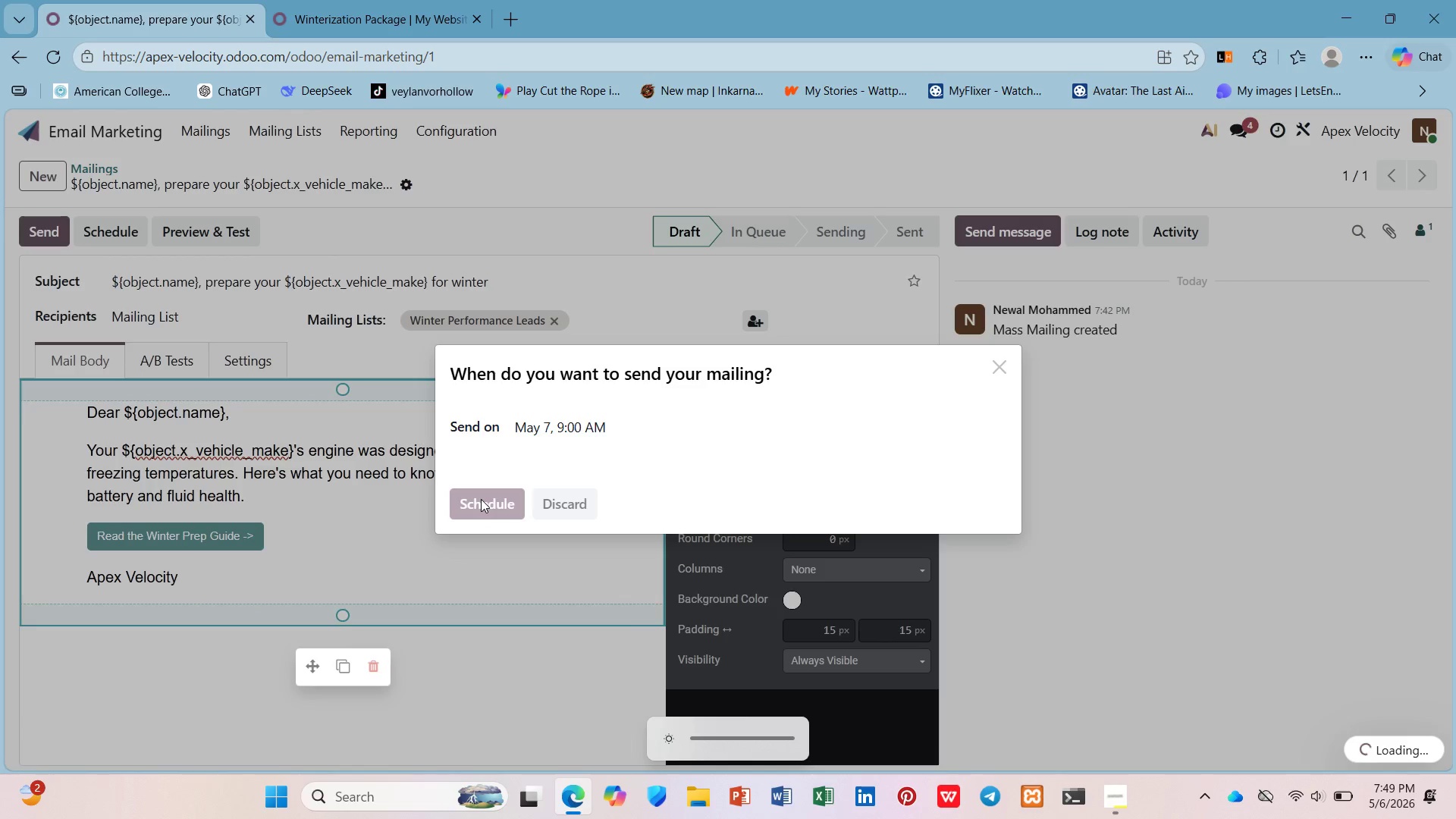 
key(Unknown)
 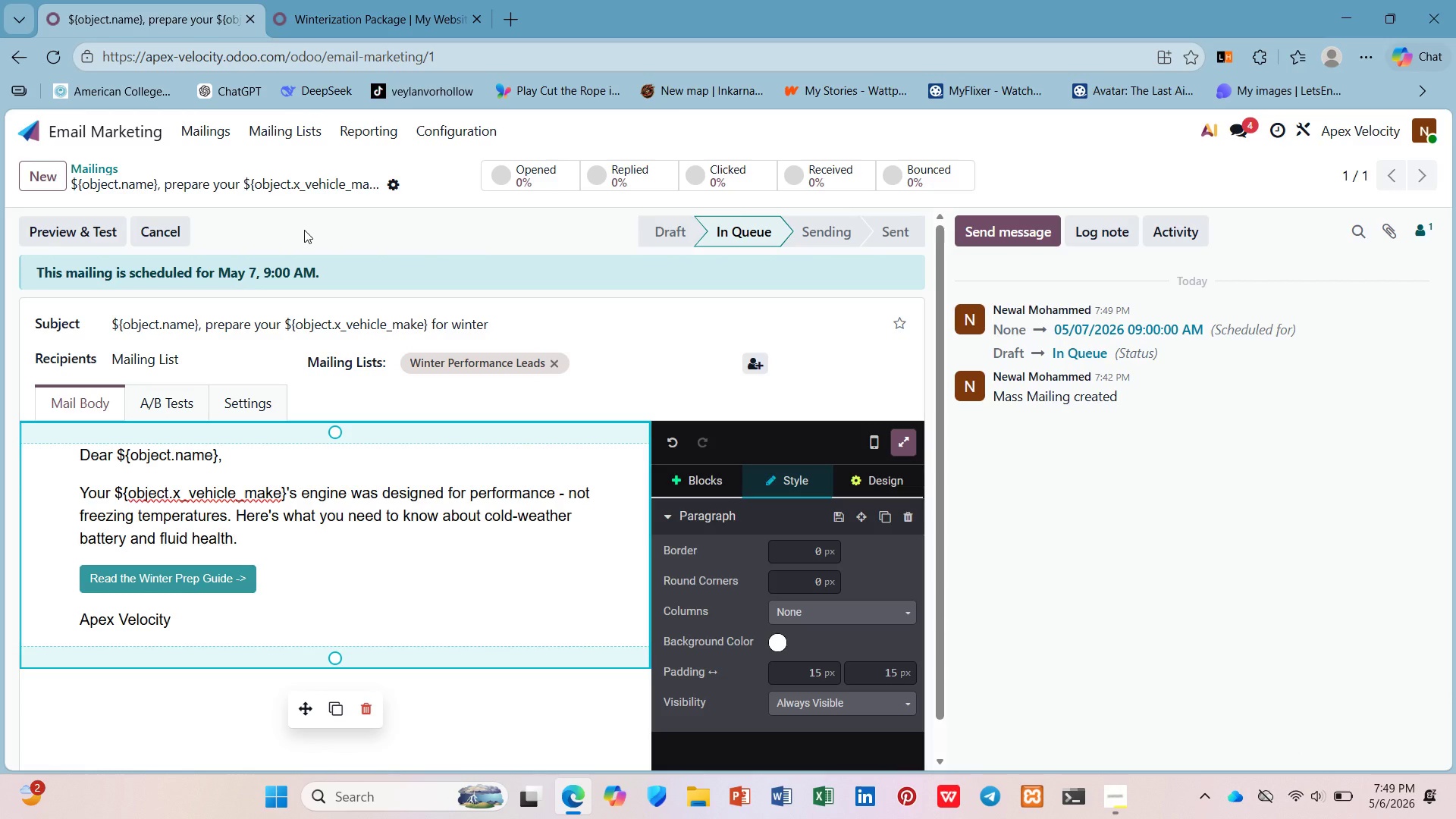 
wait(15.08)
 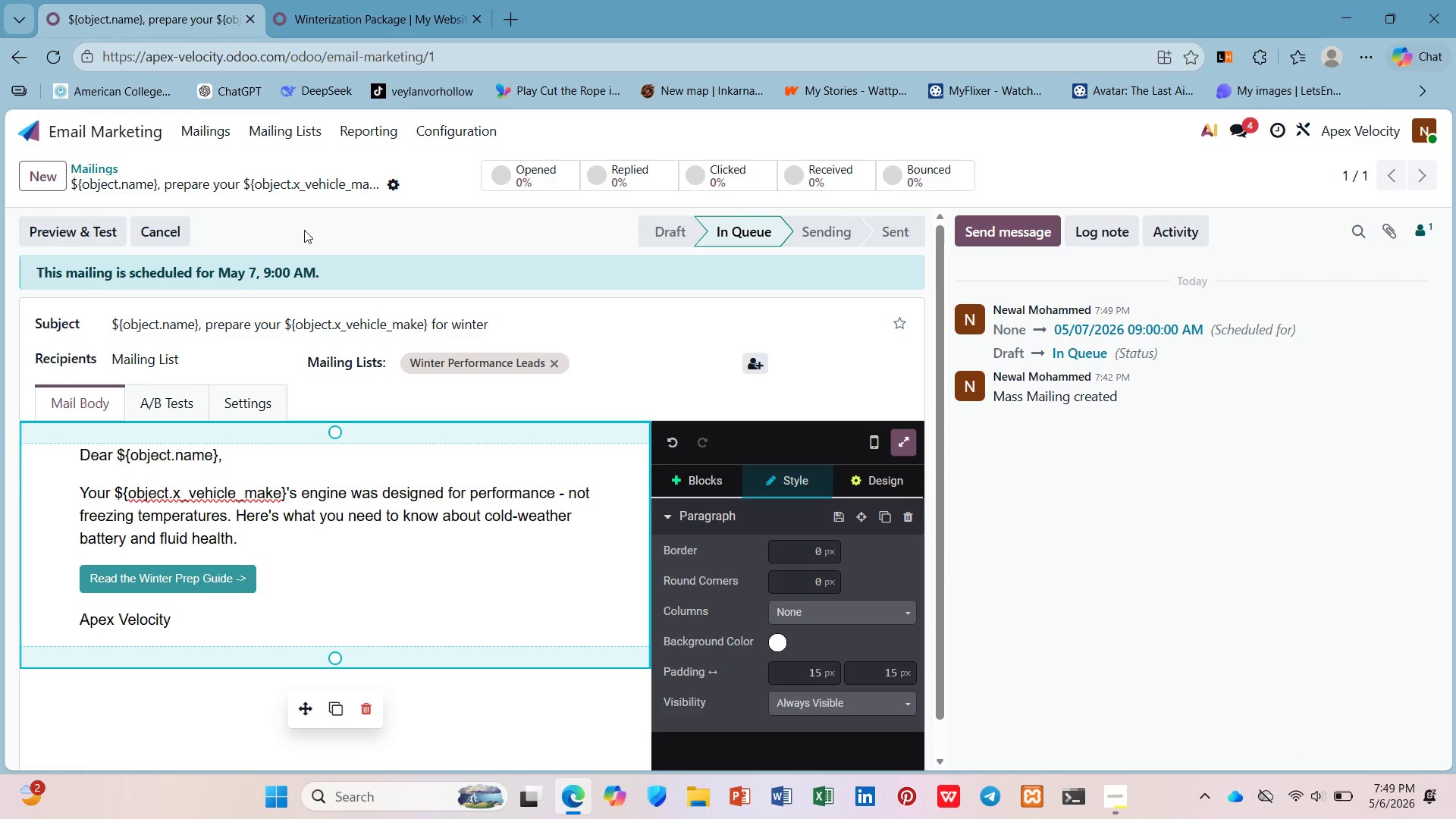 
left_click([57, 178])
 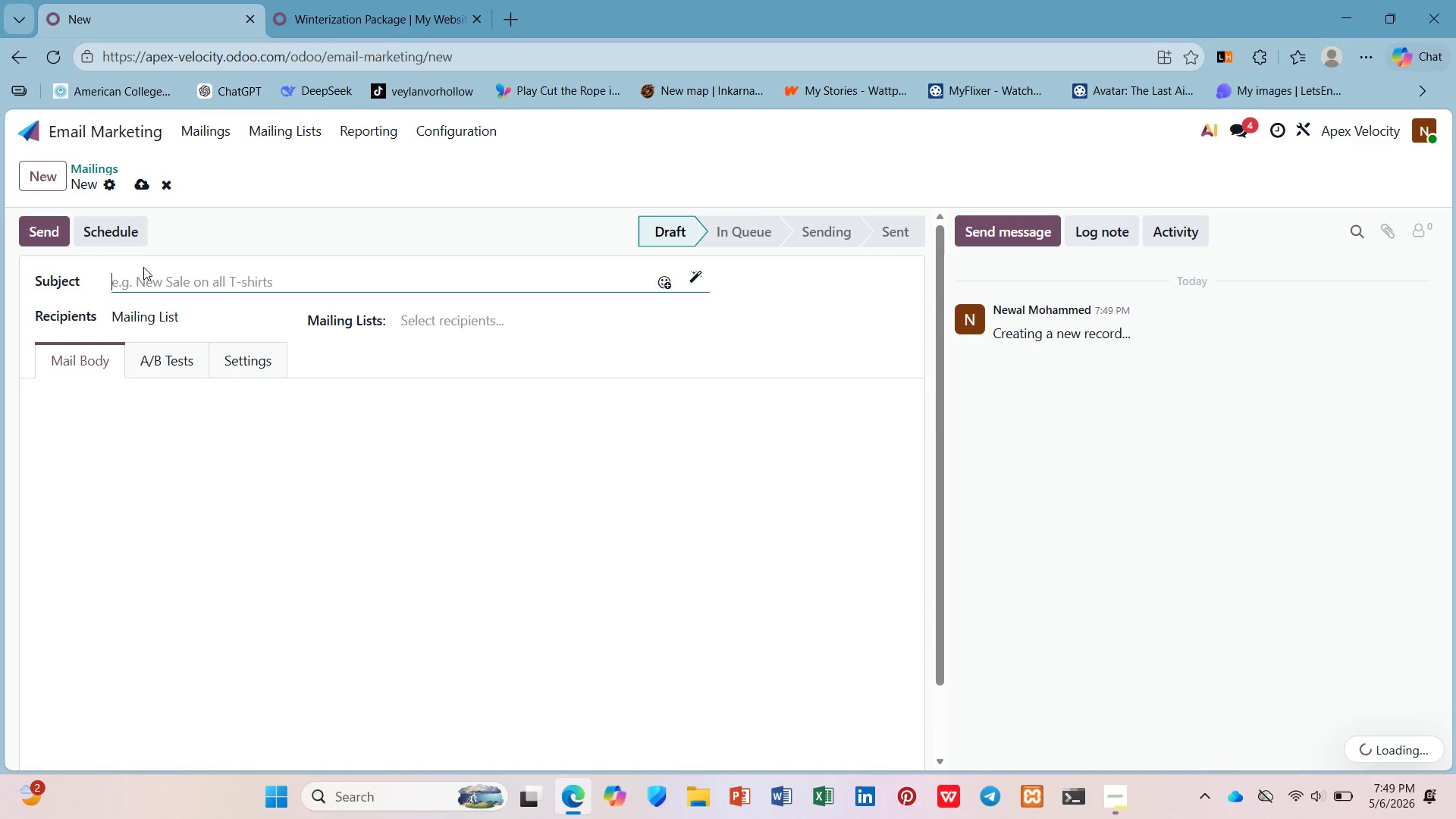 
left_click([147, 281])
 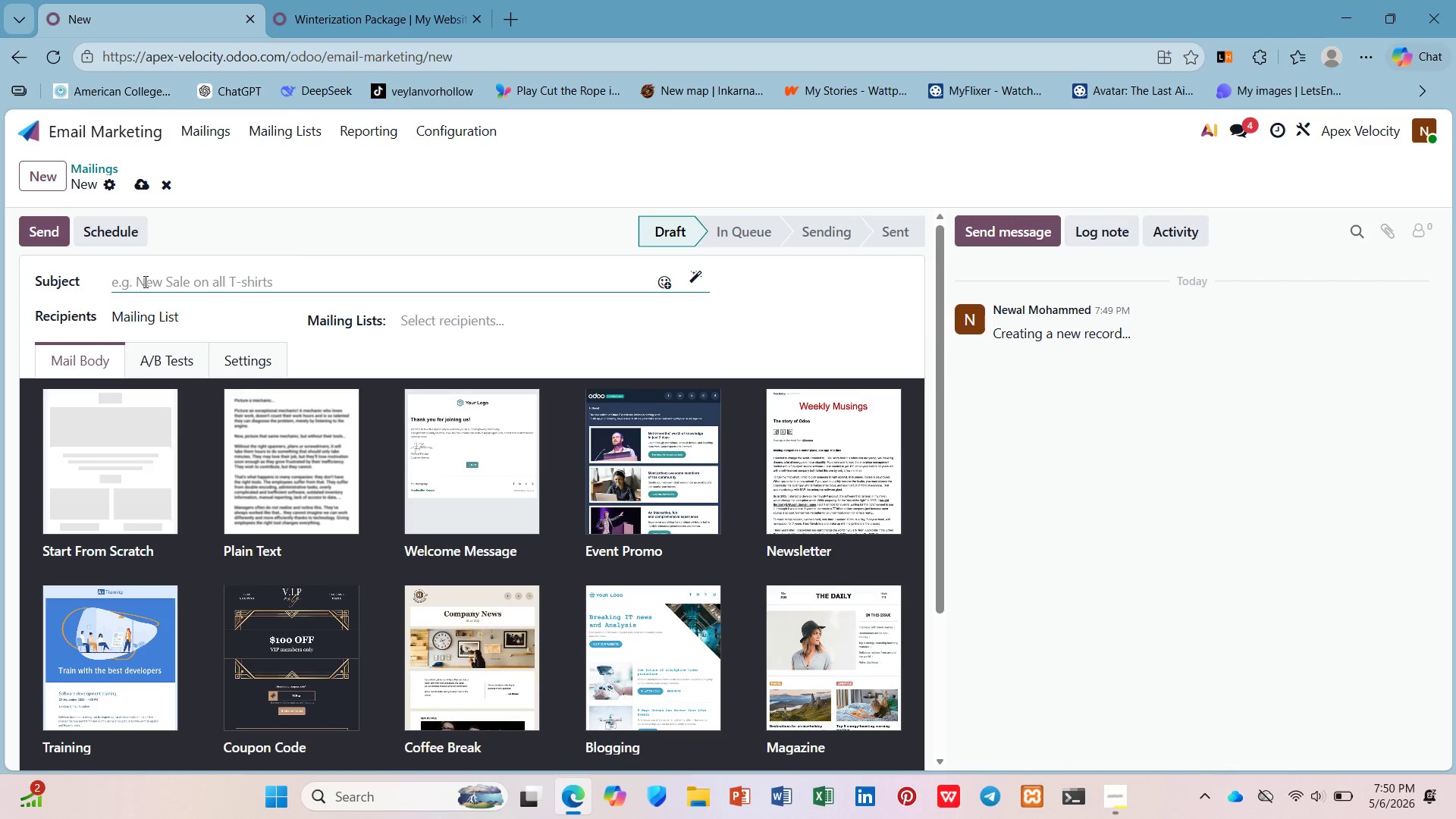 
key(MediaTrackNext)
 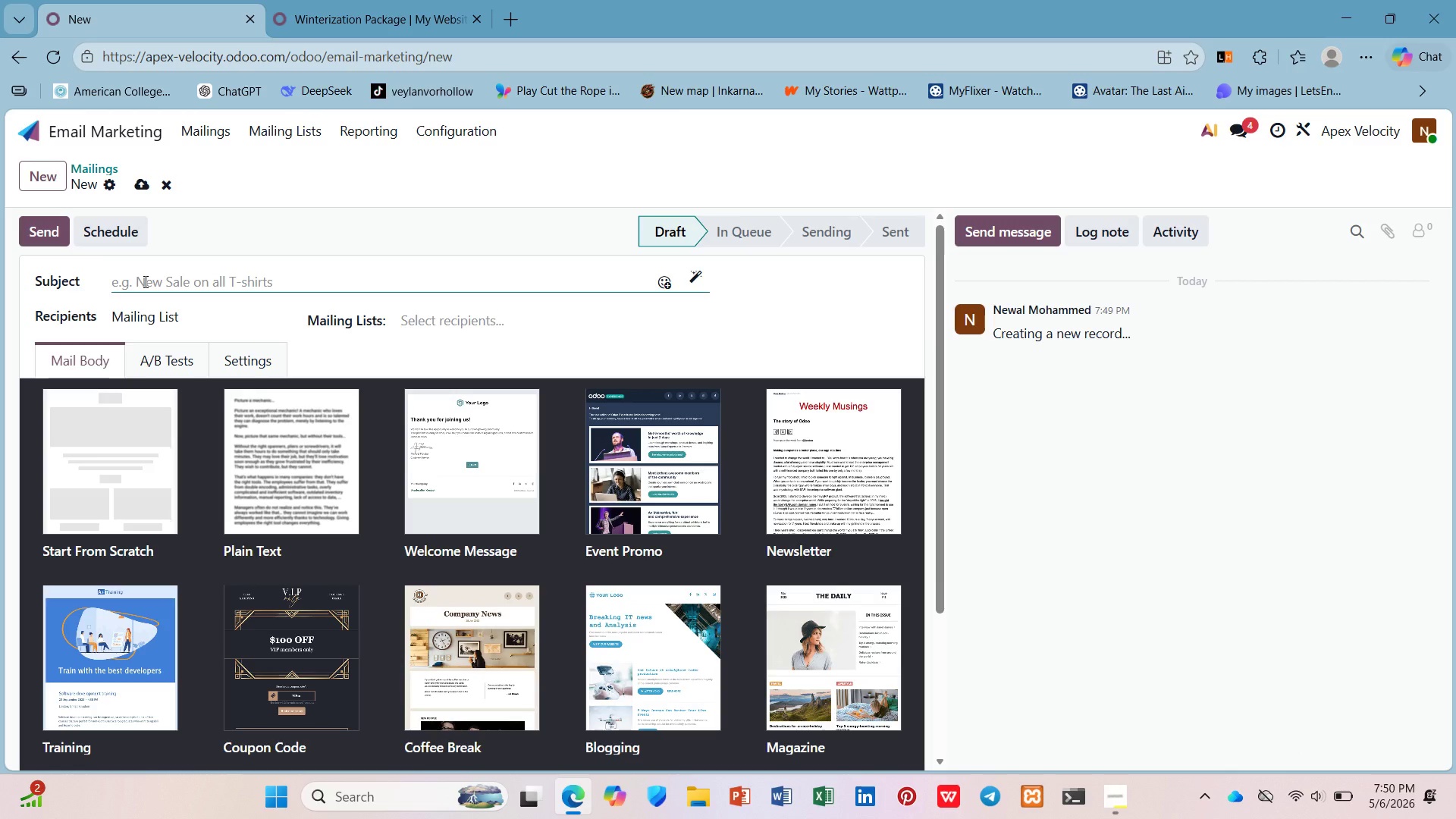 
key(MediaTrackNext)
 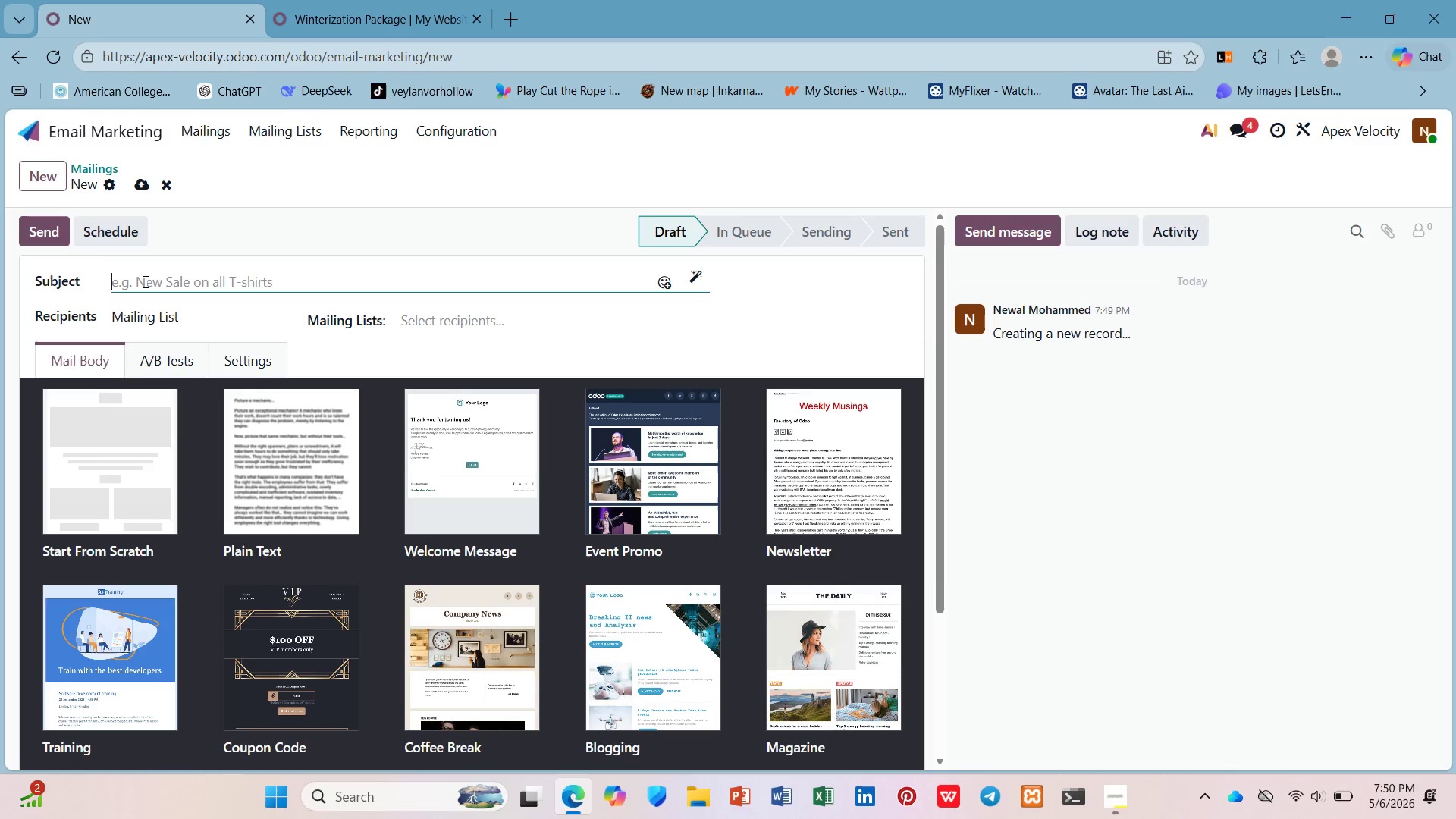 
key(MediaTrackNext)
 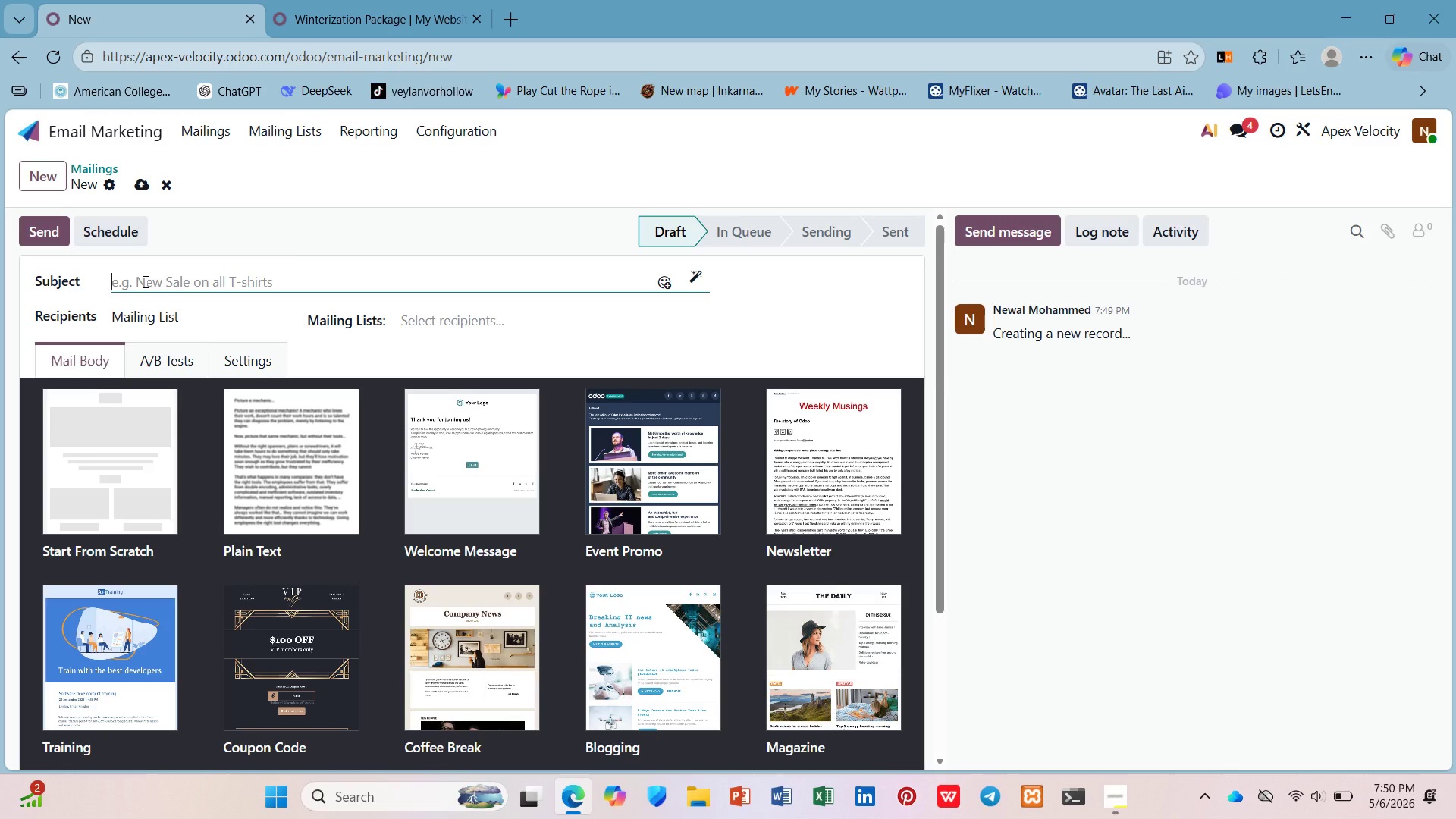 
wait(5.59)
 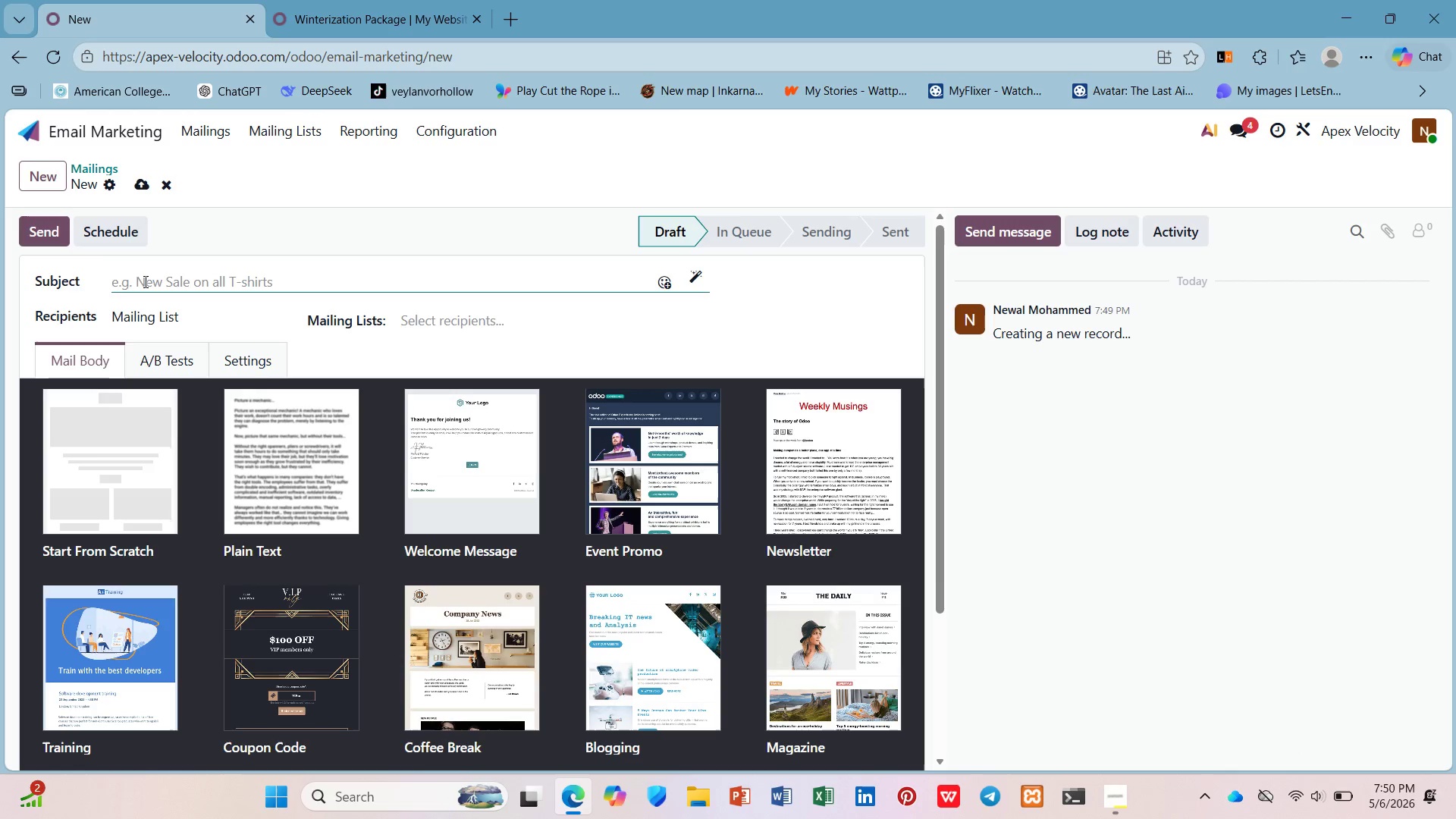 
key(Shift+4)
 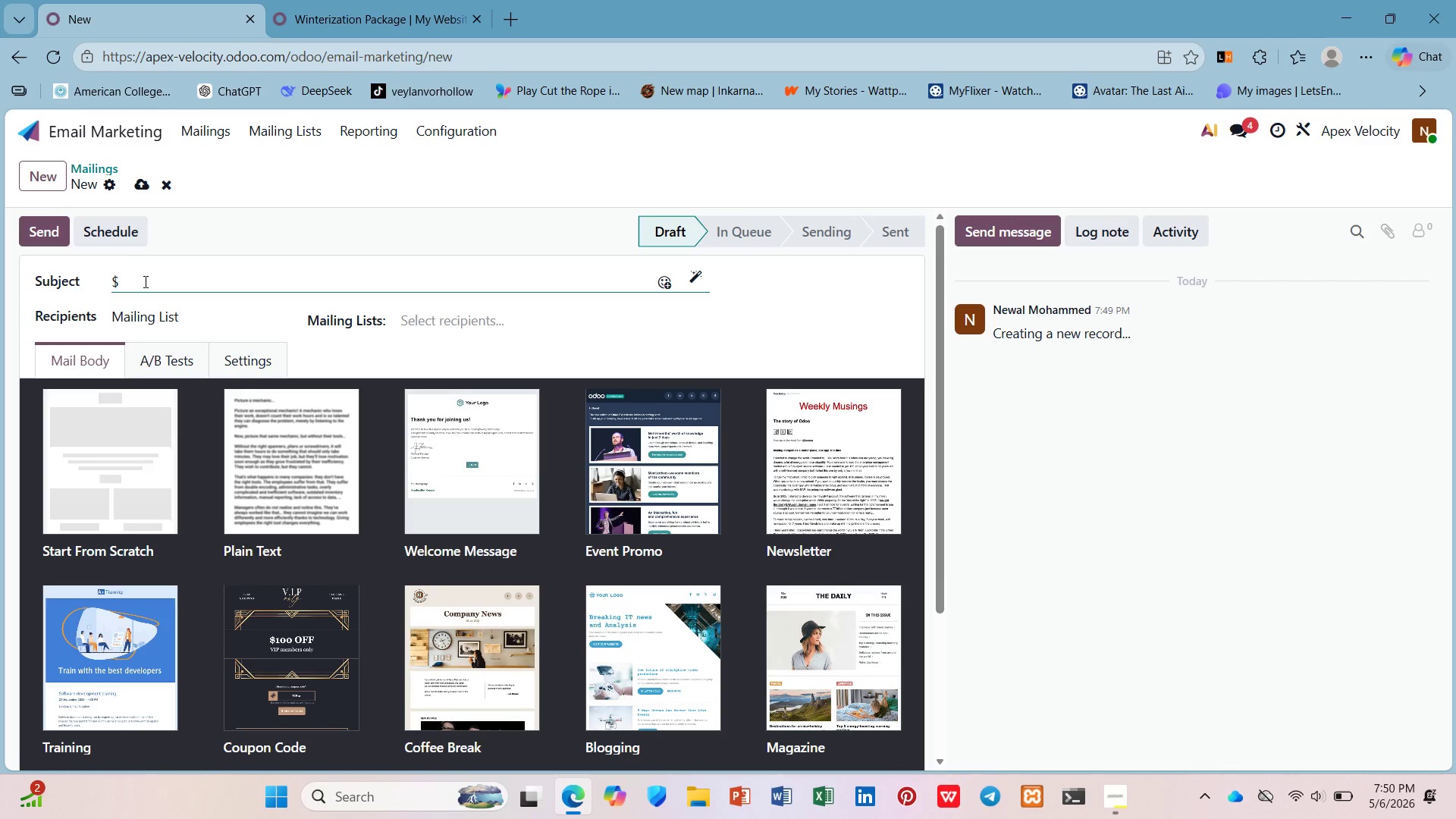 
key(Shift+BracketLeft)
 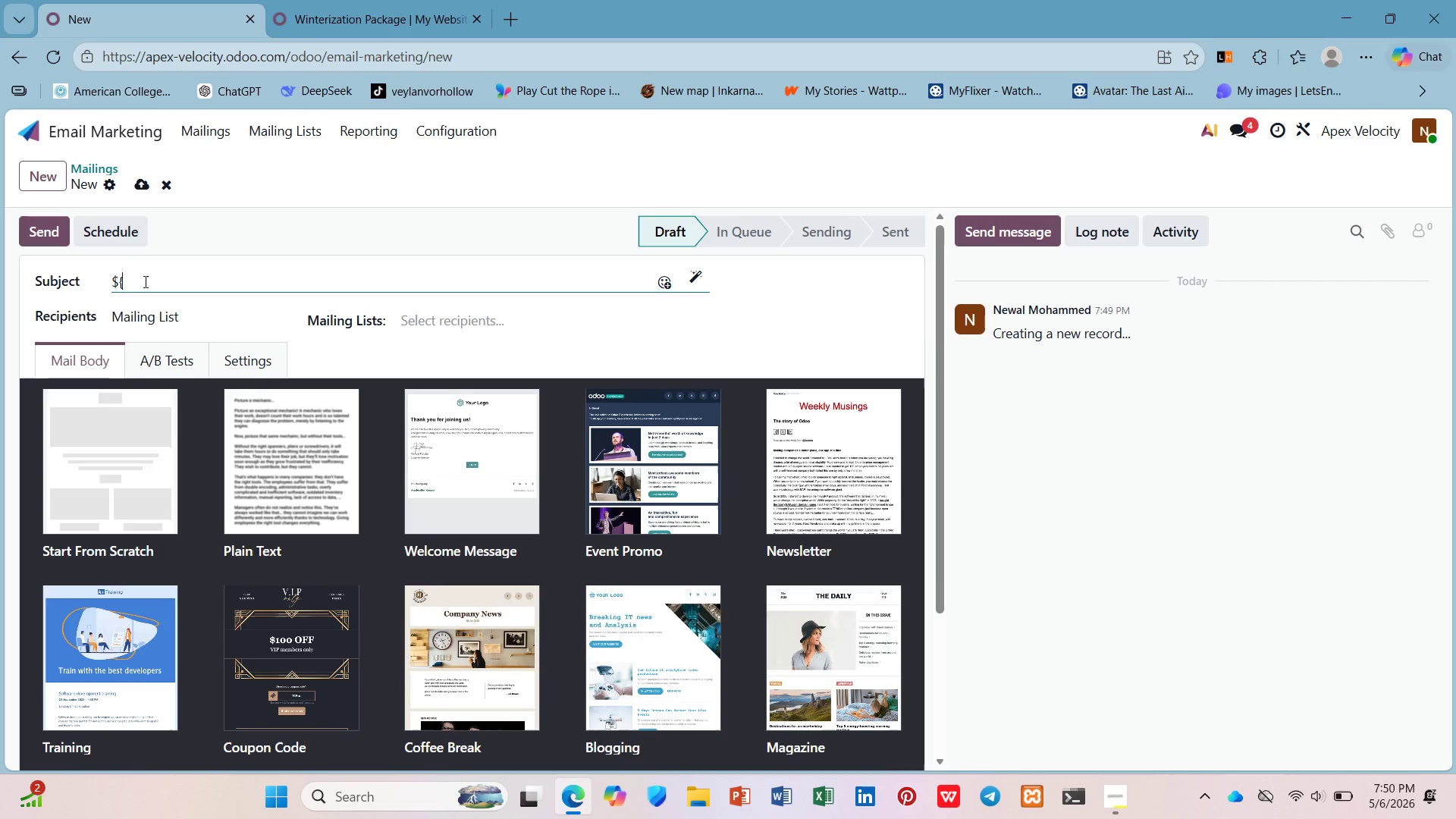 
key(Shift+BracketRight)
 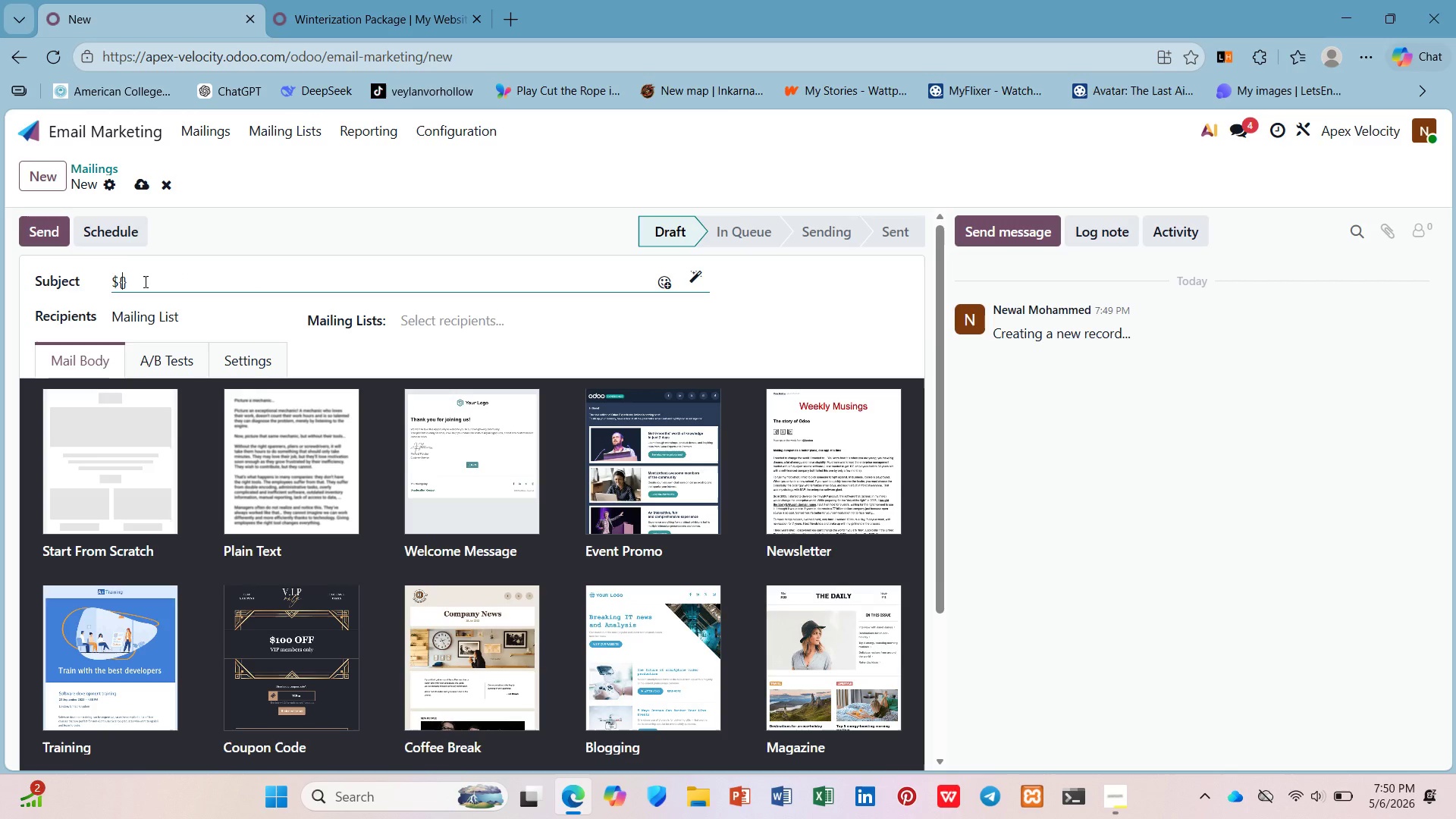 
key(ArrowLeft)
 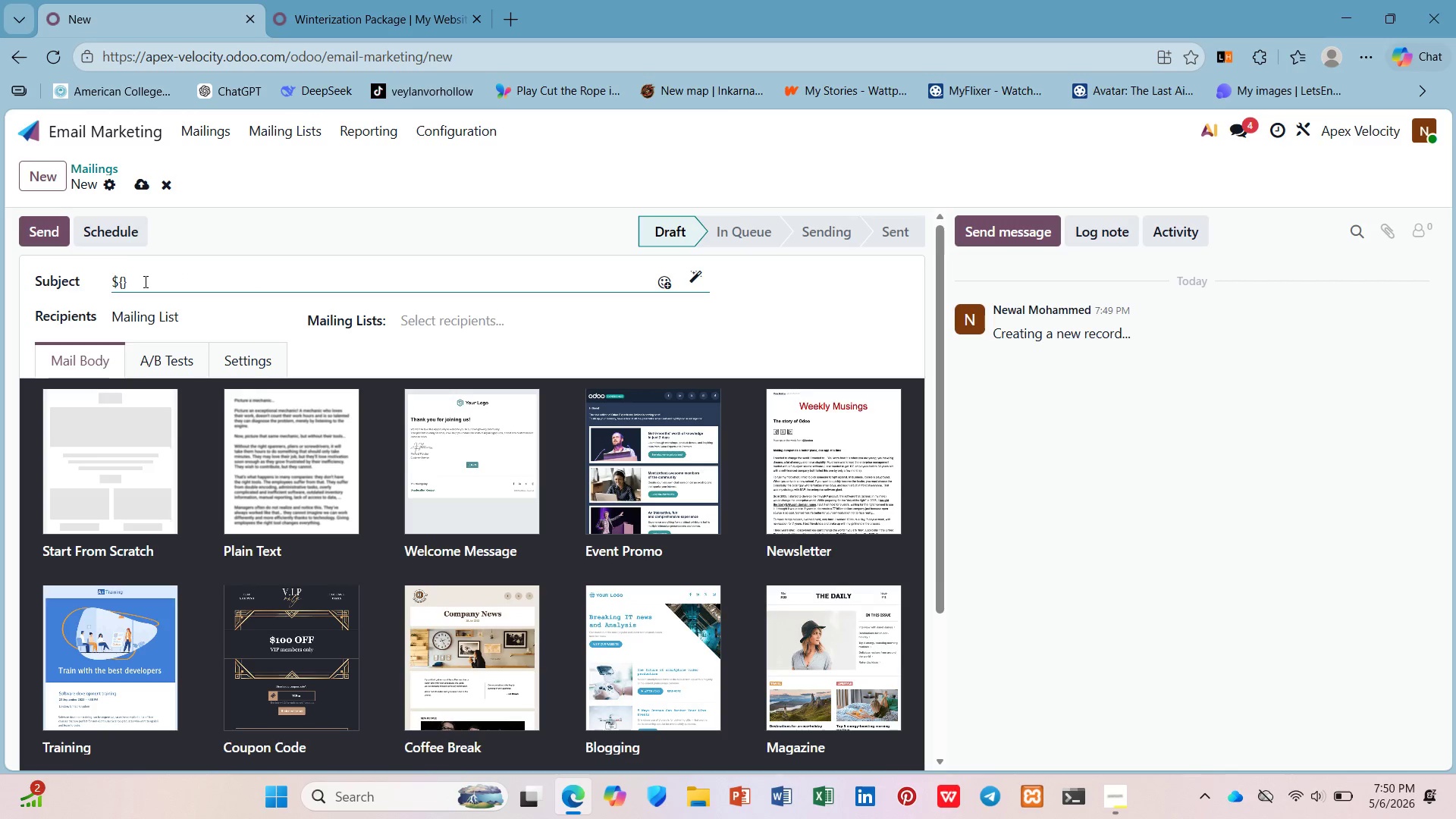 
type(object.name)
 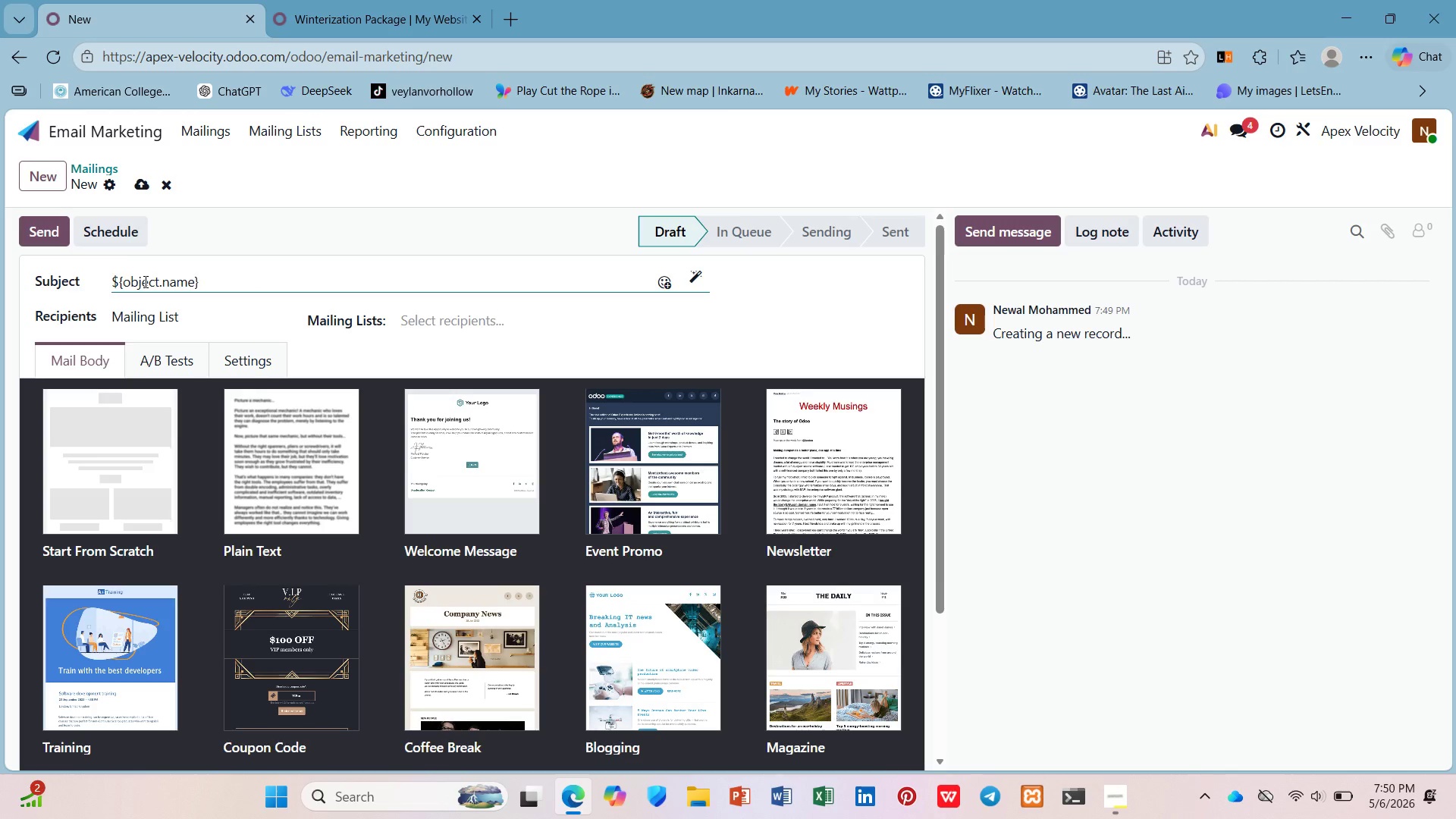 
key(ArrowLeft)
 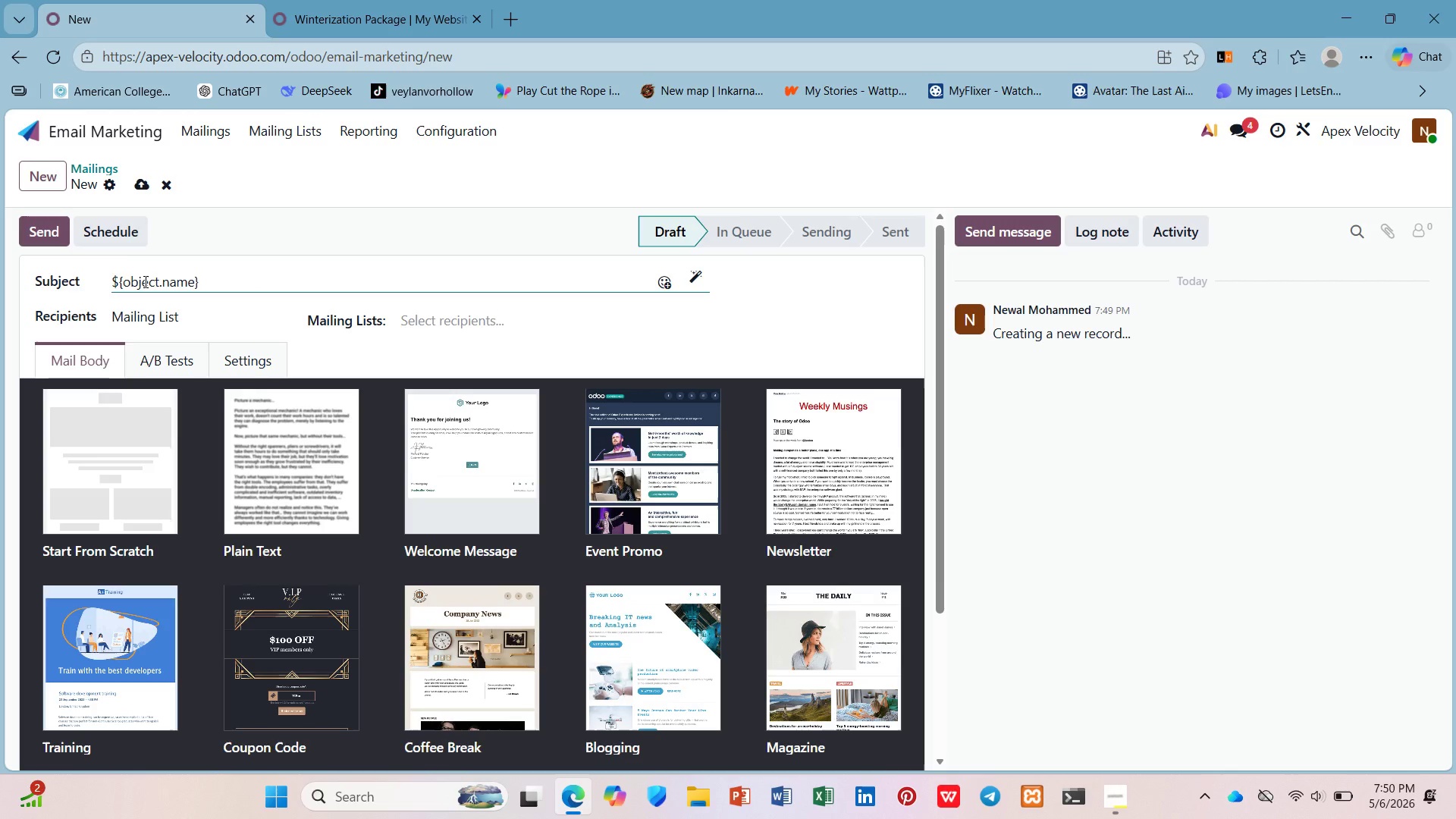 
key(ArrowDown)
 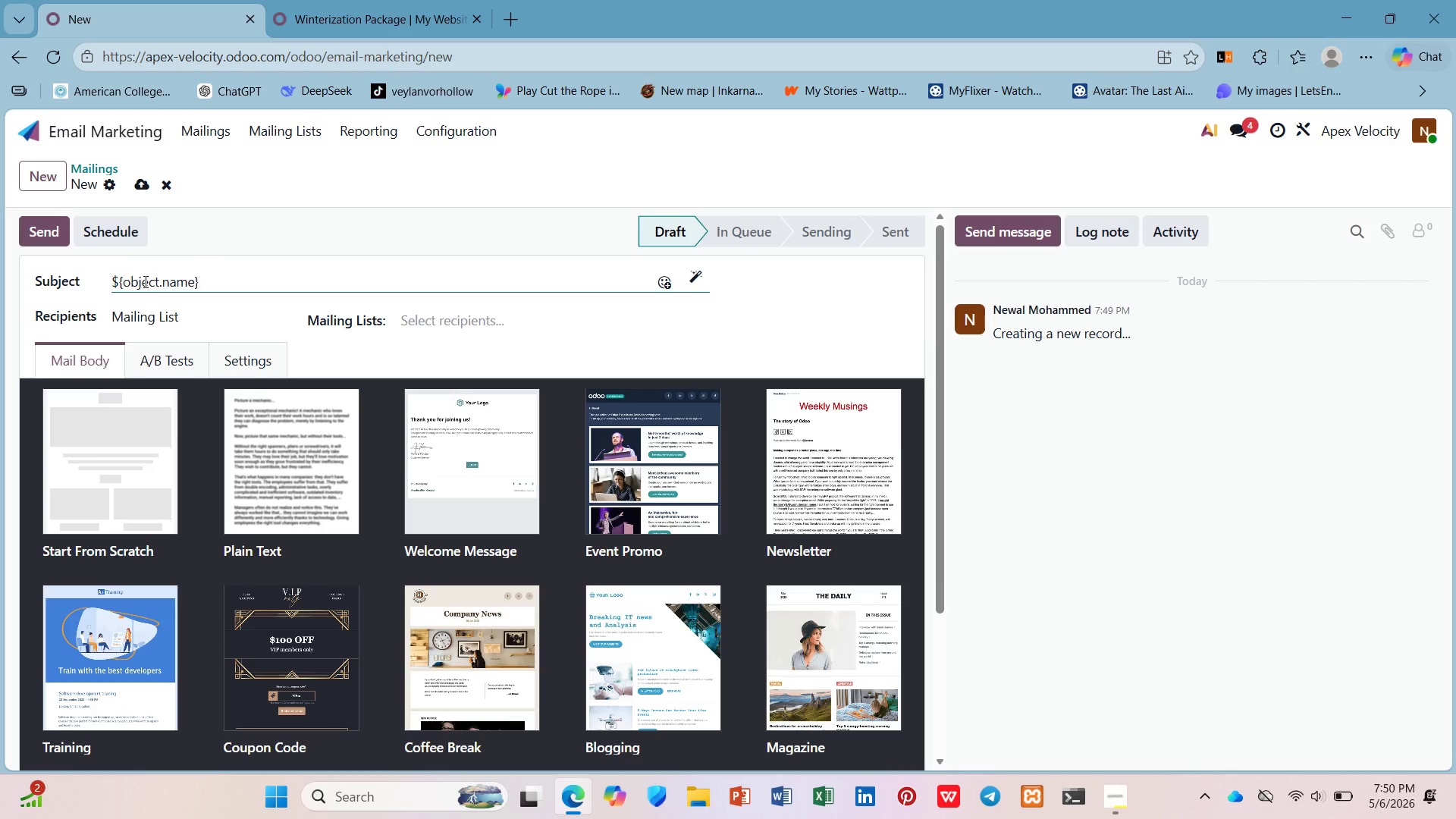 
type(, save your ${})
 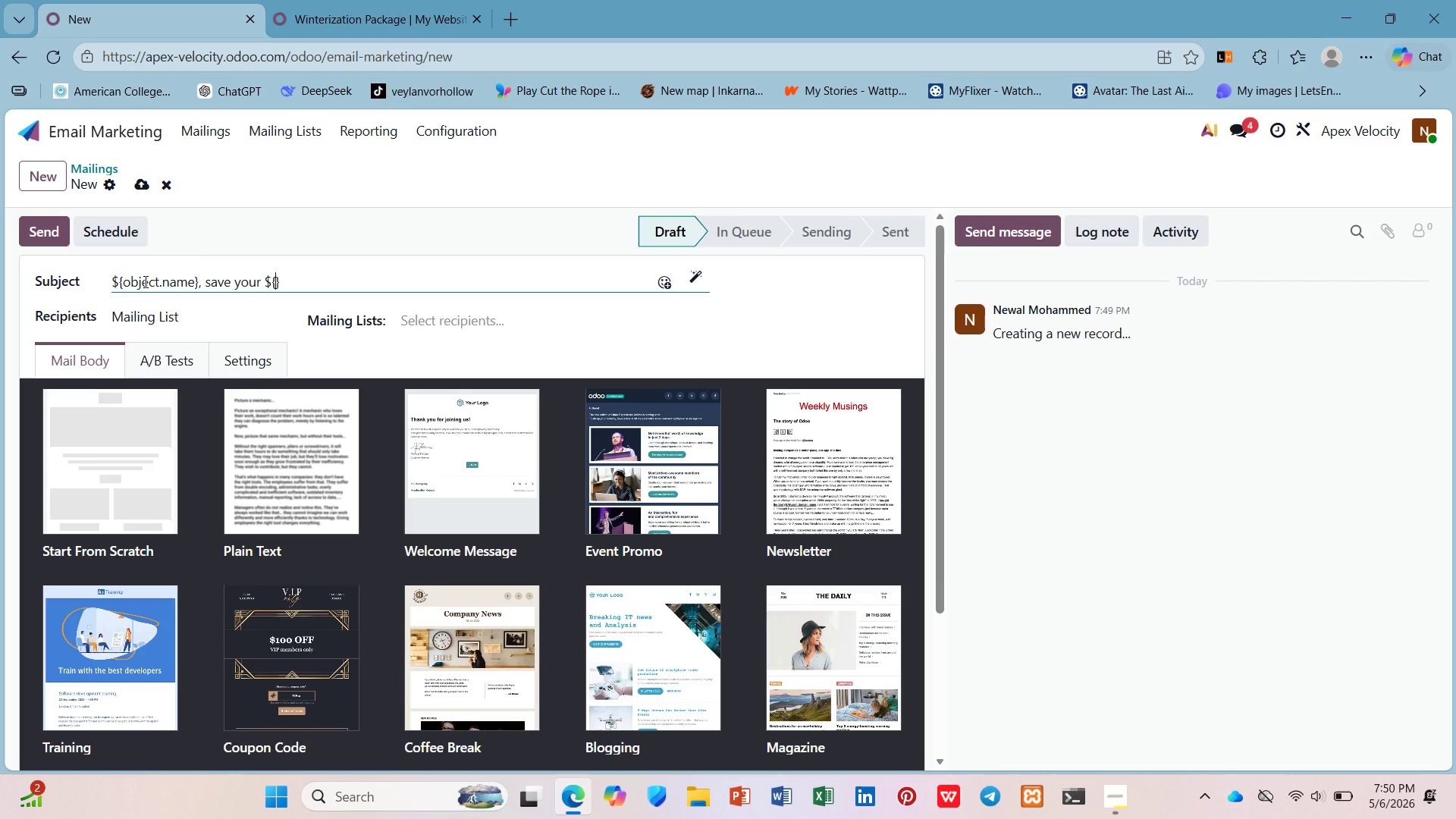 
 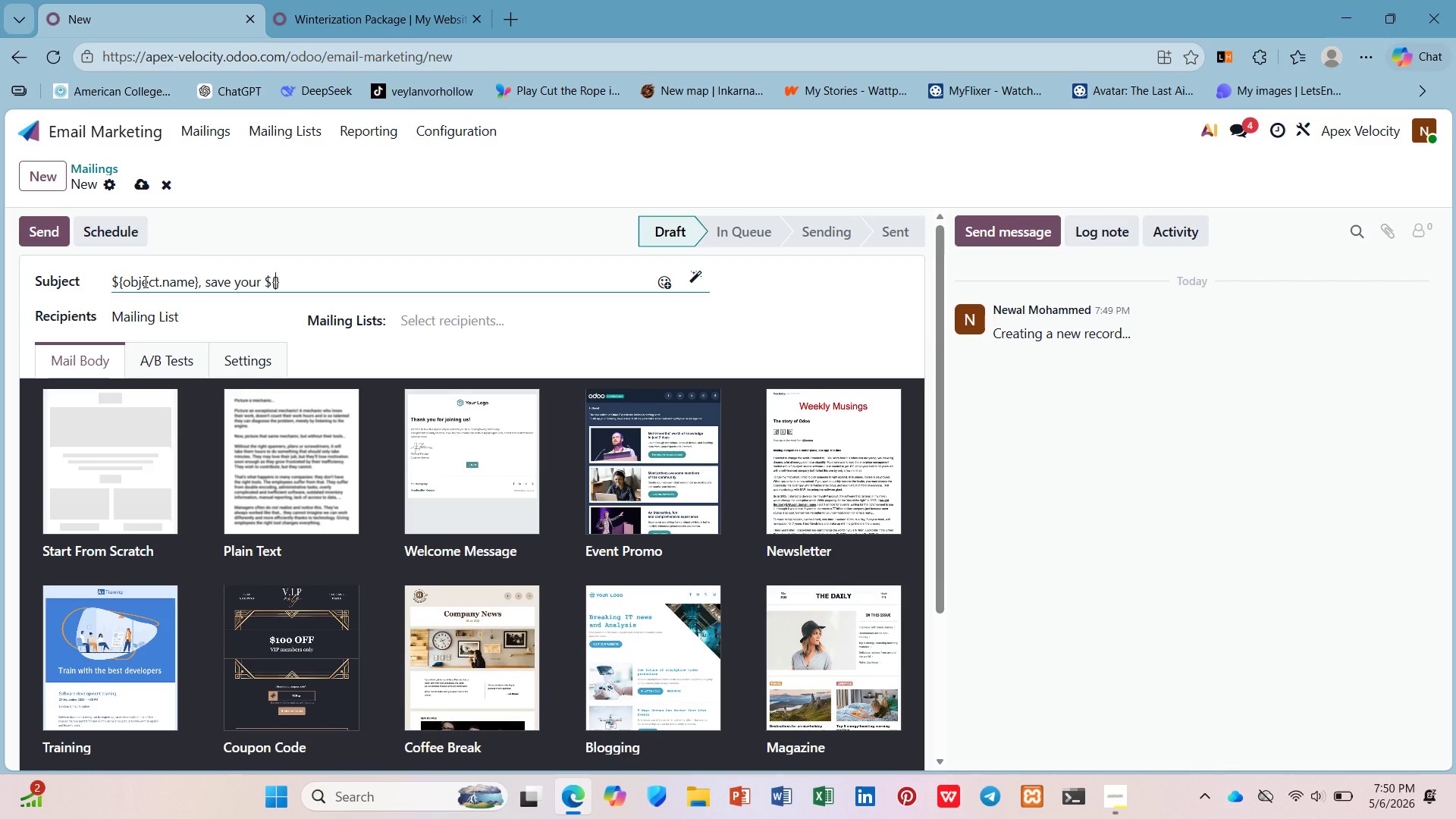 
key(ArrowLeft)
 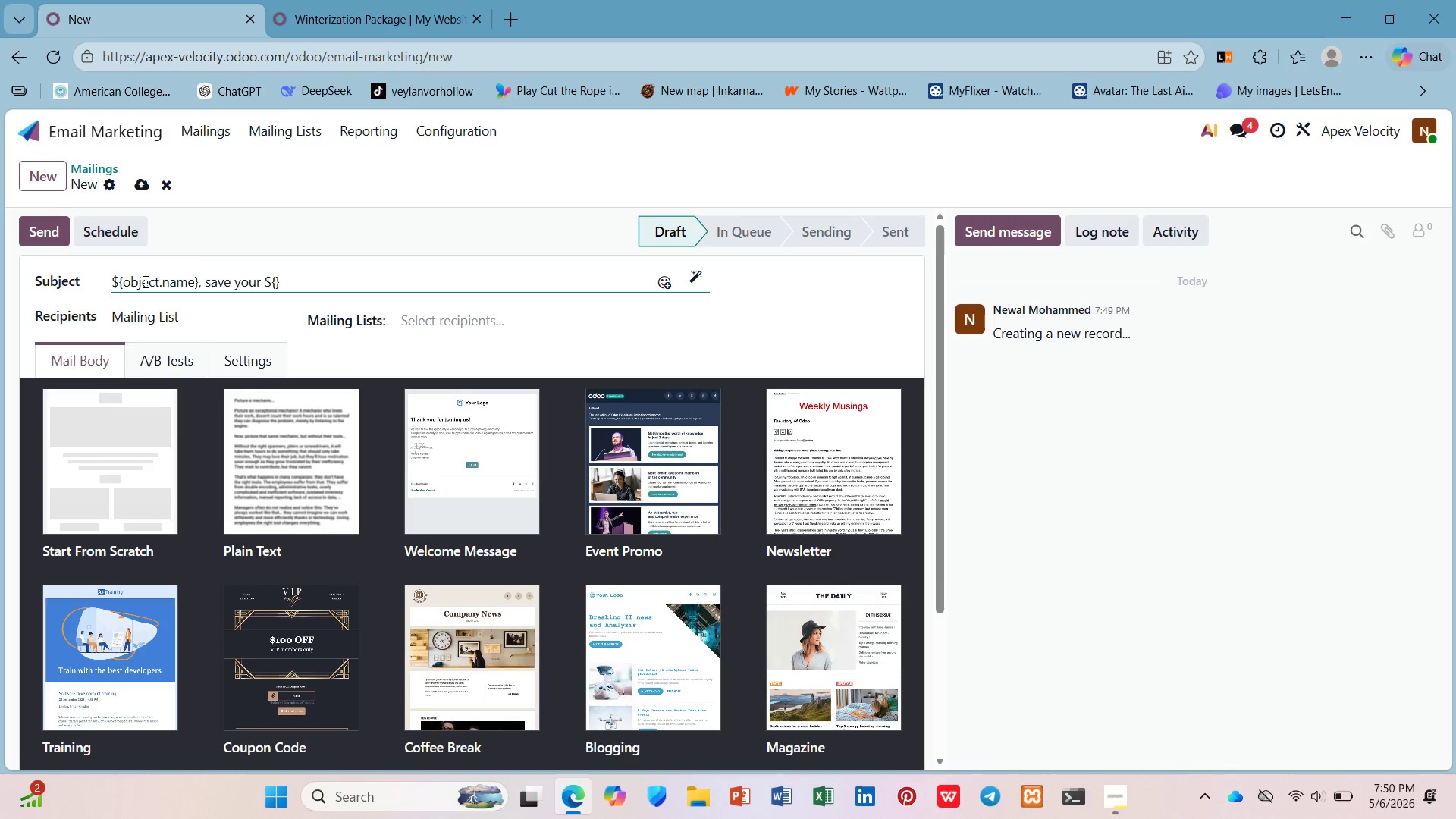 
type(object.x_vehicle_make)
 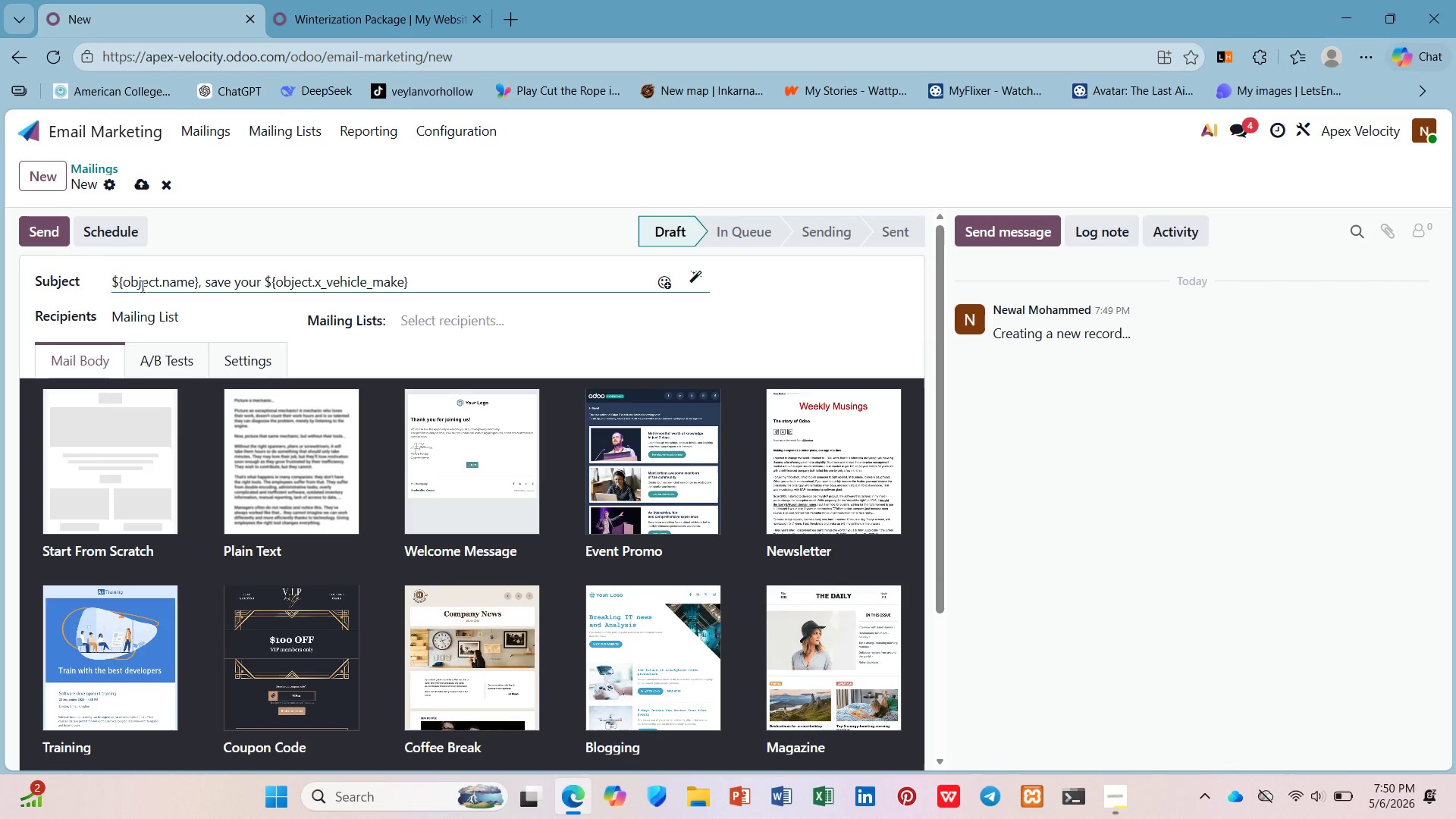 
key(ArrowLeft)
 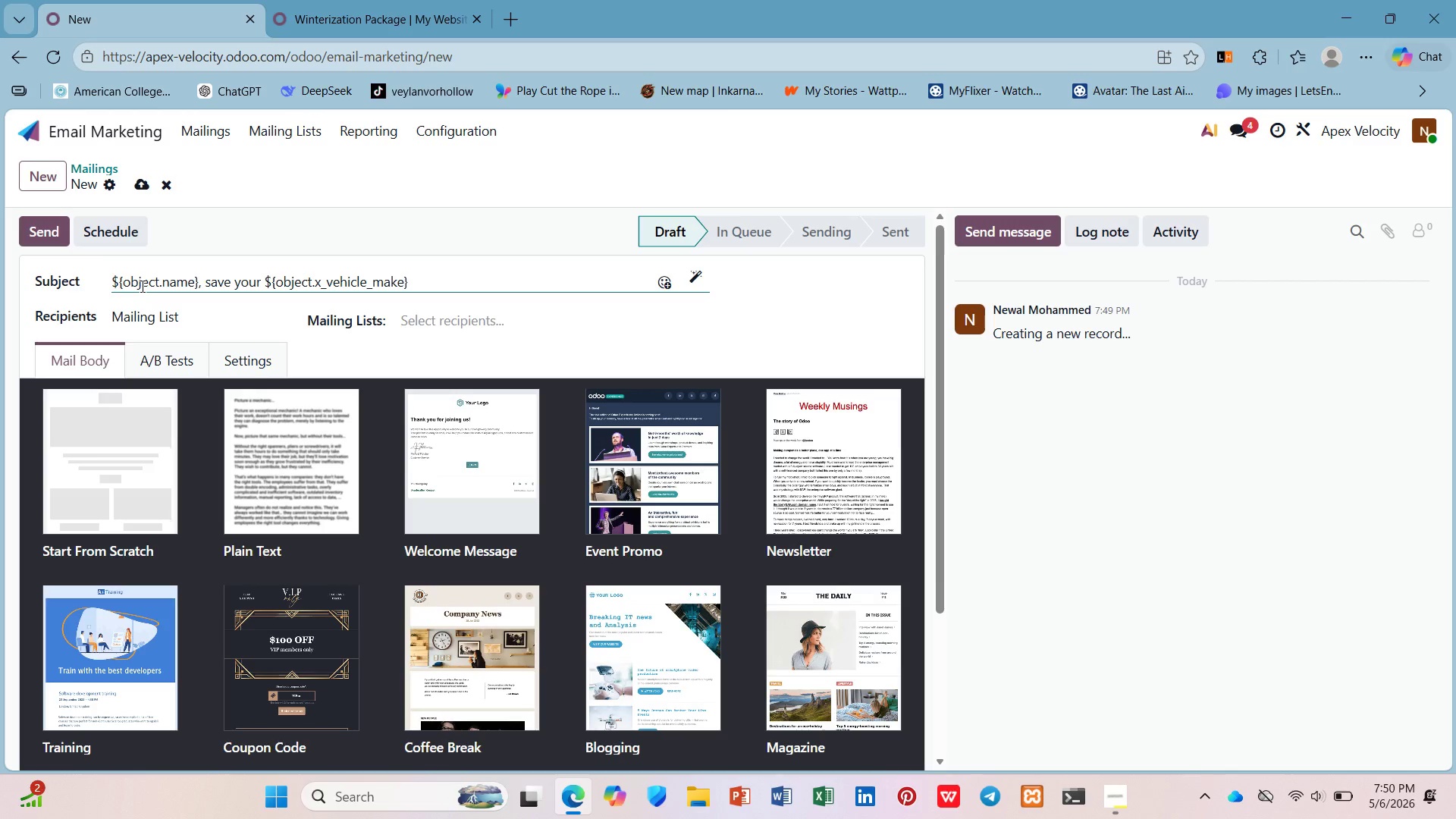 
key(ArrowDown)
 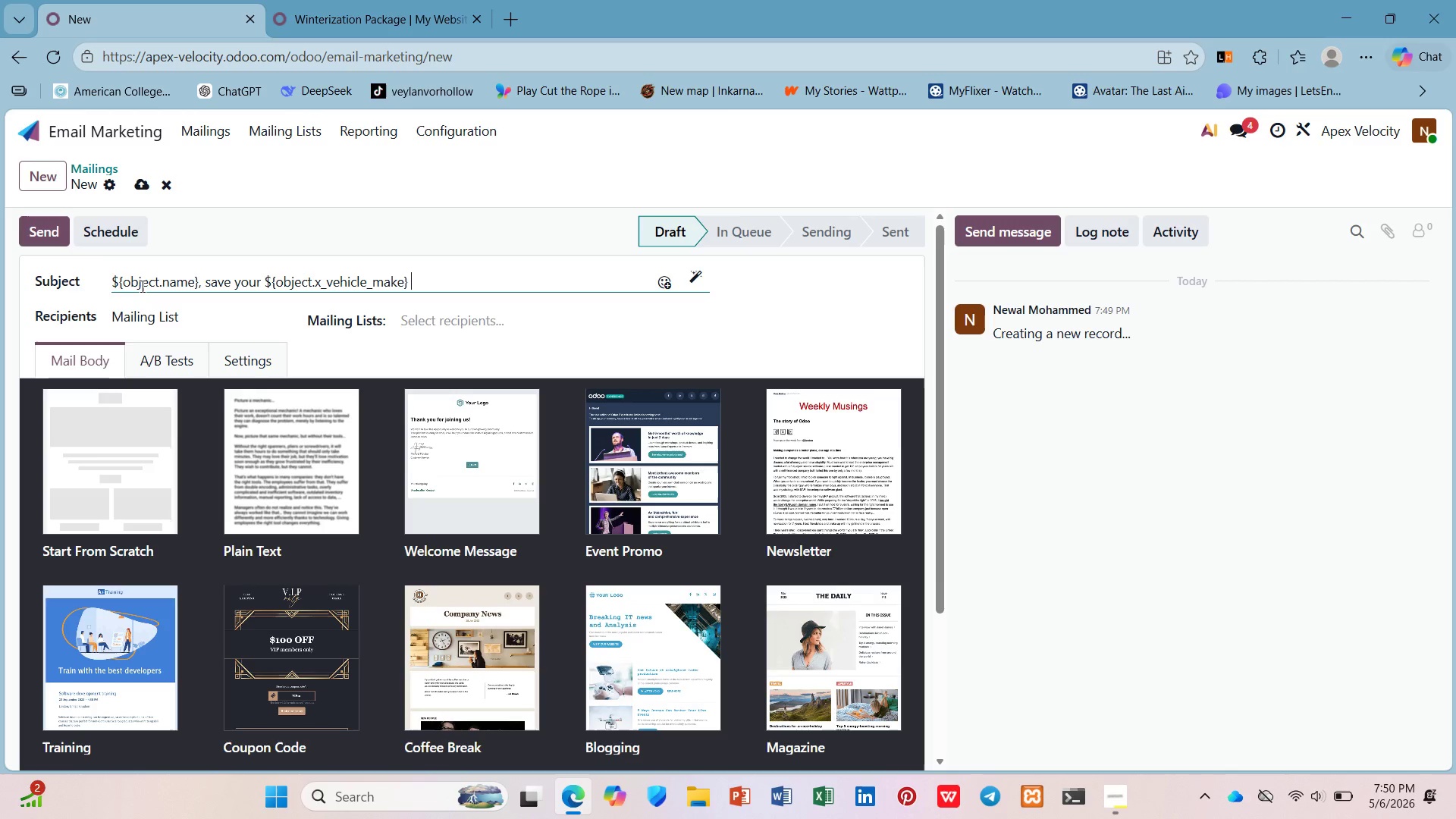 
type( wih)
key(Backspace)
type(th a winter braek)
key(Backspace)
key(Backspace)
type(ke inspection)
 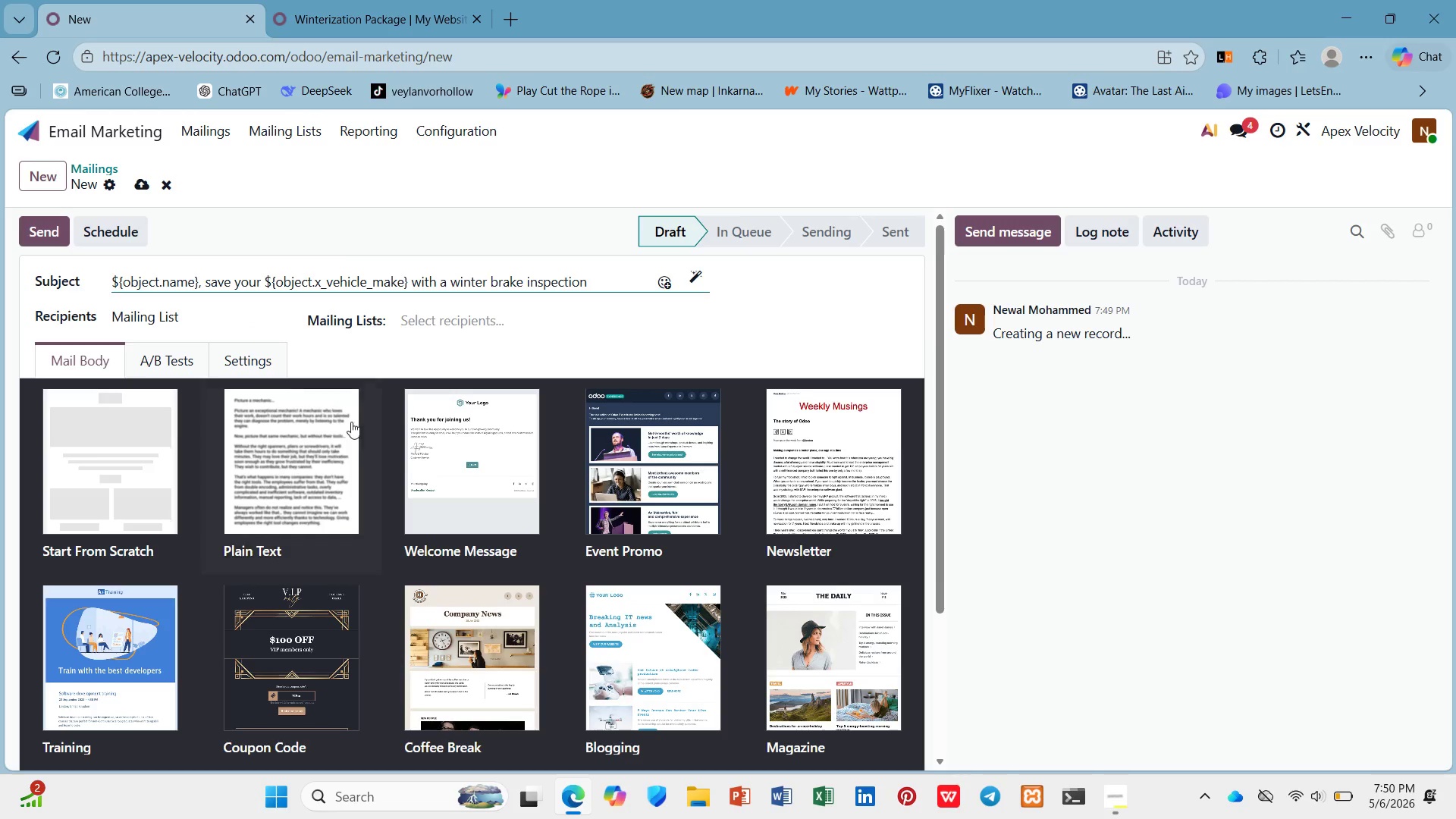 
left_click([428, 311])
 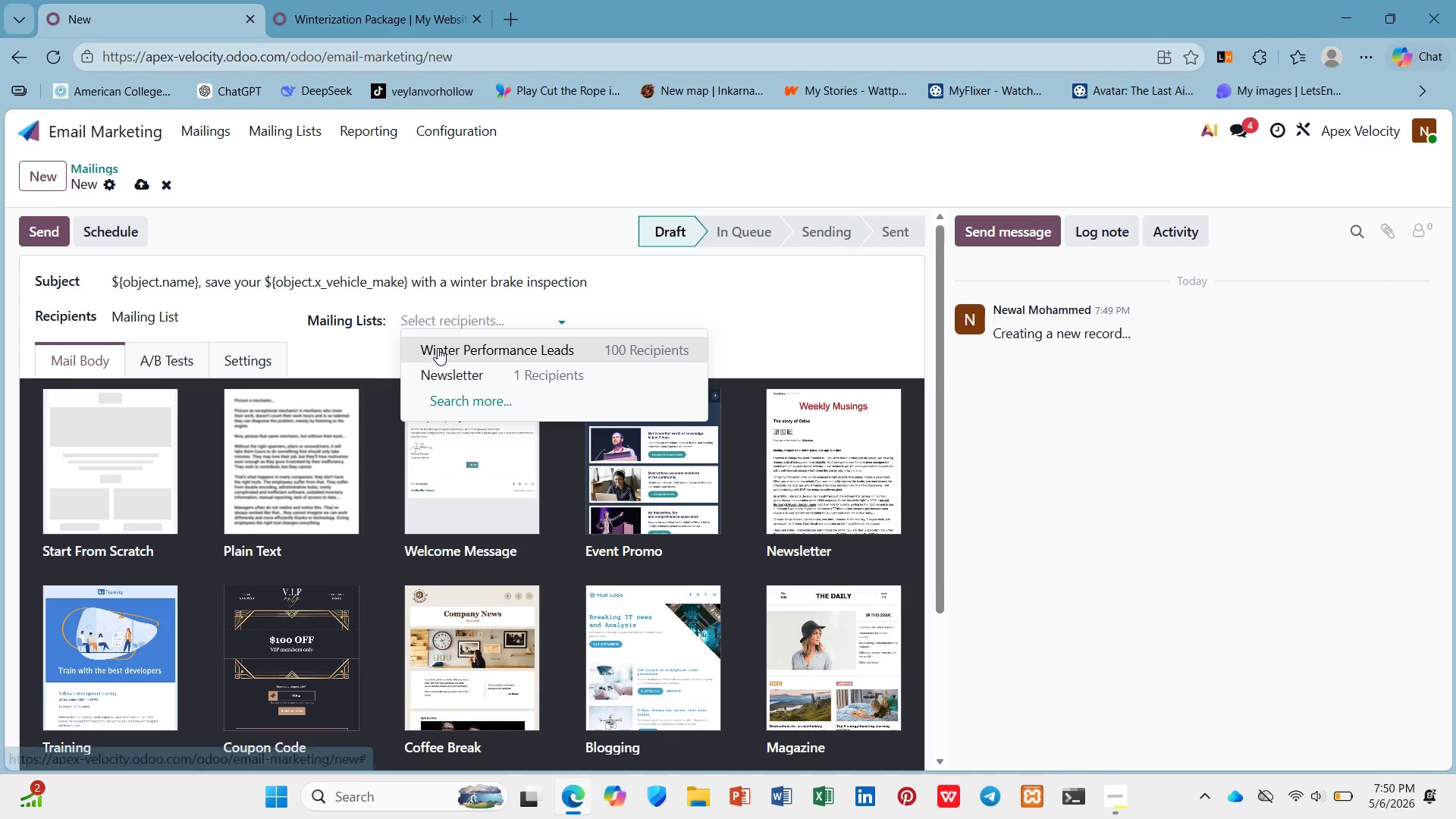 
left_click([438, 348])
 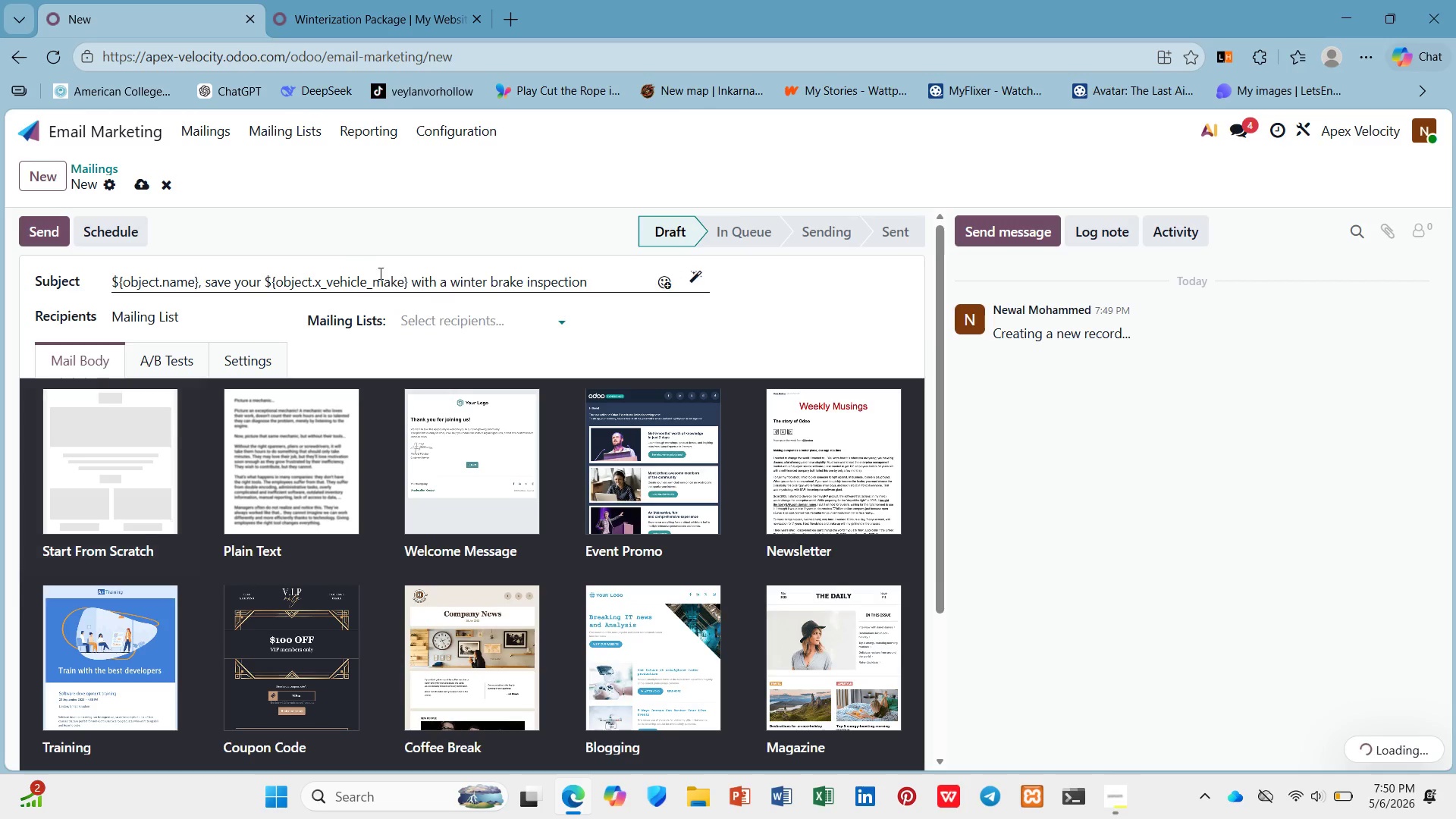 
left_click([418, 309])
 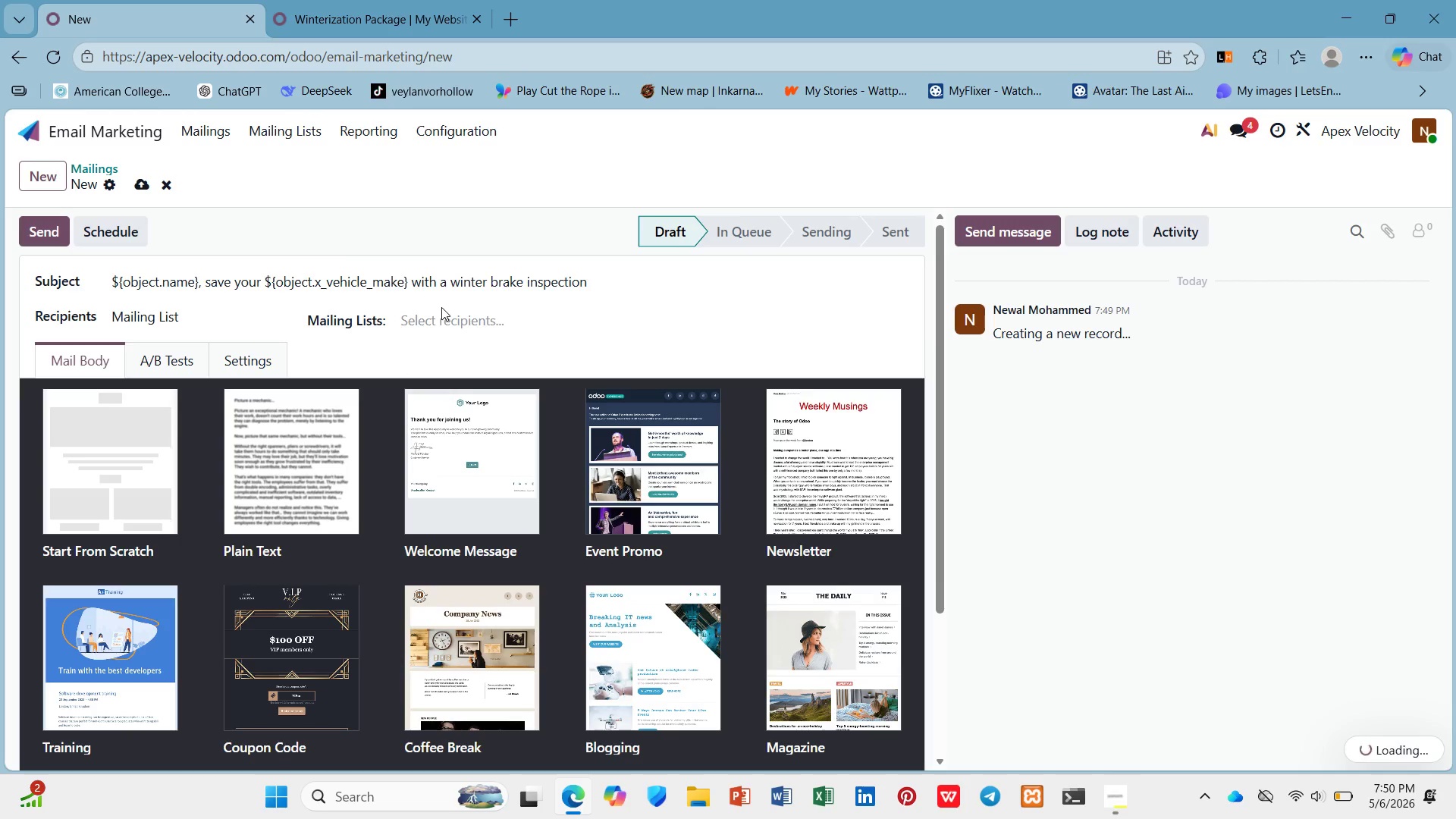 
double_click([438, 324])
 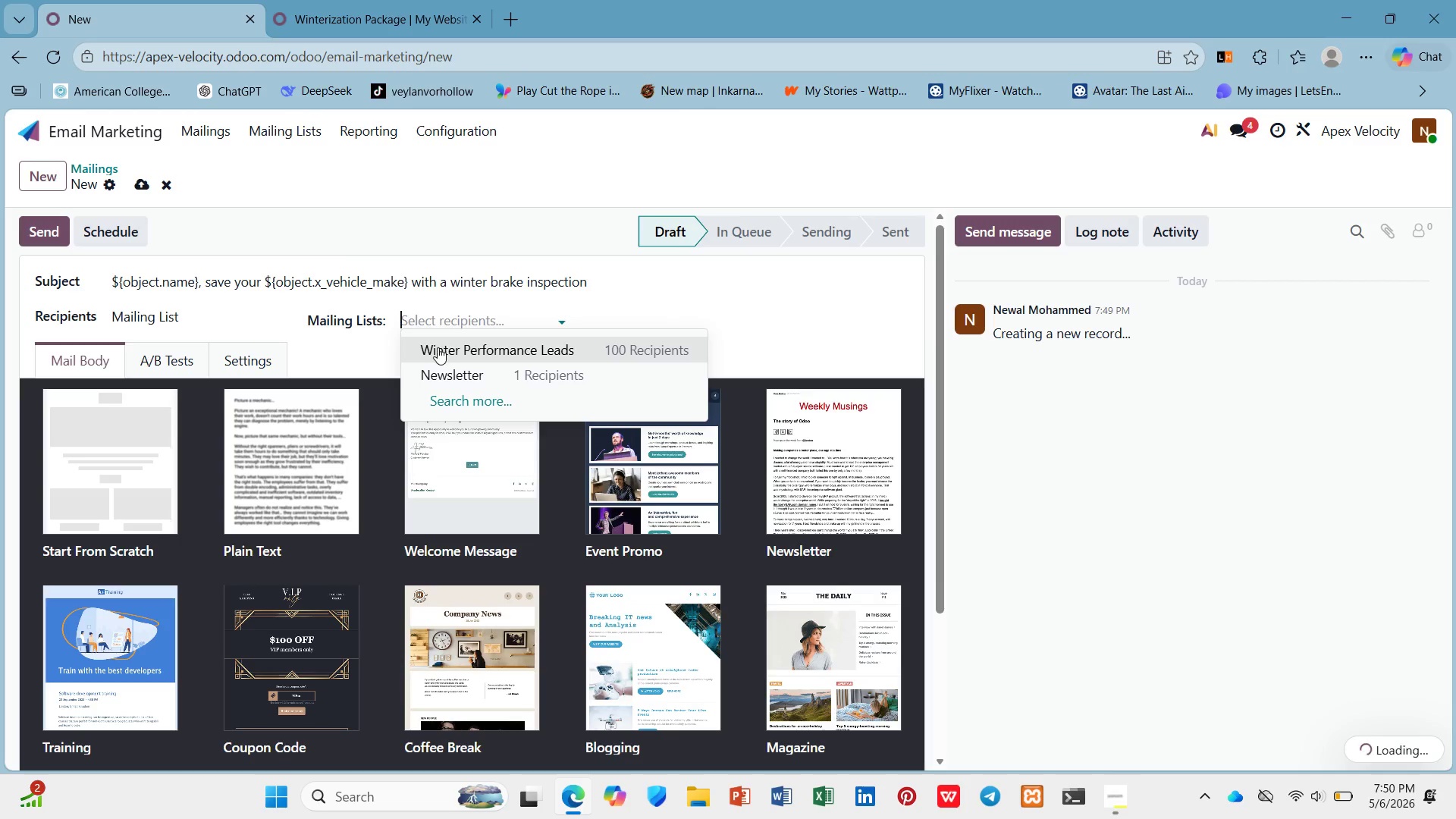 
left_click([438, 347])
 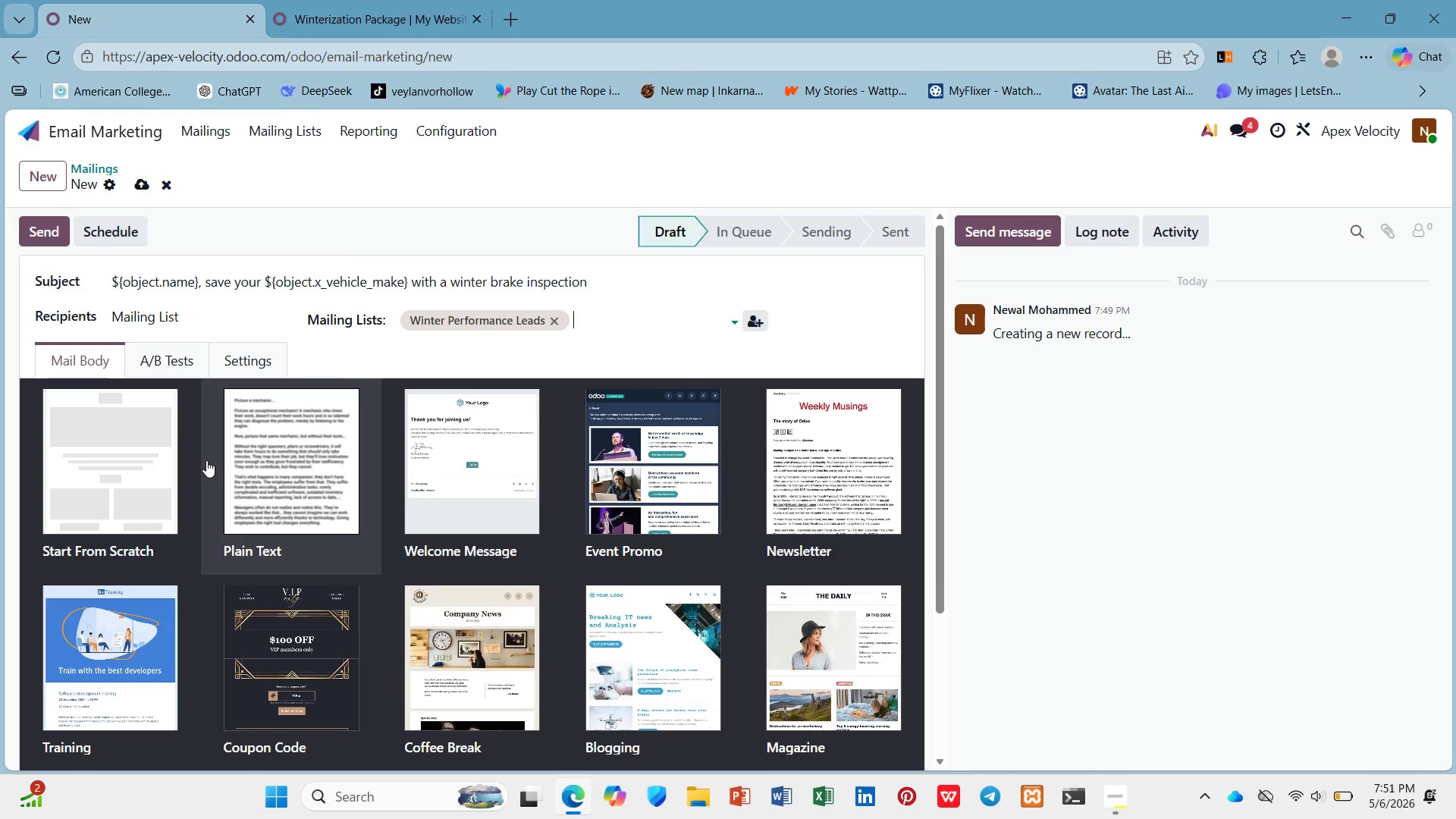 
wait(16.59)
 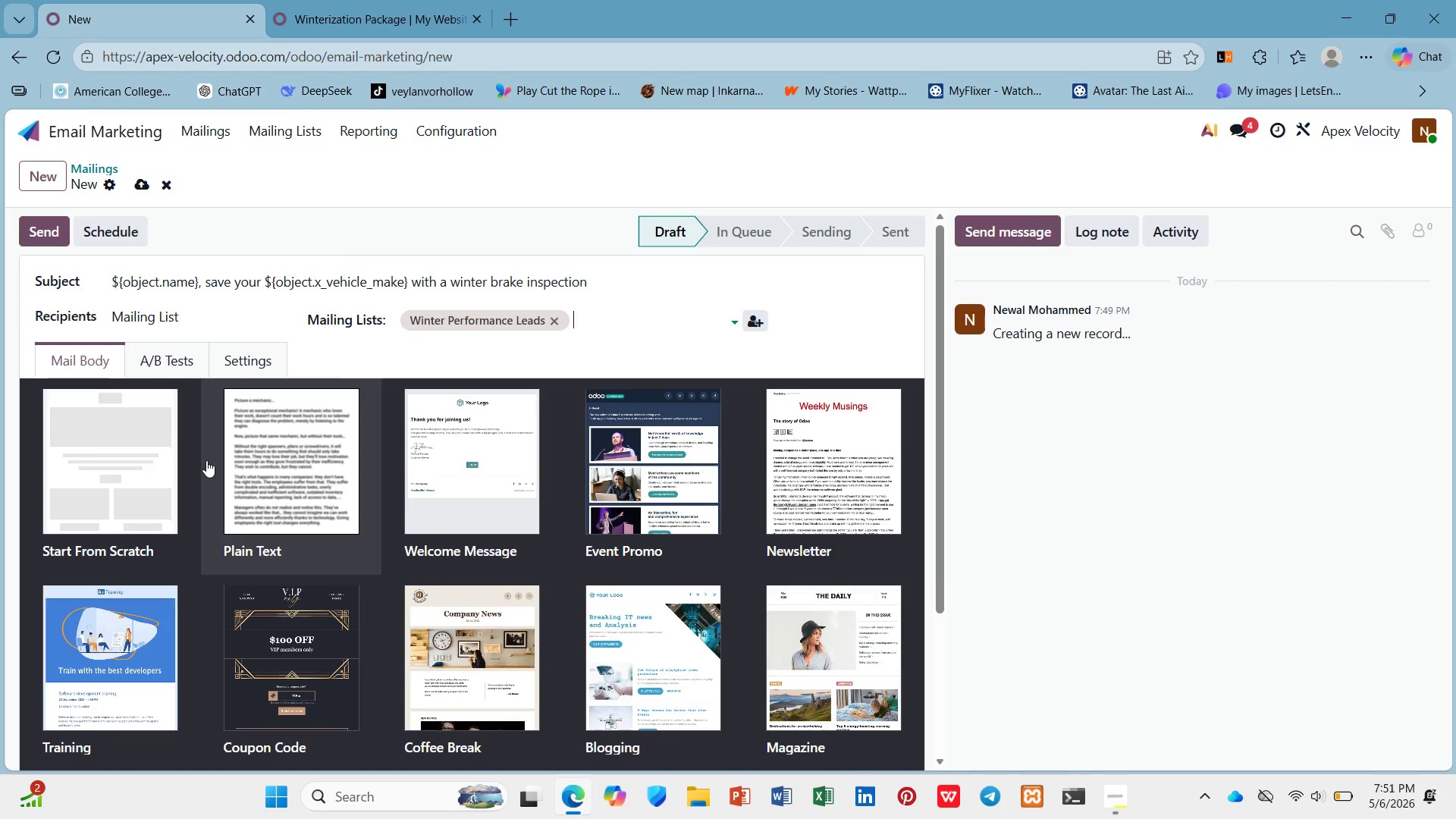 
left_click([125, 425])
 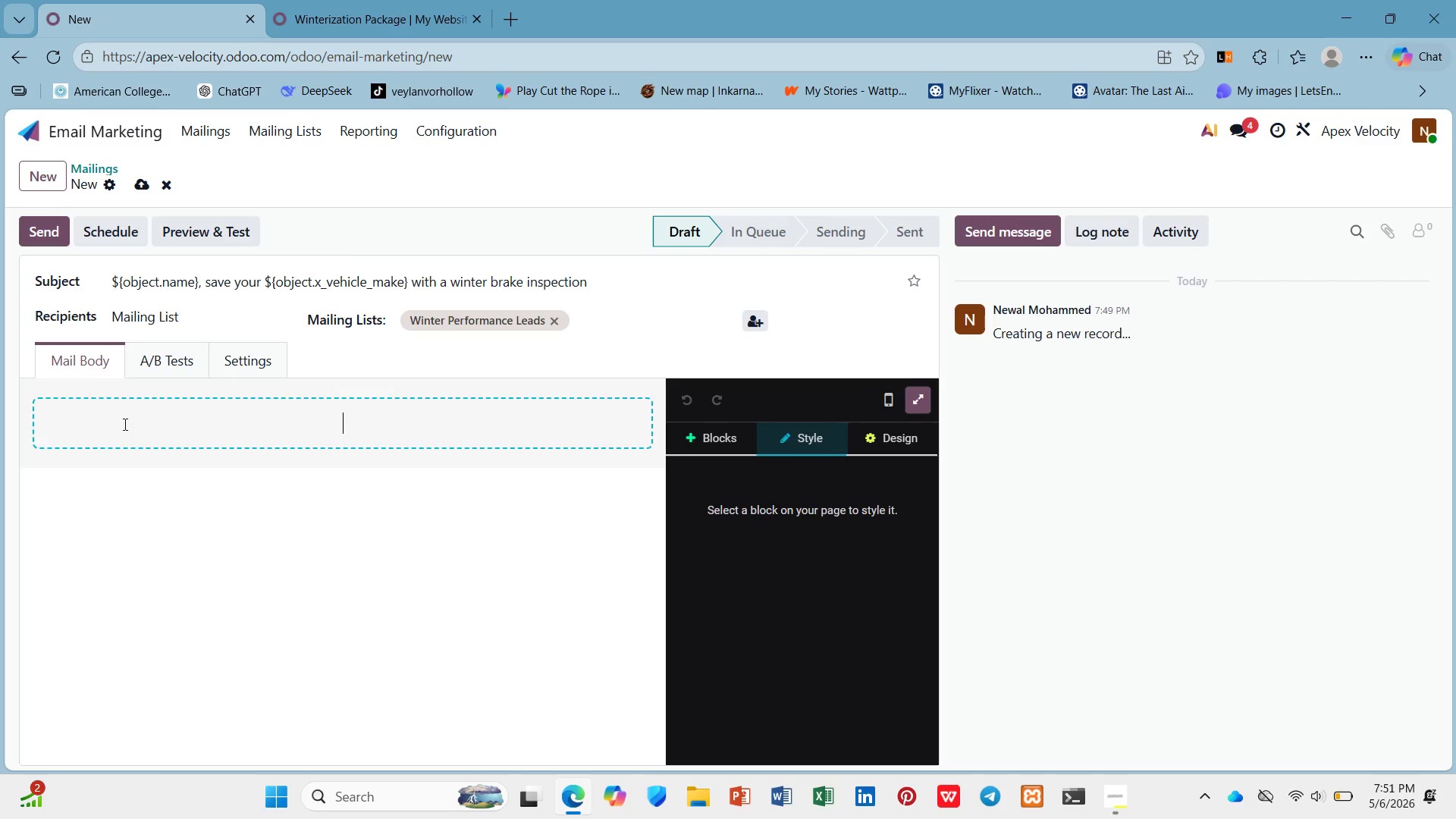 
wait(6.3)
 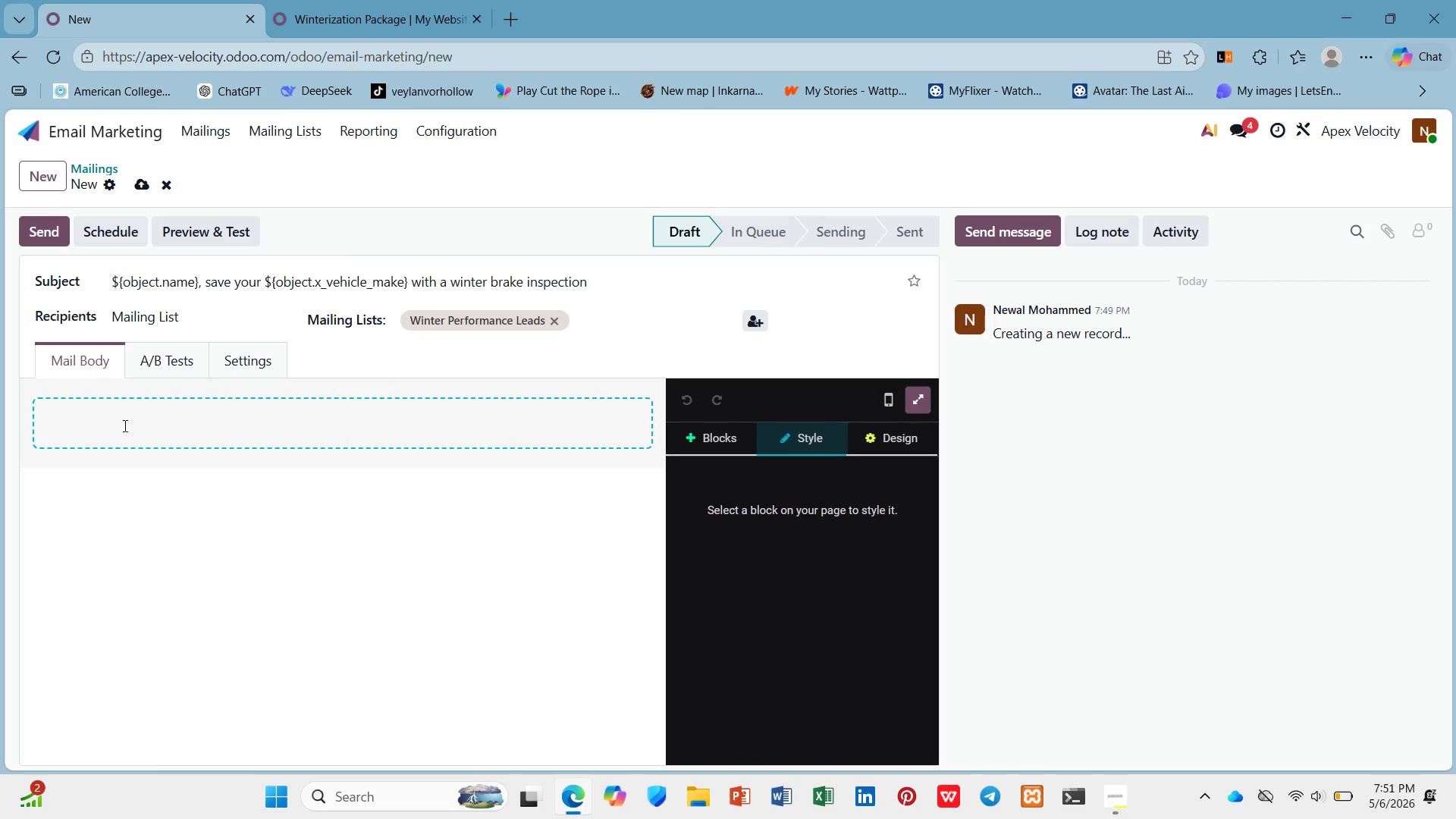 
type(Dear ${})
 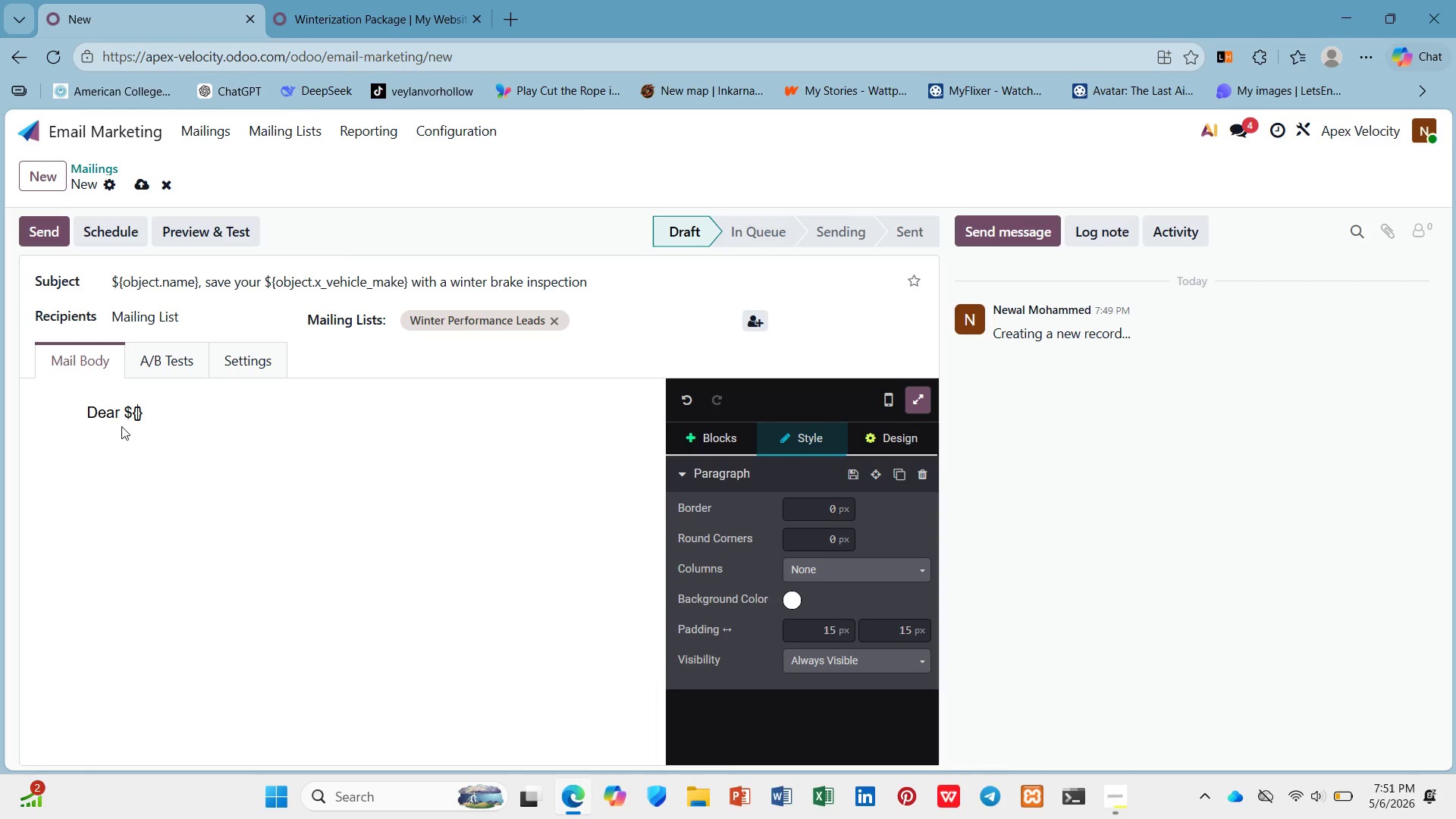 
 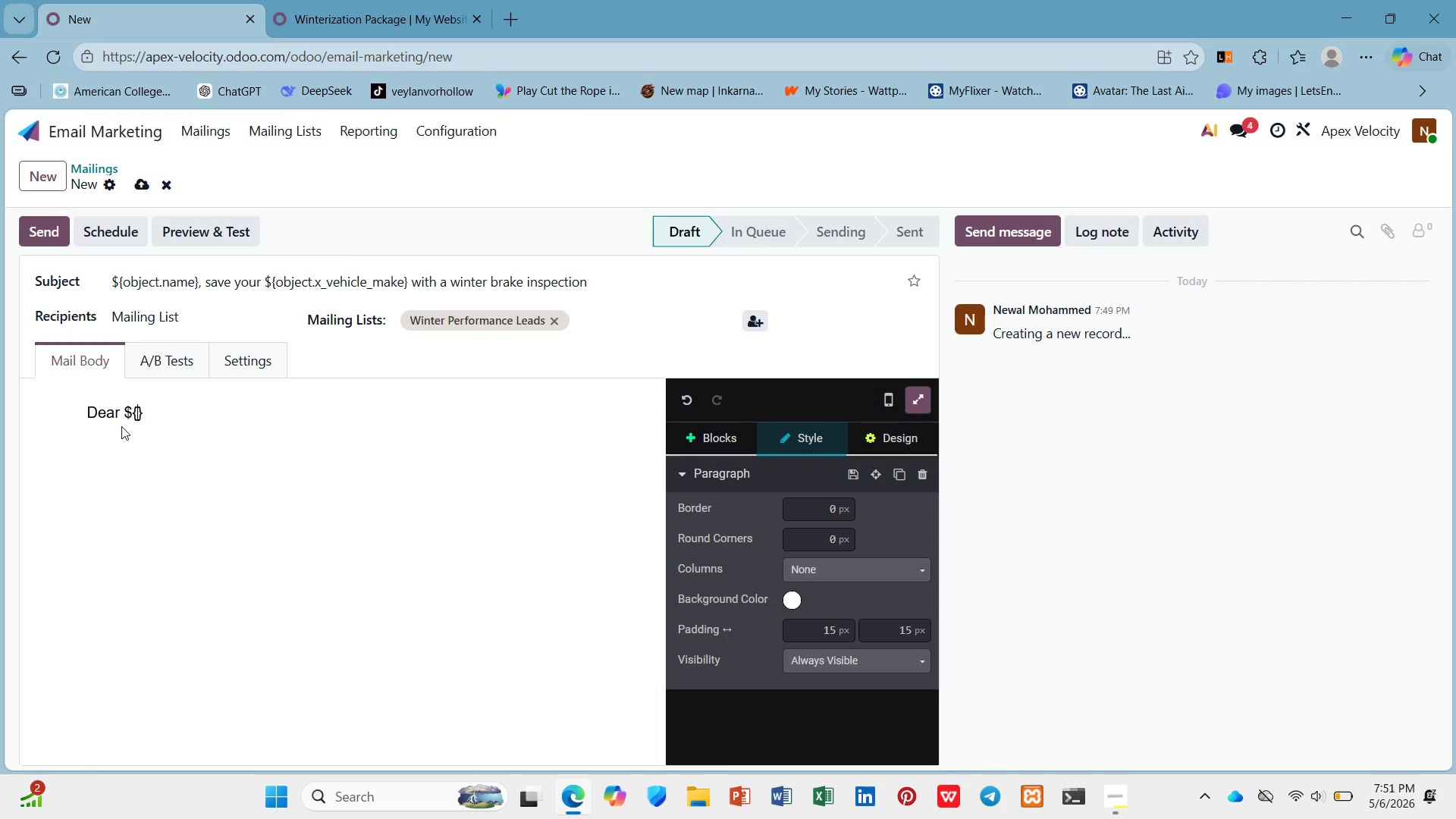 
key(ArrowLeft)
 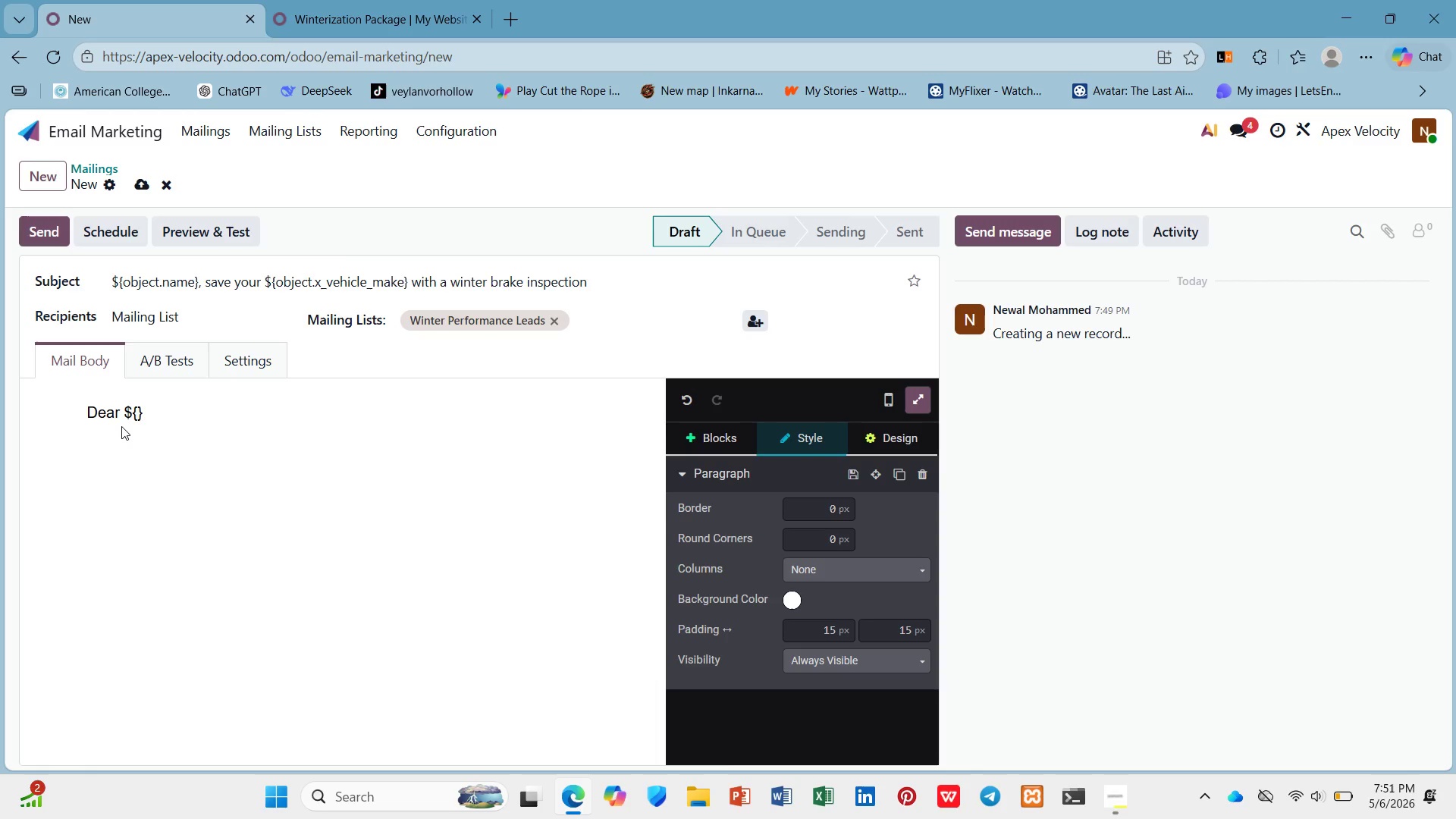 
type(object.name)
 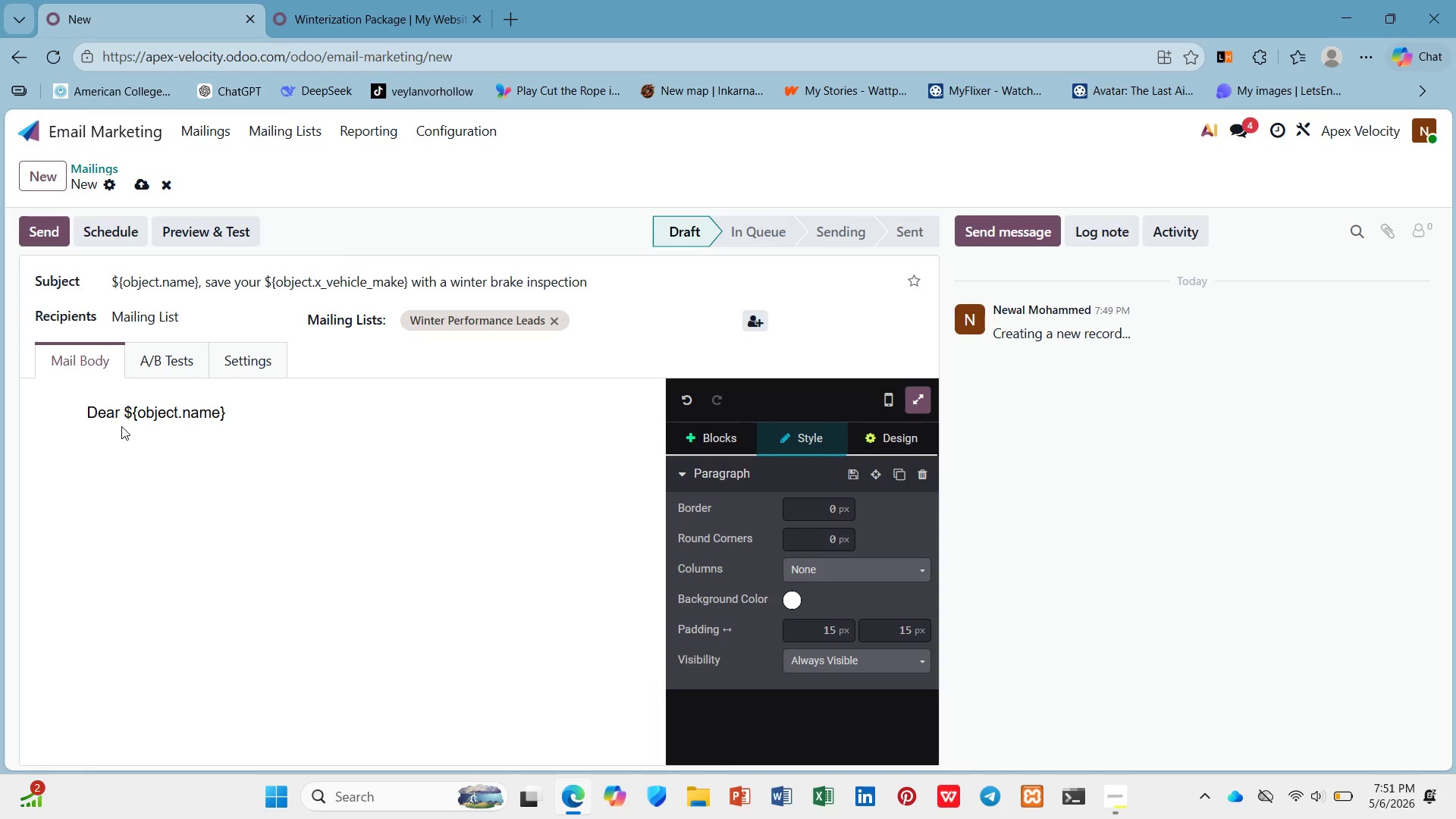 
key(ArrowDown)
 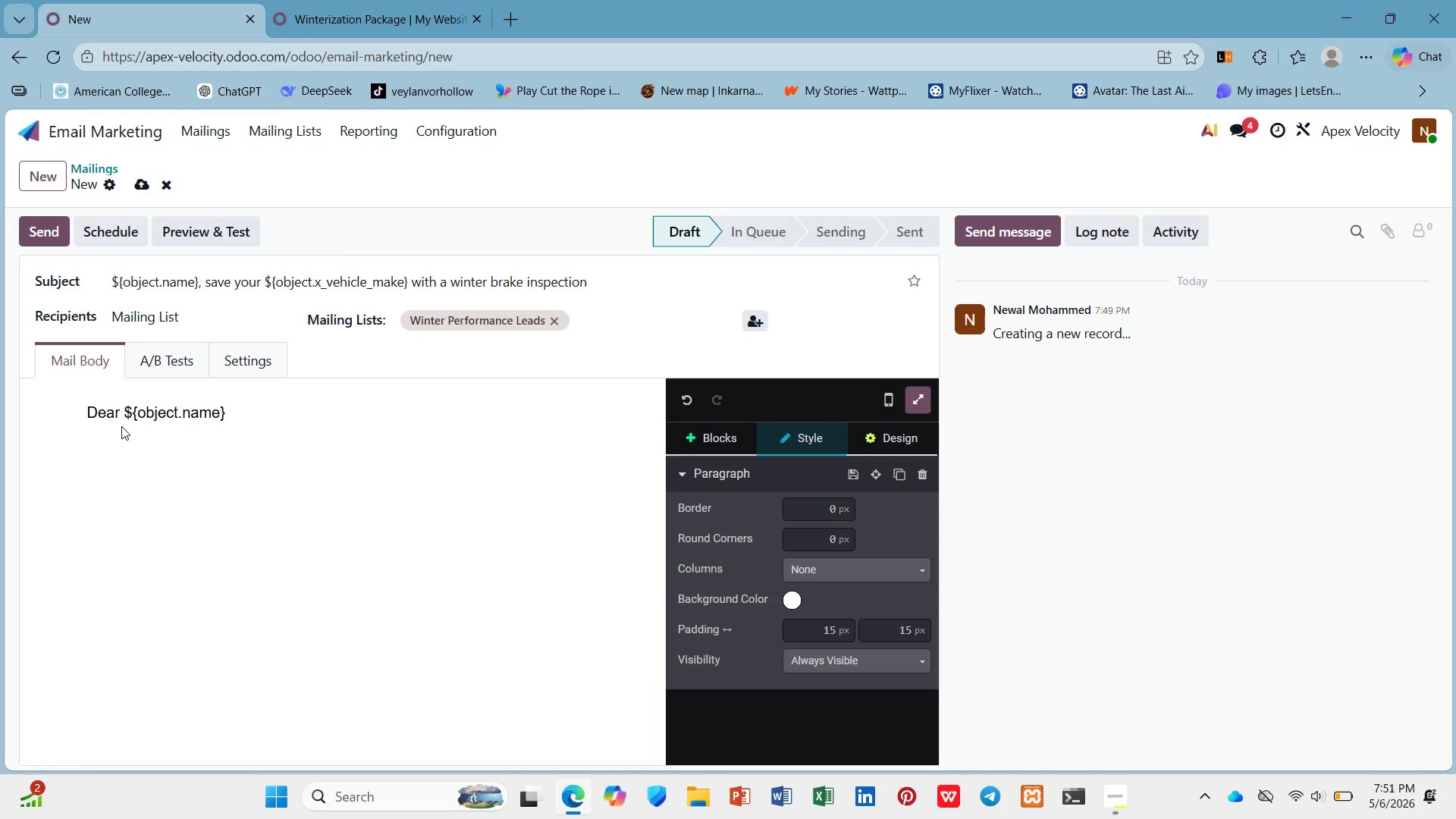 
key(Comma)
 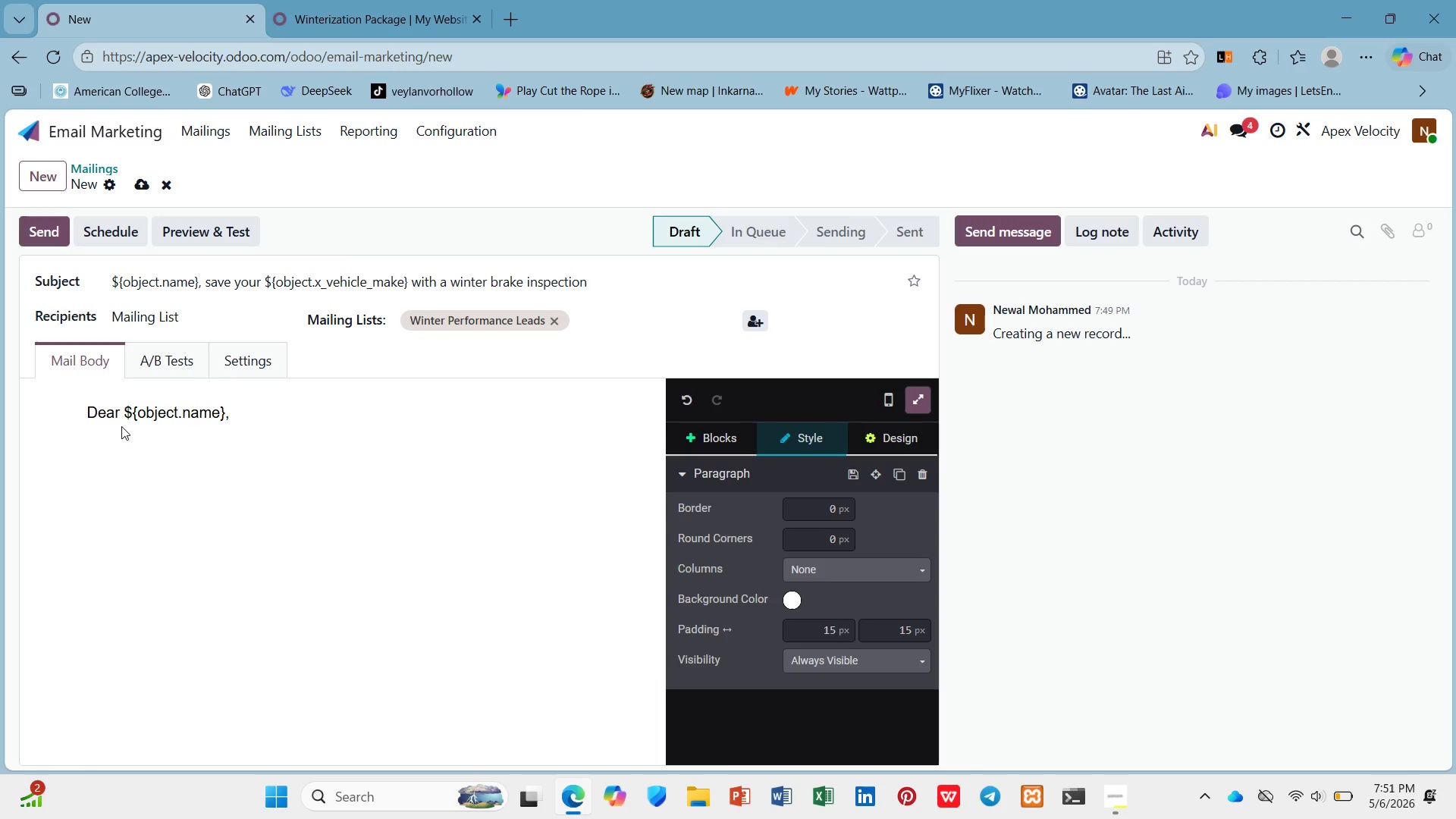 
key(Enter)
 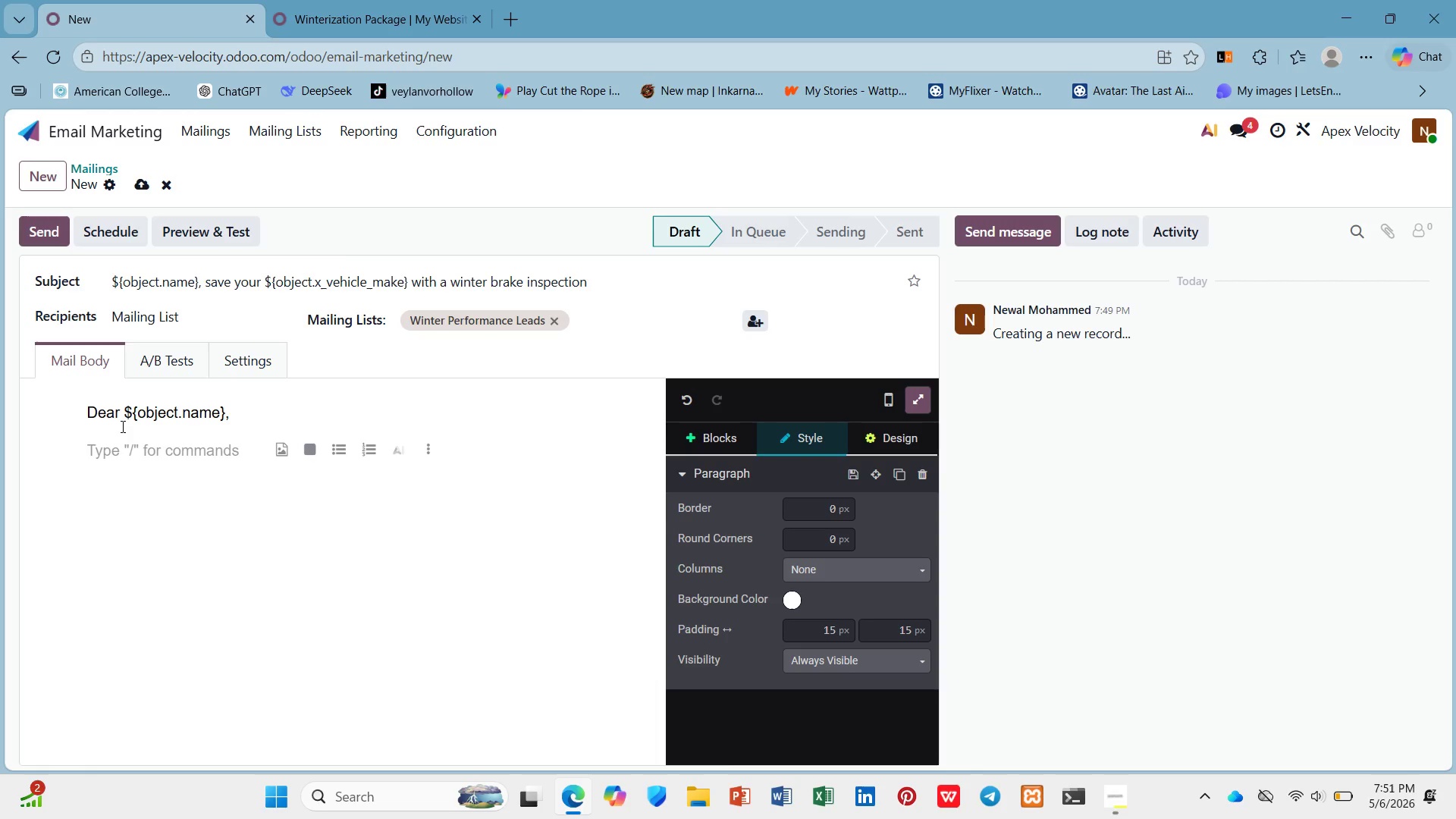 
type(You r)
key(Backspace)
key(Backspace)
type(r )
 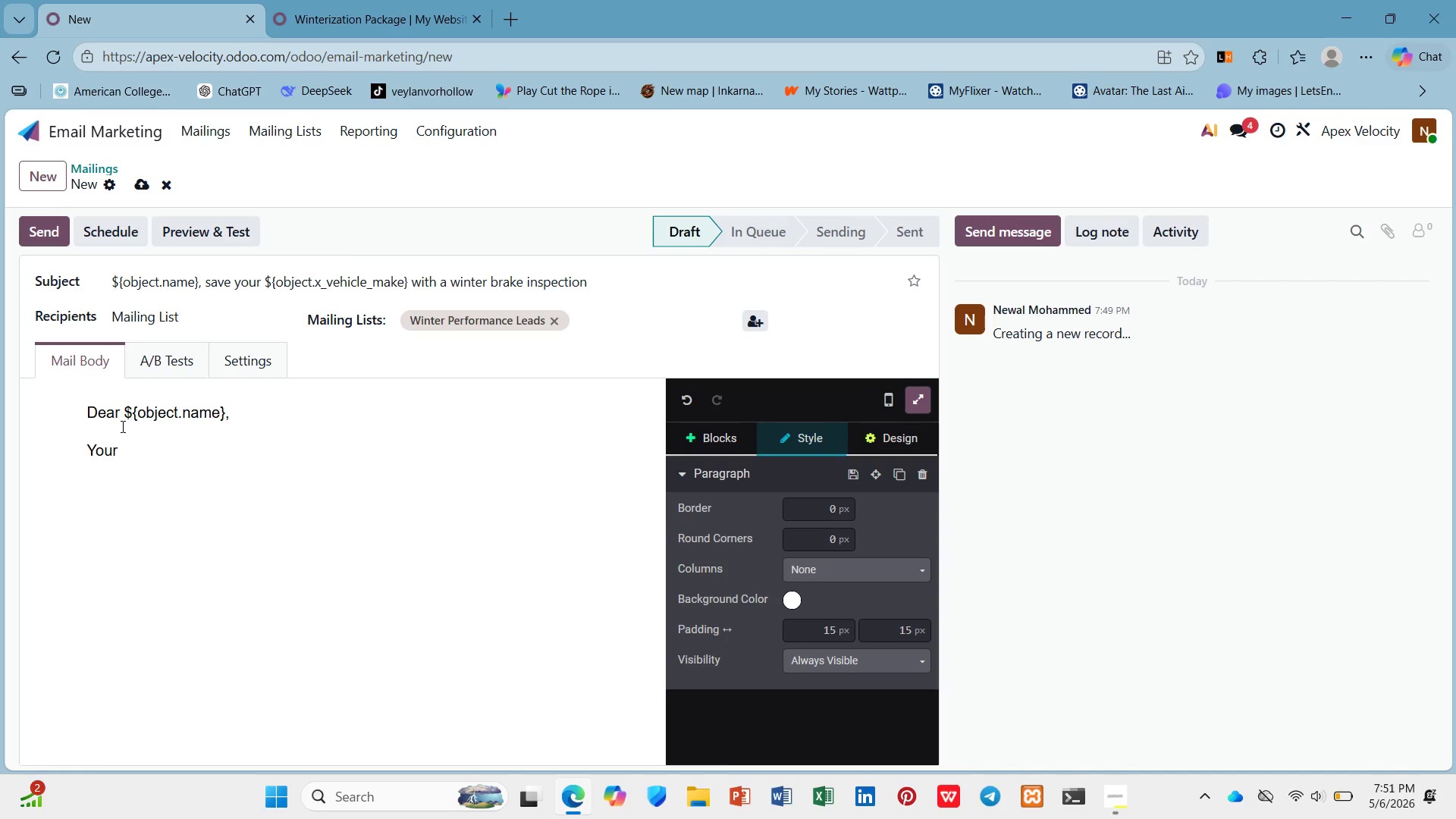 
key(Shift+4)
 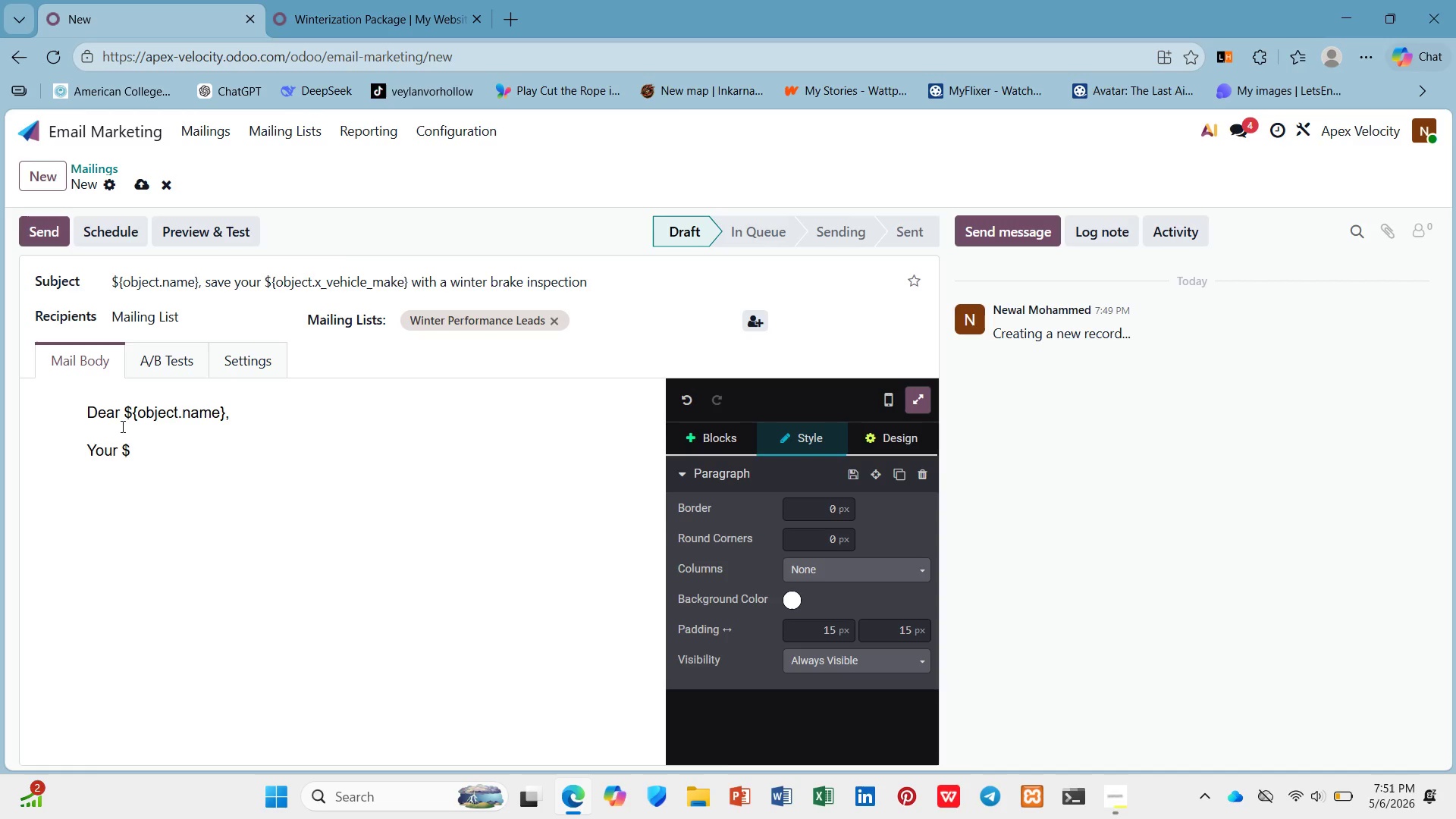 
key(Shift+BracketLeft)
 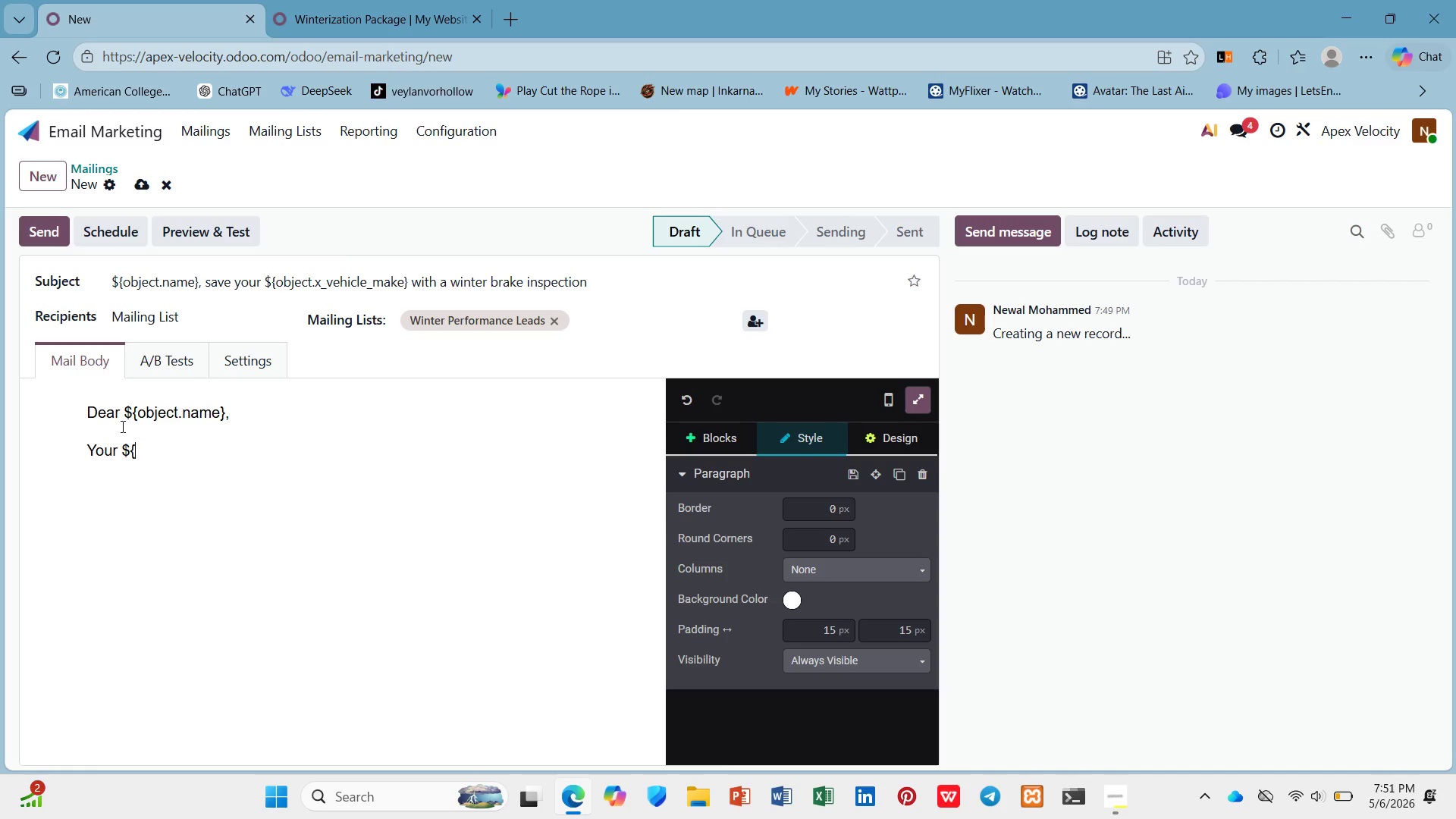 
key(Shift+BracketRight)
 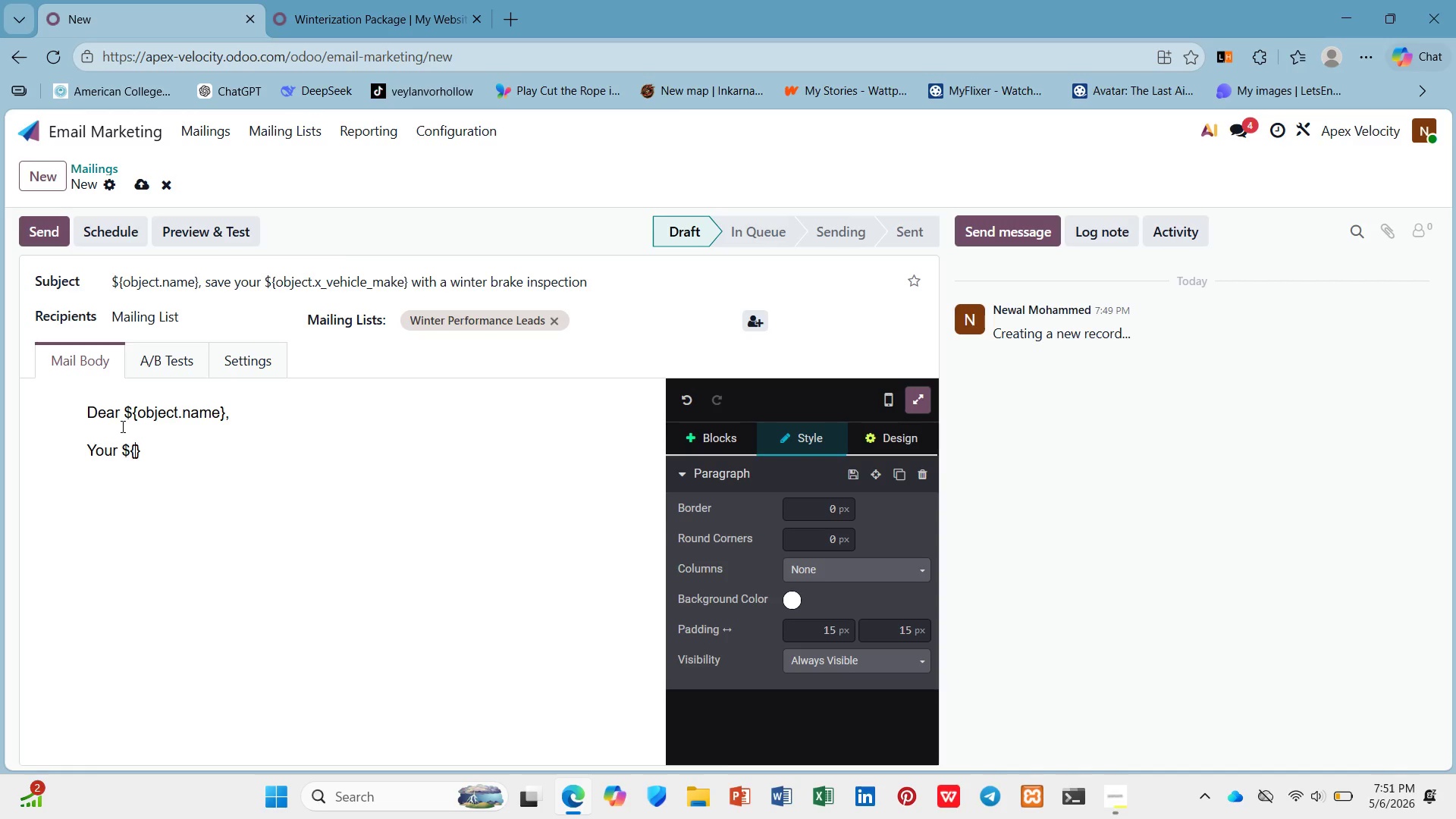 
key(ArrowLeft)
 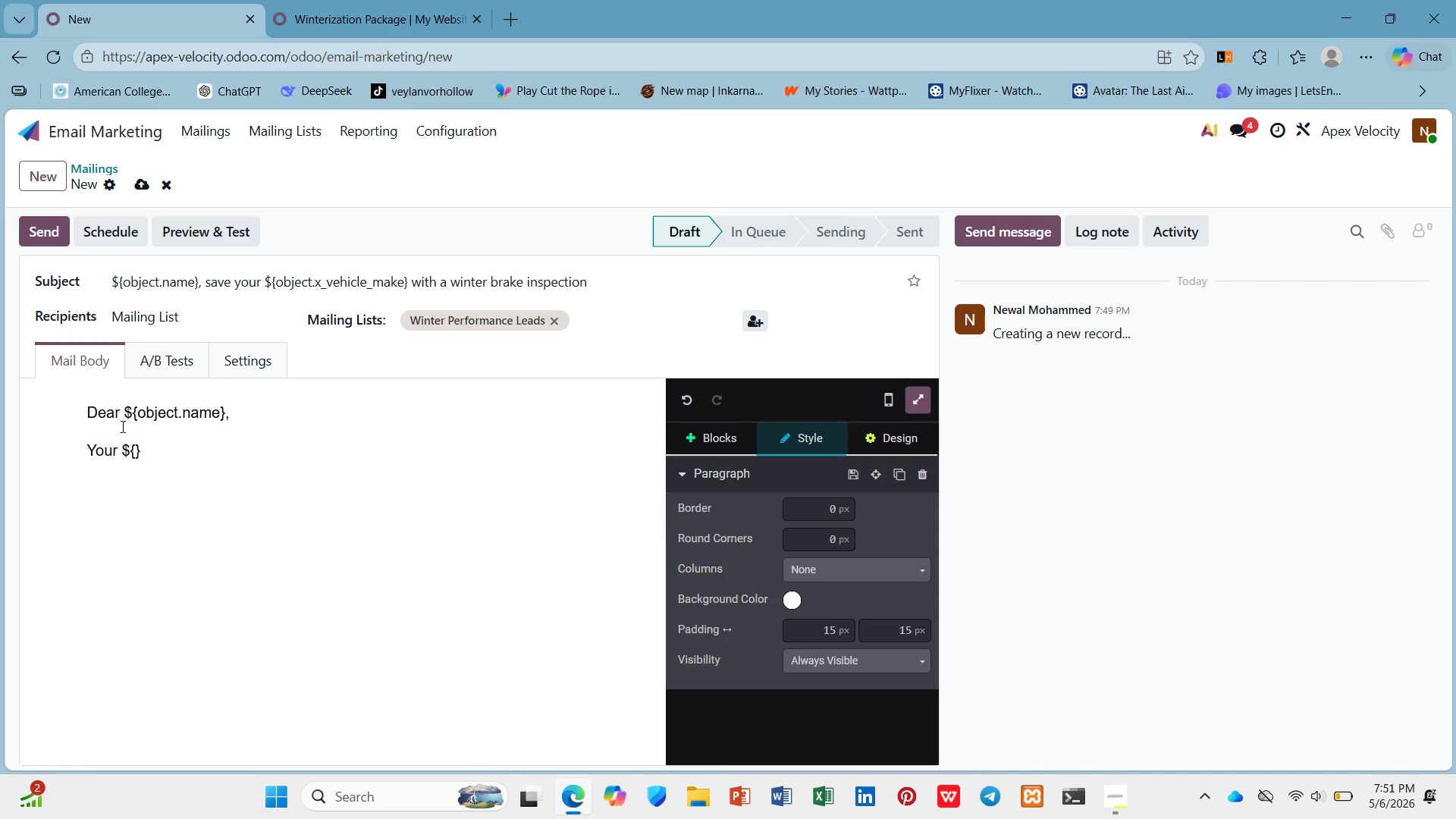 
type(object.x_vehiv)
key(Backspace)
type(cle_make)
 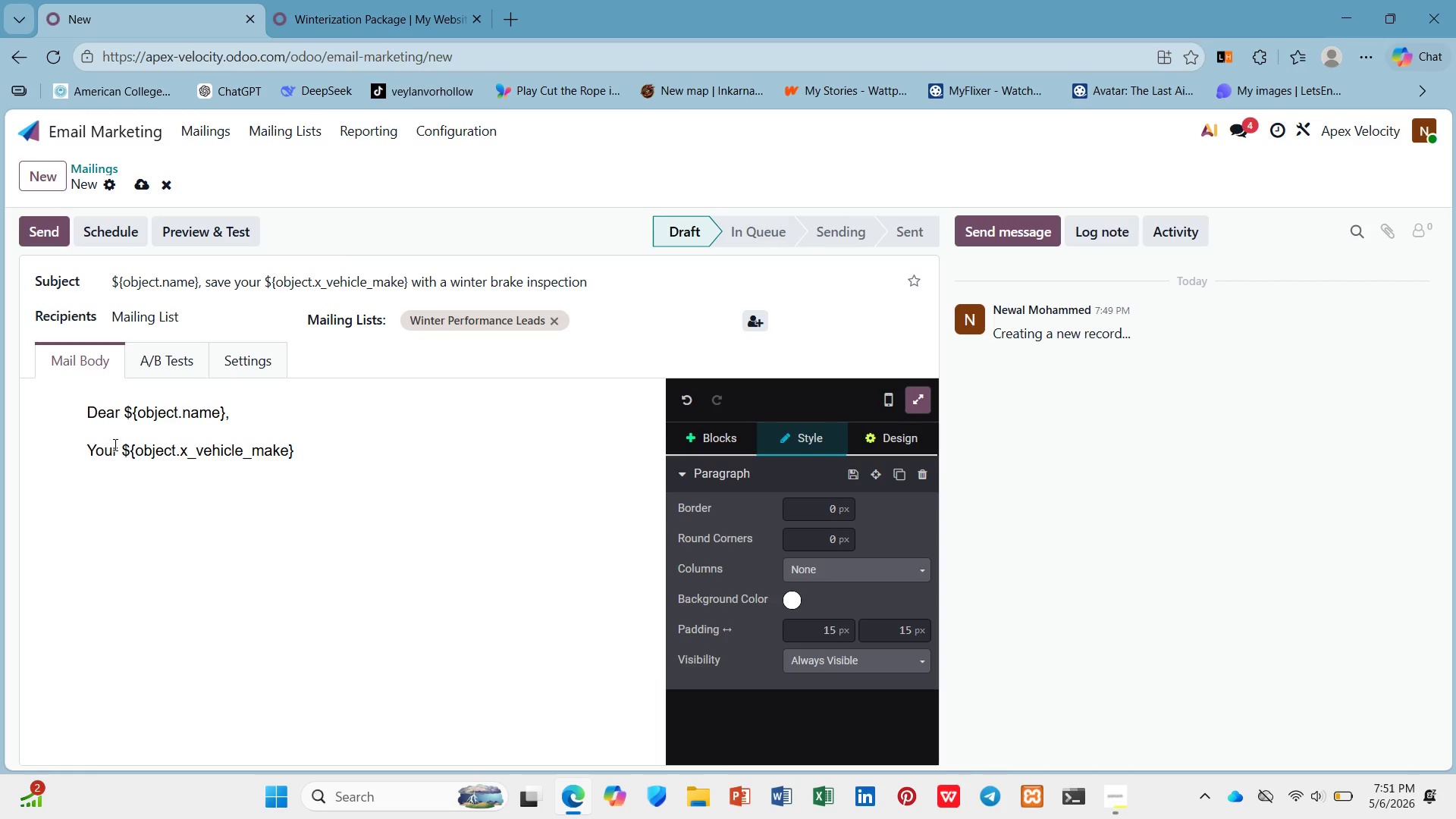 
key(ArrowDown)
 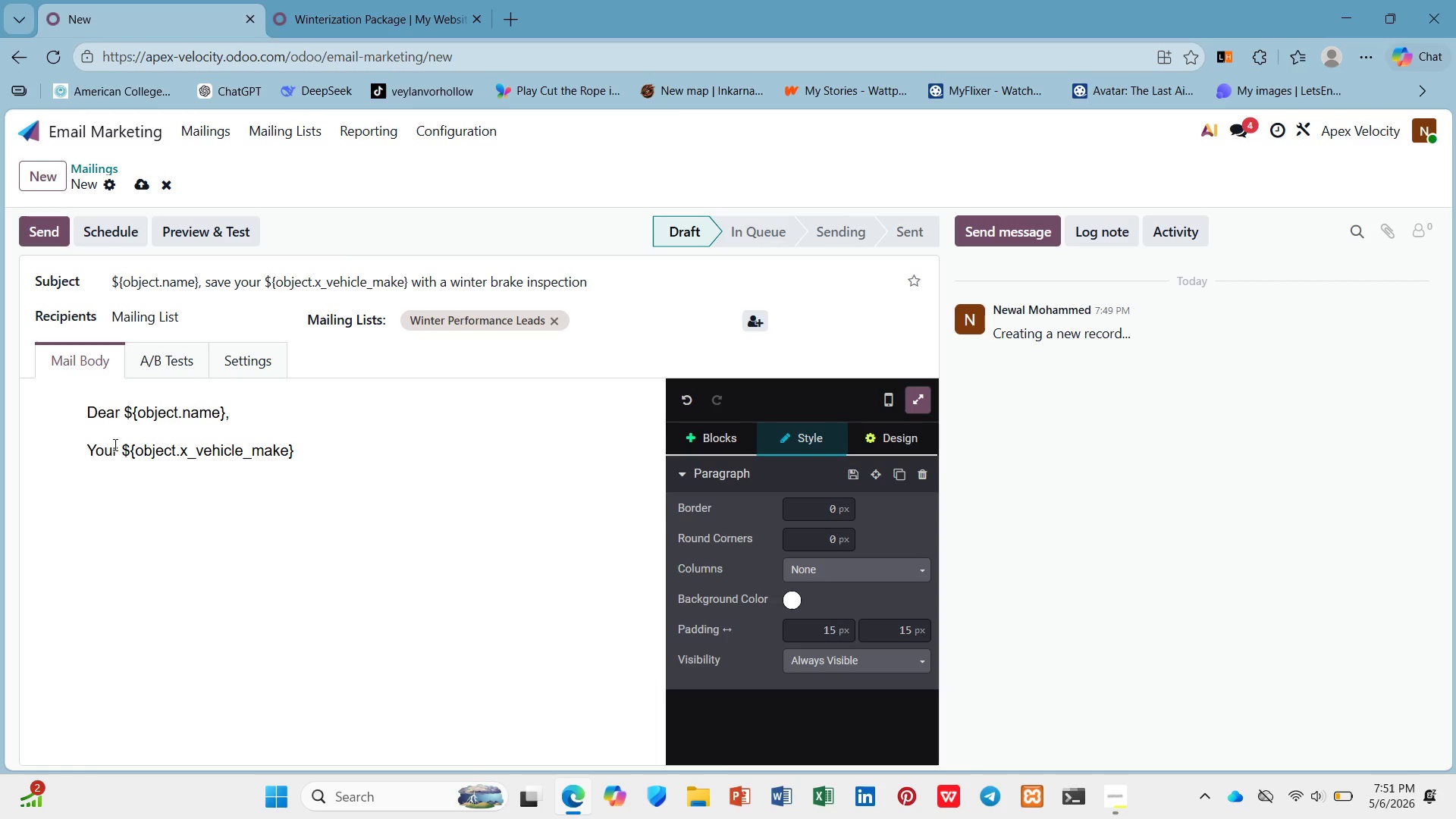 
type('s brake system is critical in winter conditions. Ice, snow,and)
key(Backspace)
key(Backspace)
key(Backspace)
key(Backspace)
type(, and road salt accelerate war)
key(Backspace)
type(a)
key(Backspace)
key(Backspace)
type(eat )
key(Backspace)
key(Backspace)
type(r on pads, rotors, and calipers)
 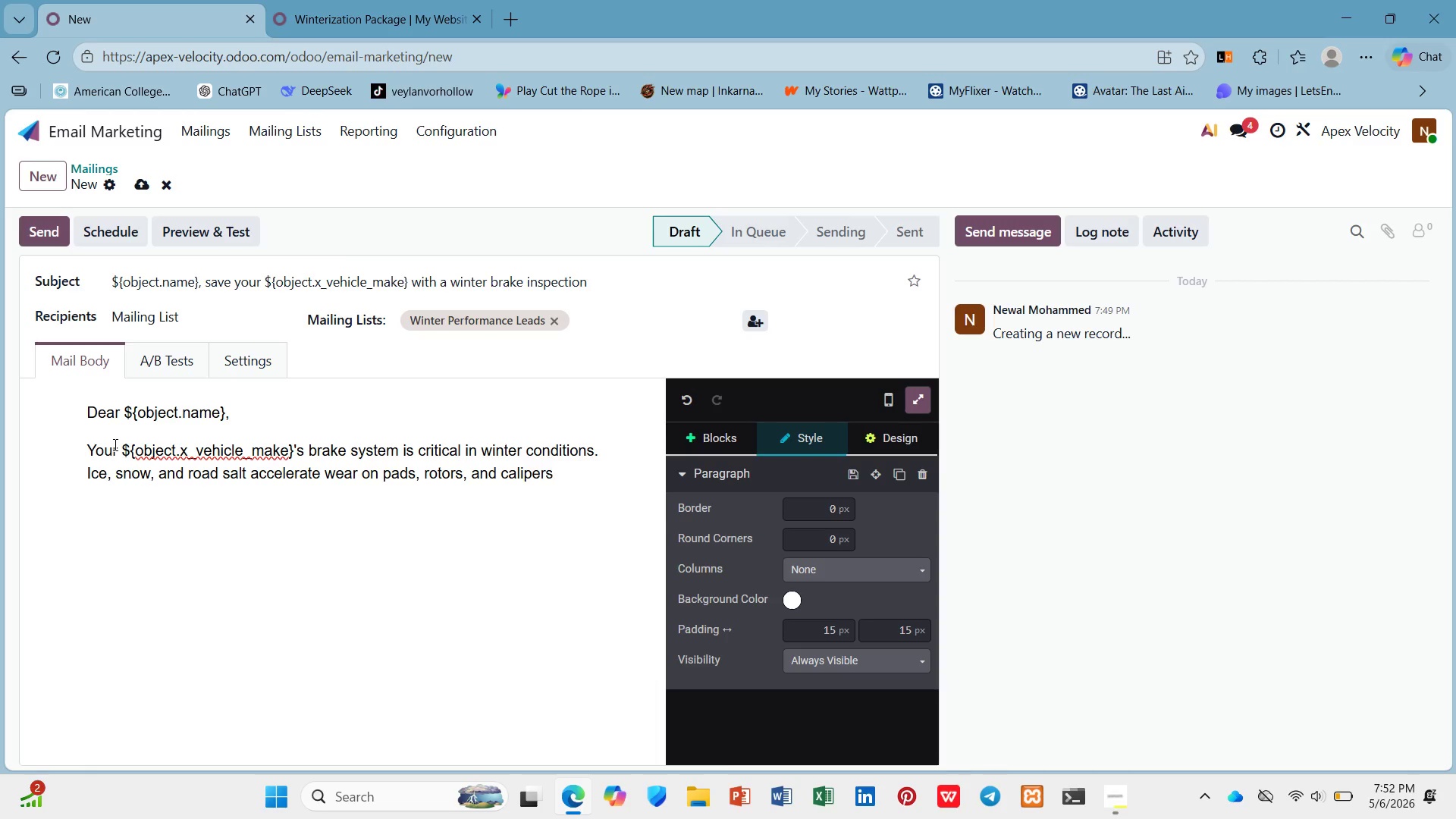 
hold_key(key=Period, duration=0.31)
 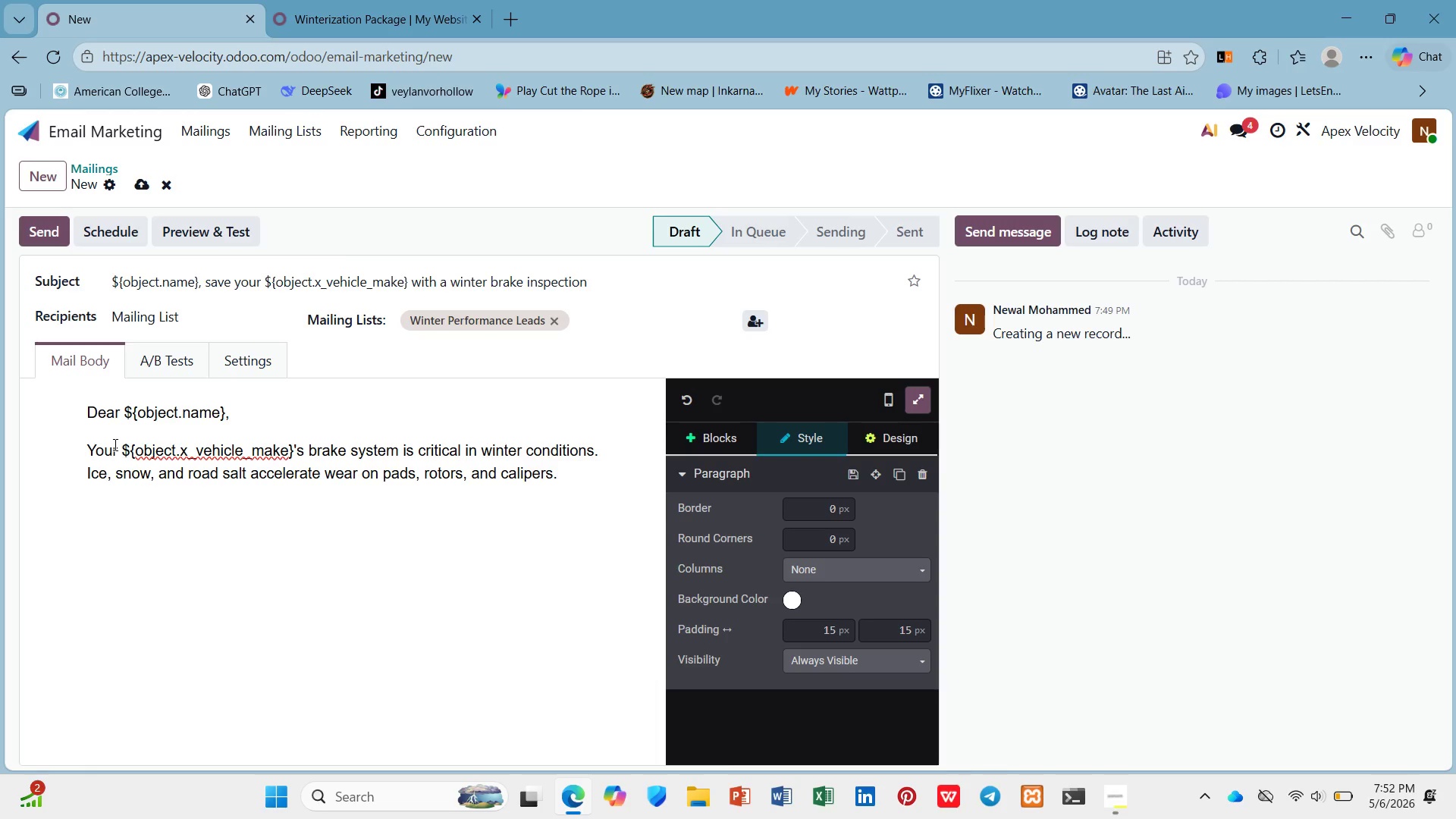 
key(Enter)
 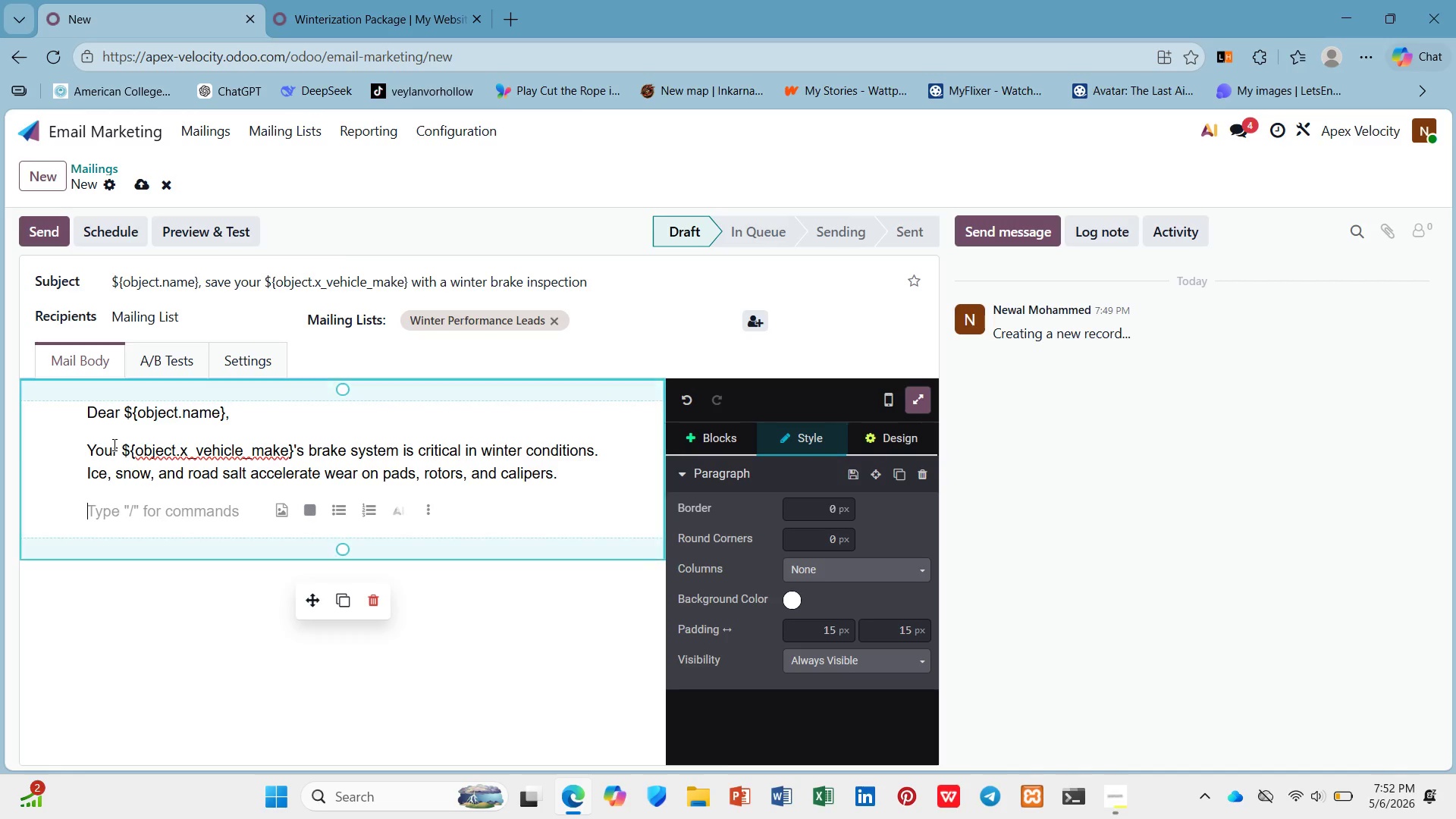 
type(Book )
 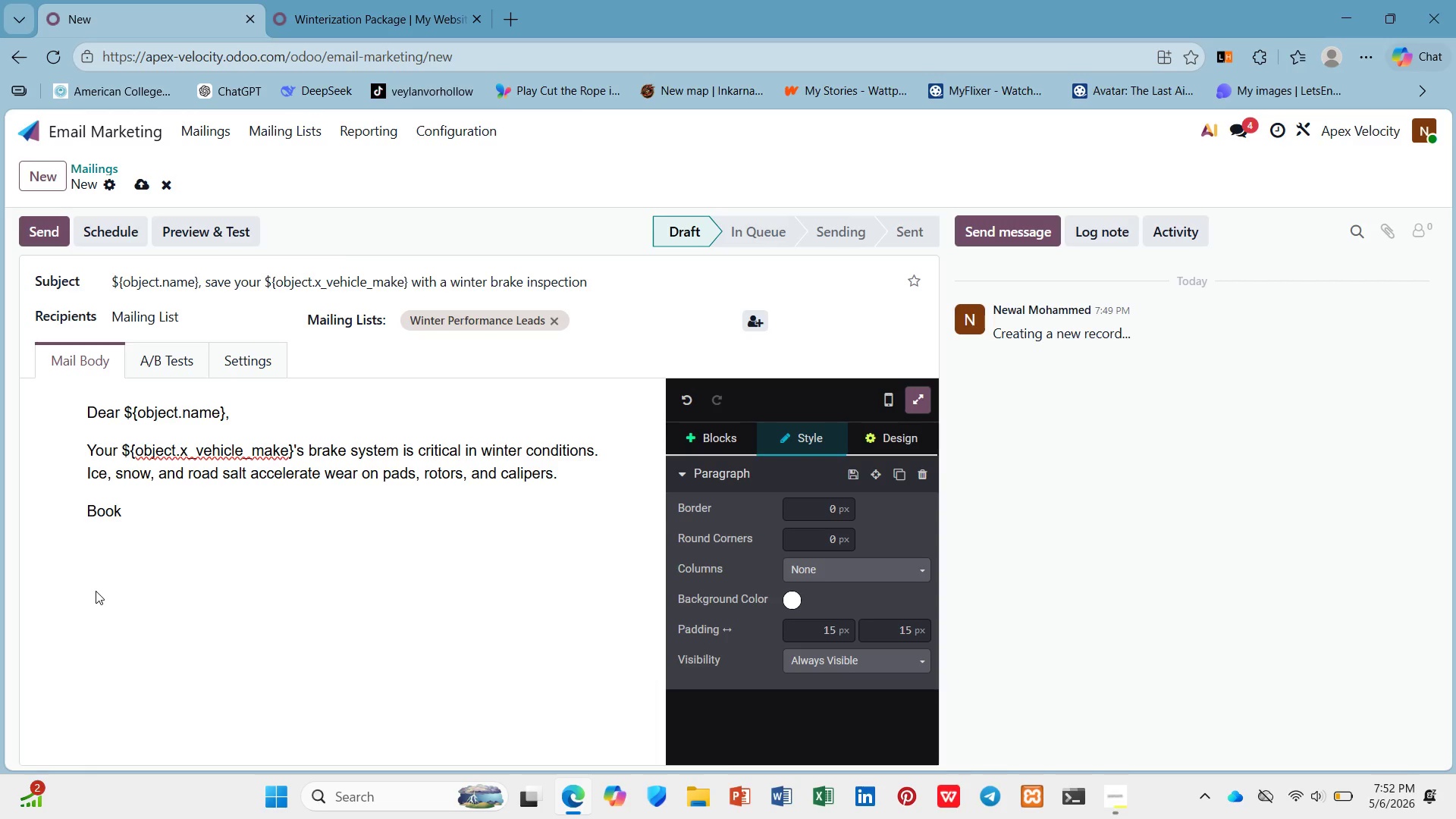 
wait(13.0)
 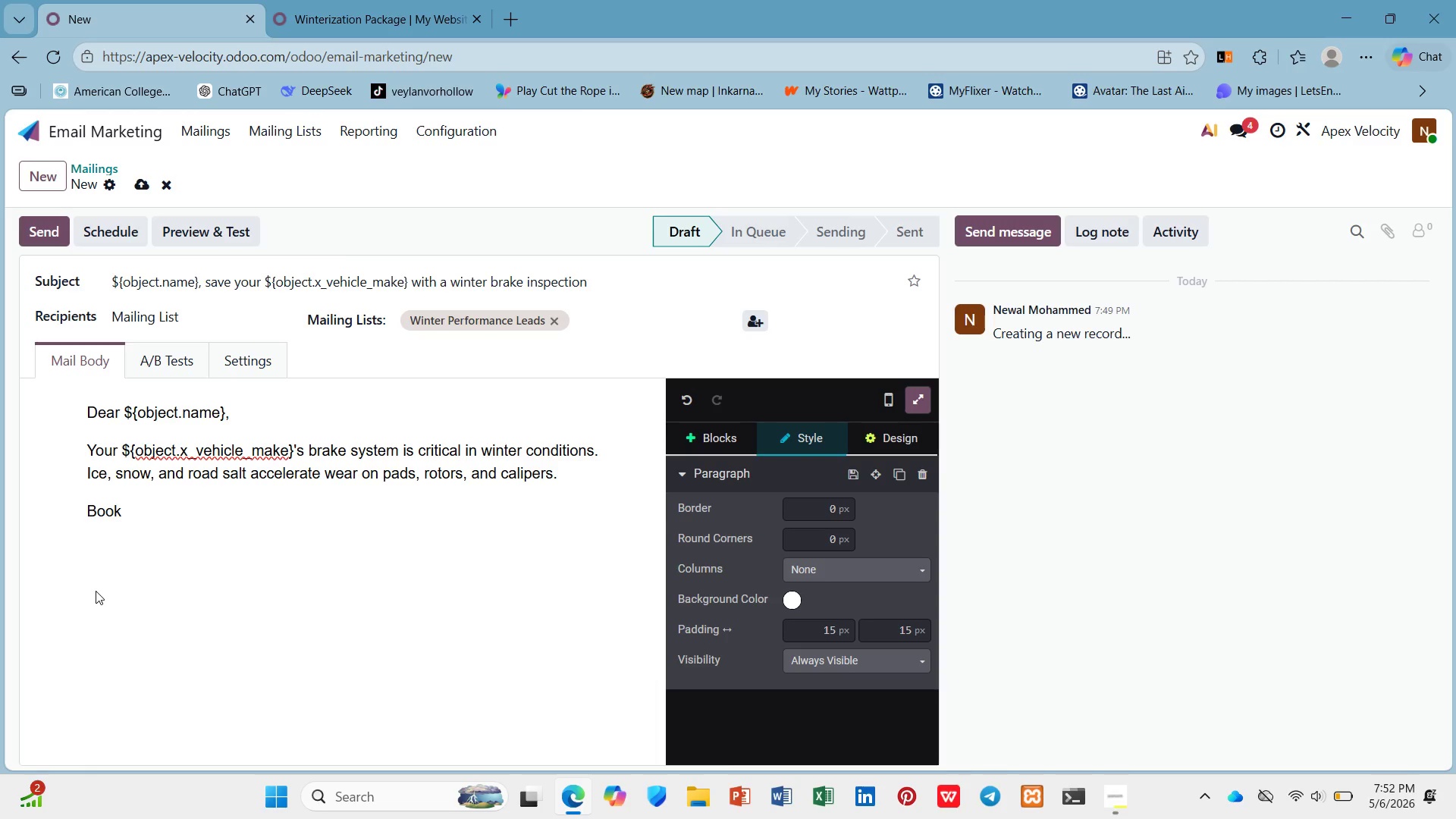 
type(a brake )
 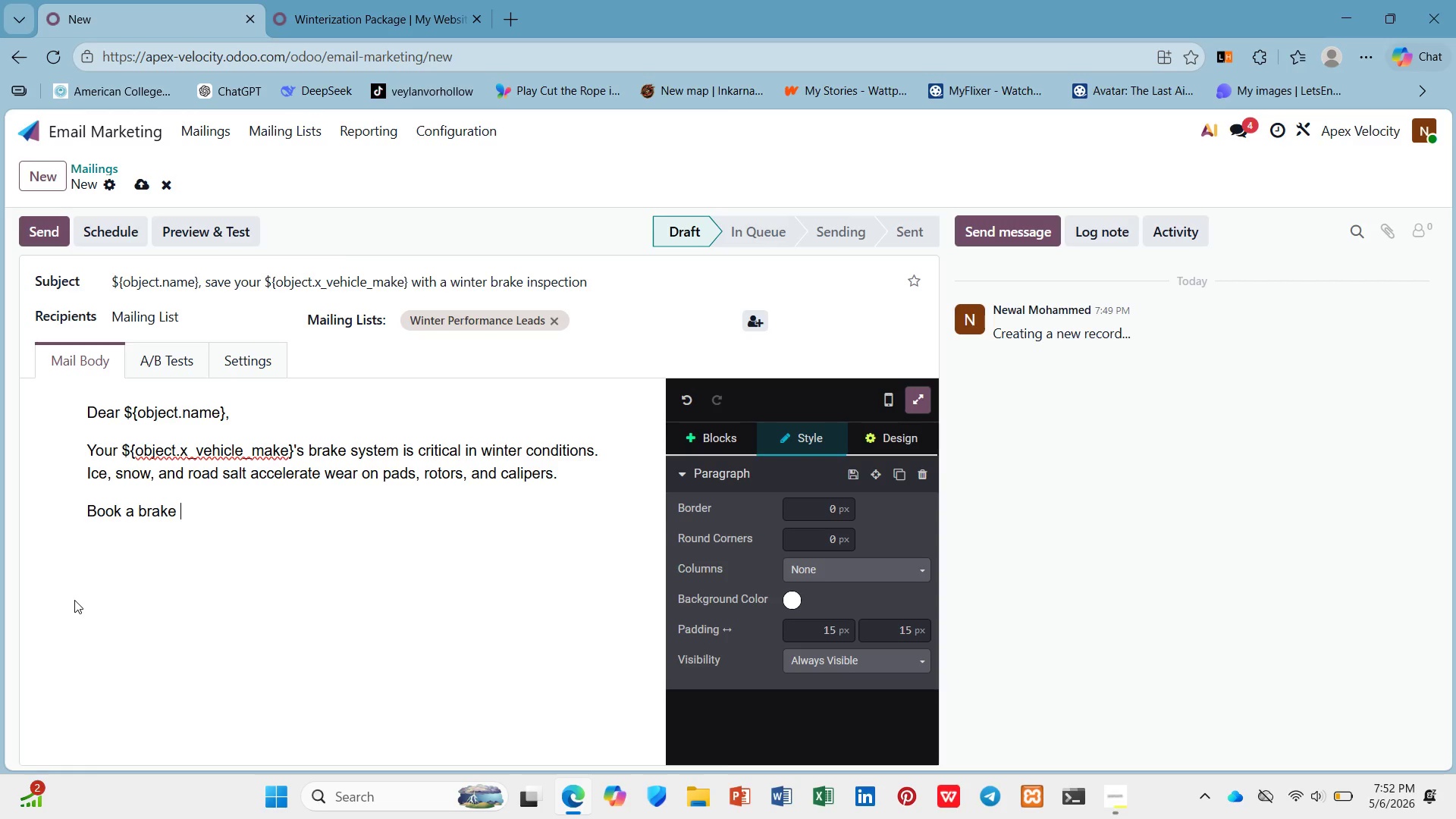 
type(inspecton before winter weather hits - and save 15% on any needed repairs.)
 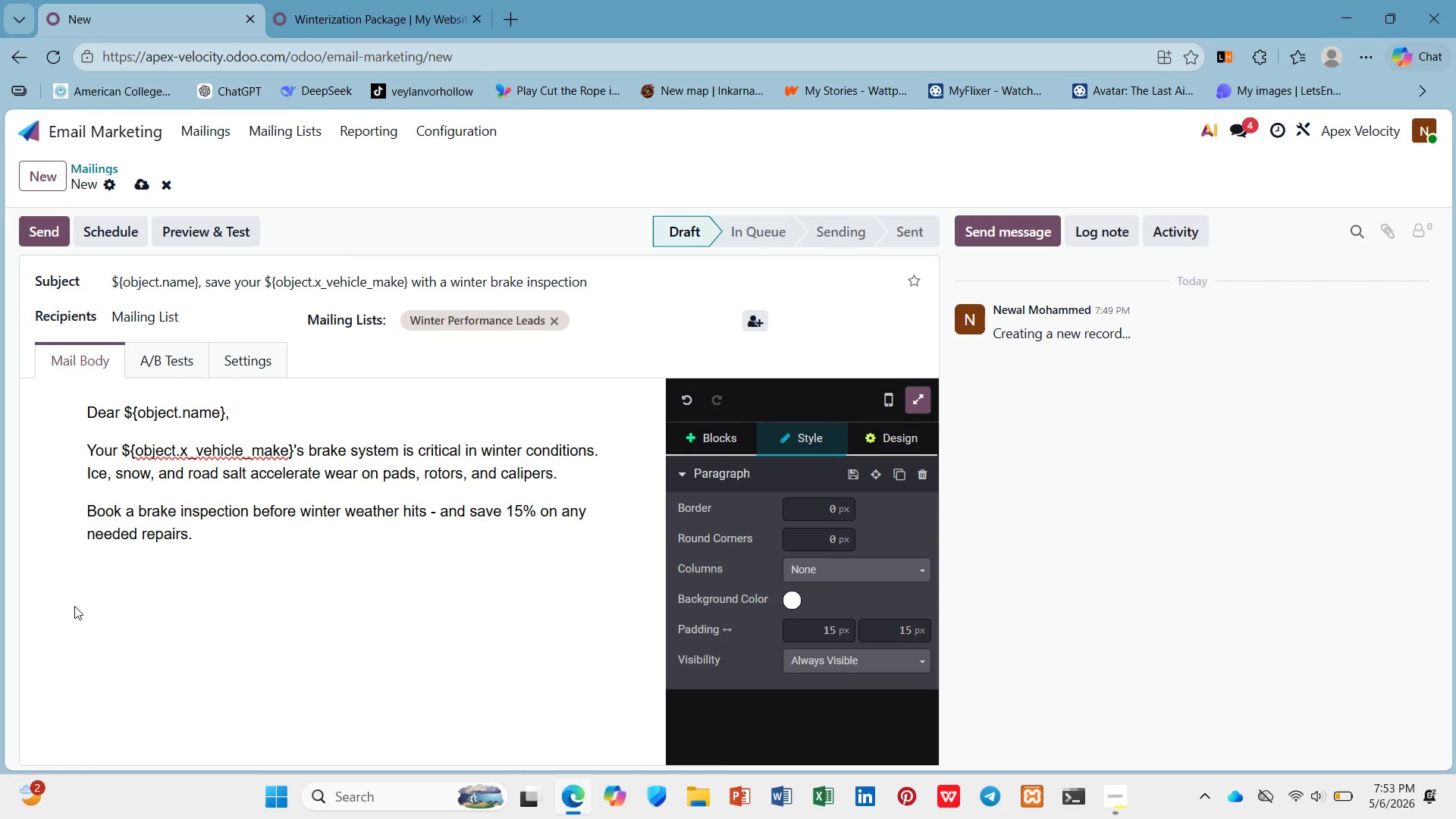 
key(Enter)
 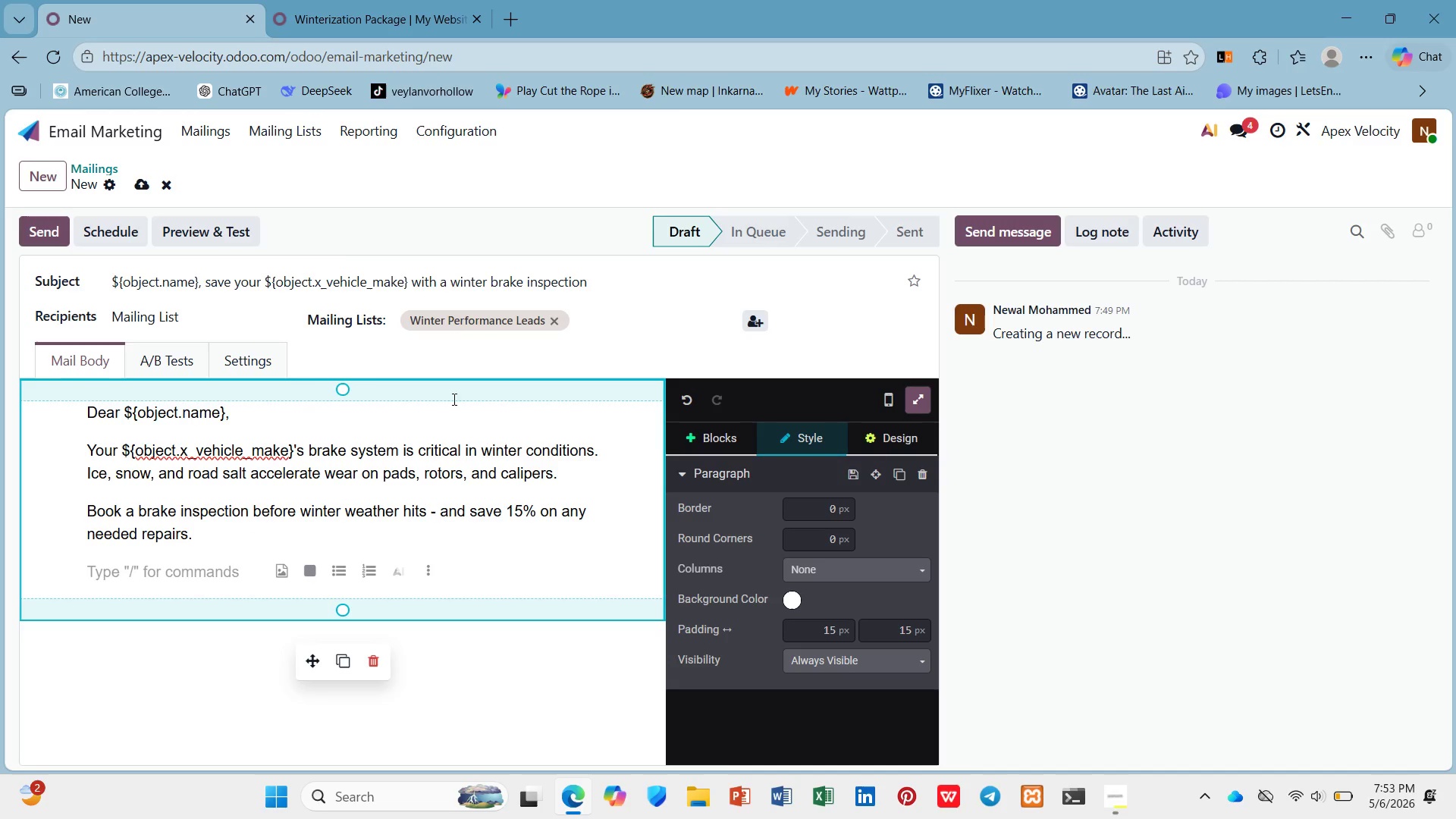 
left_click([686, 447])
 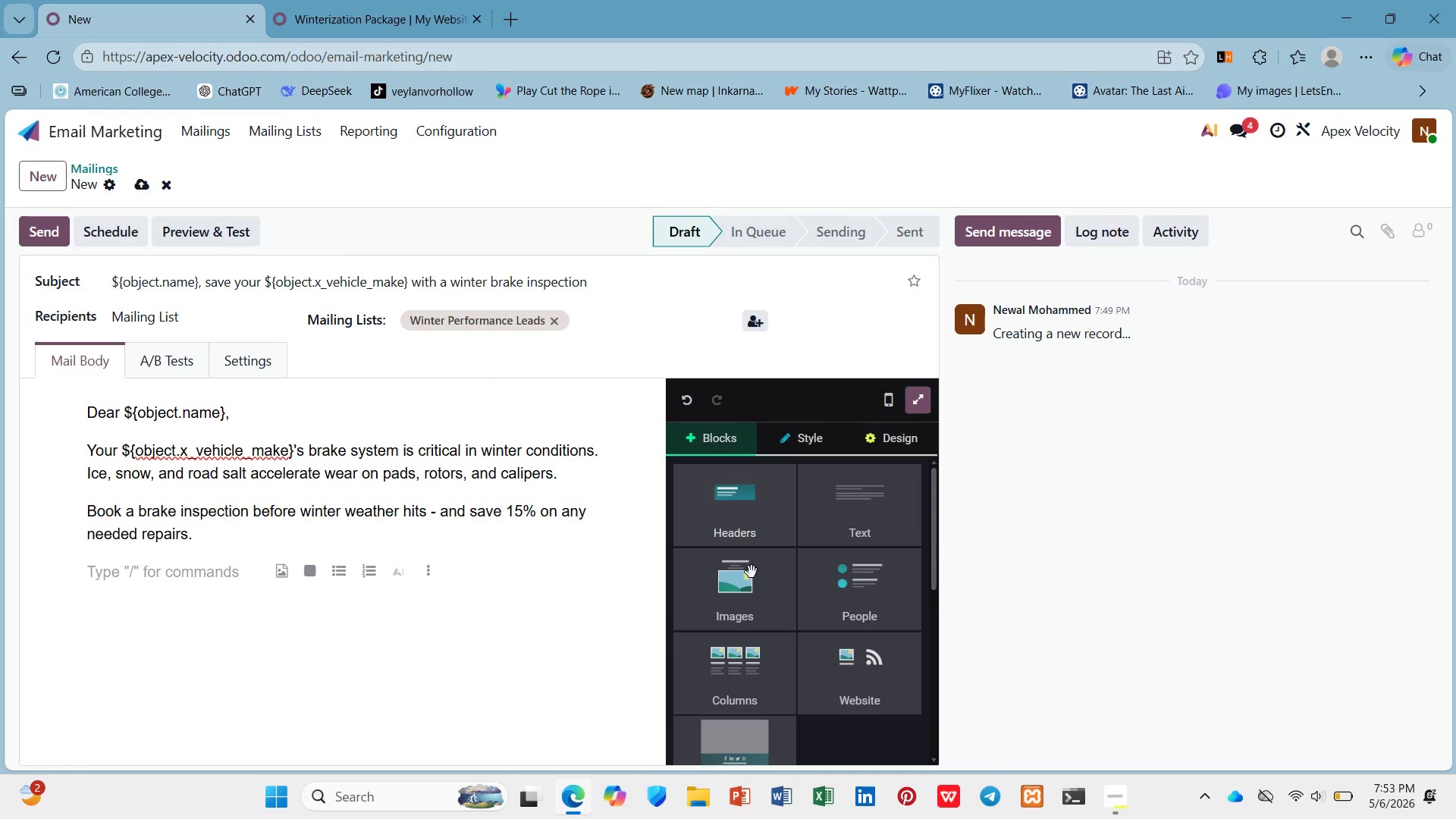 
scroll: coordinate [781, 620], scroll_direction: down, amount: 5.0
 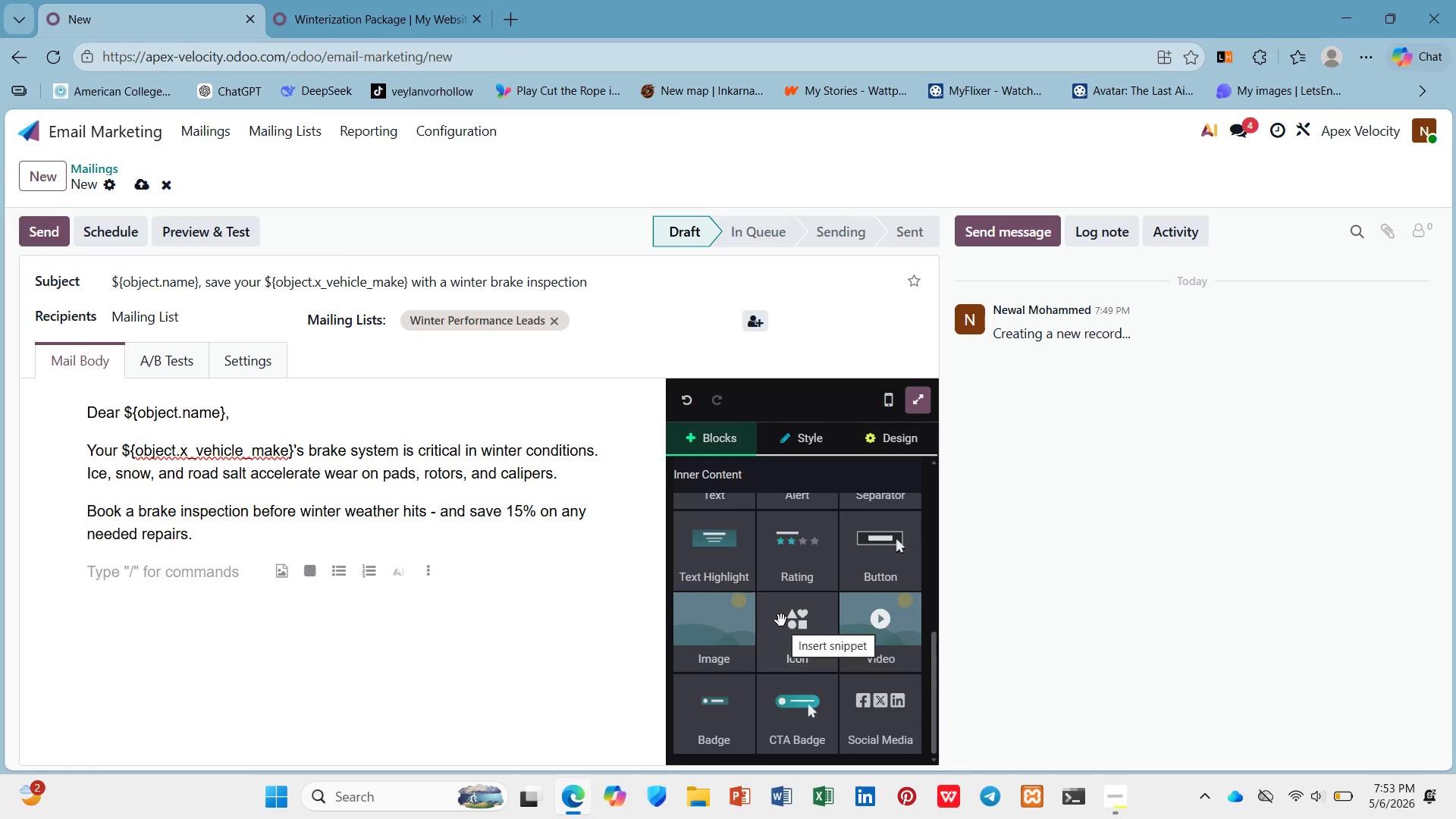 
scroll: coordinate [781, 620], scroll_direction: up, amount: 1.0
 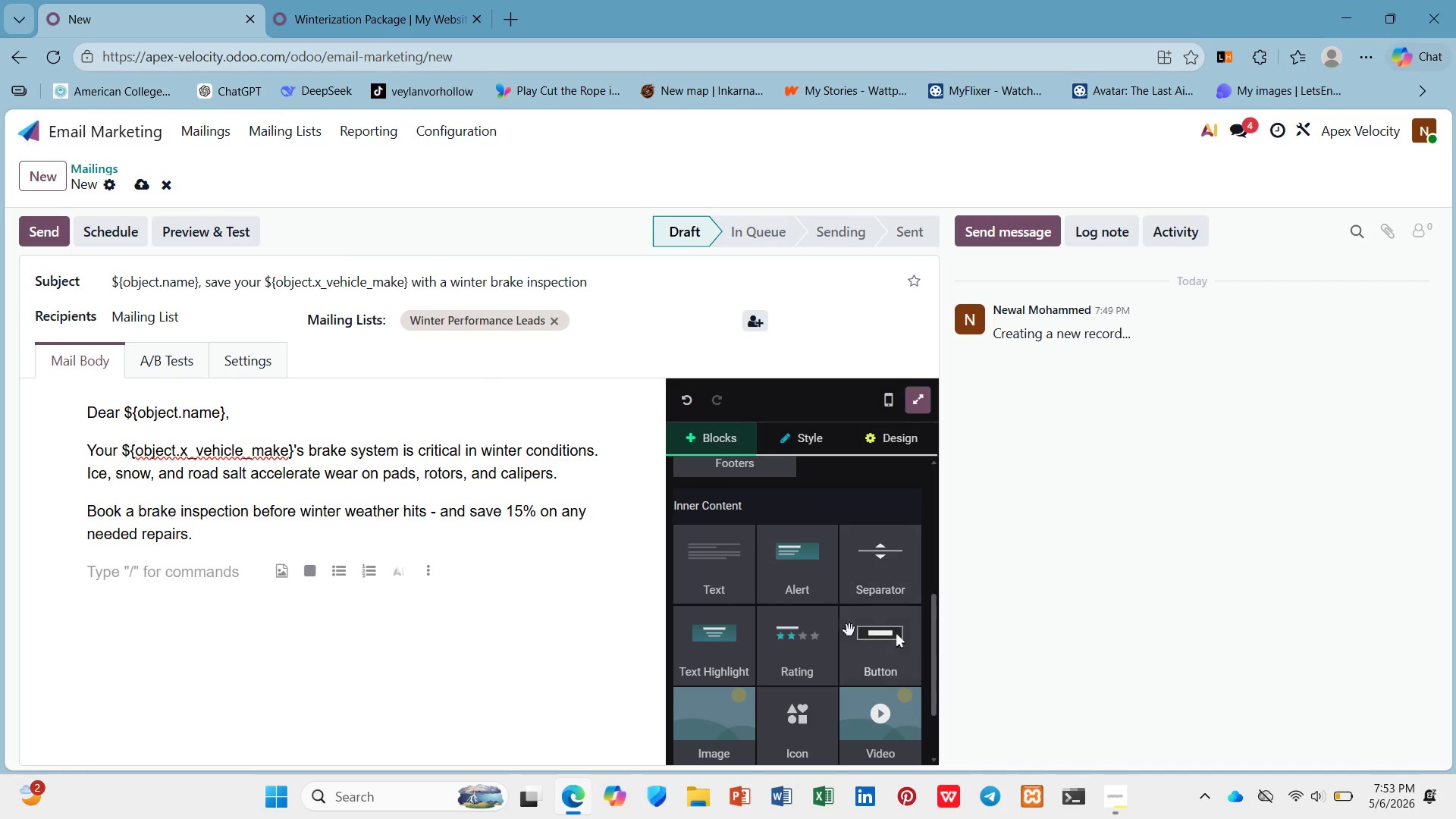 
left_click_drag(start_coordinate=[868, 652], to_coordinate=[246, 544])
 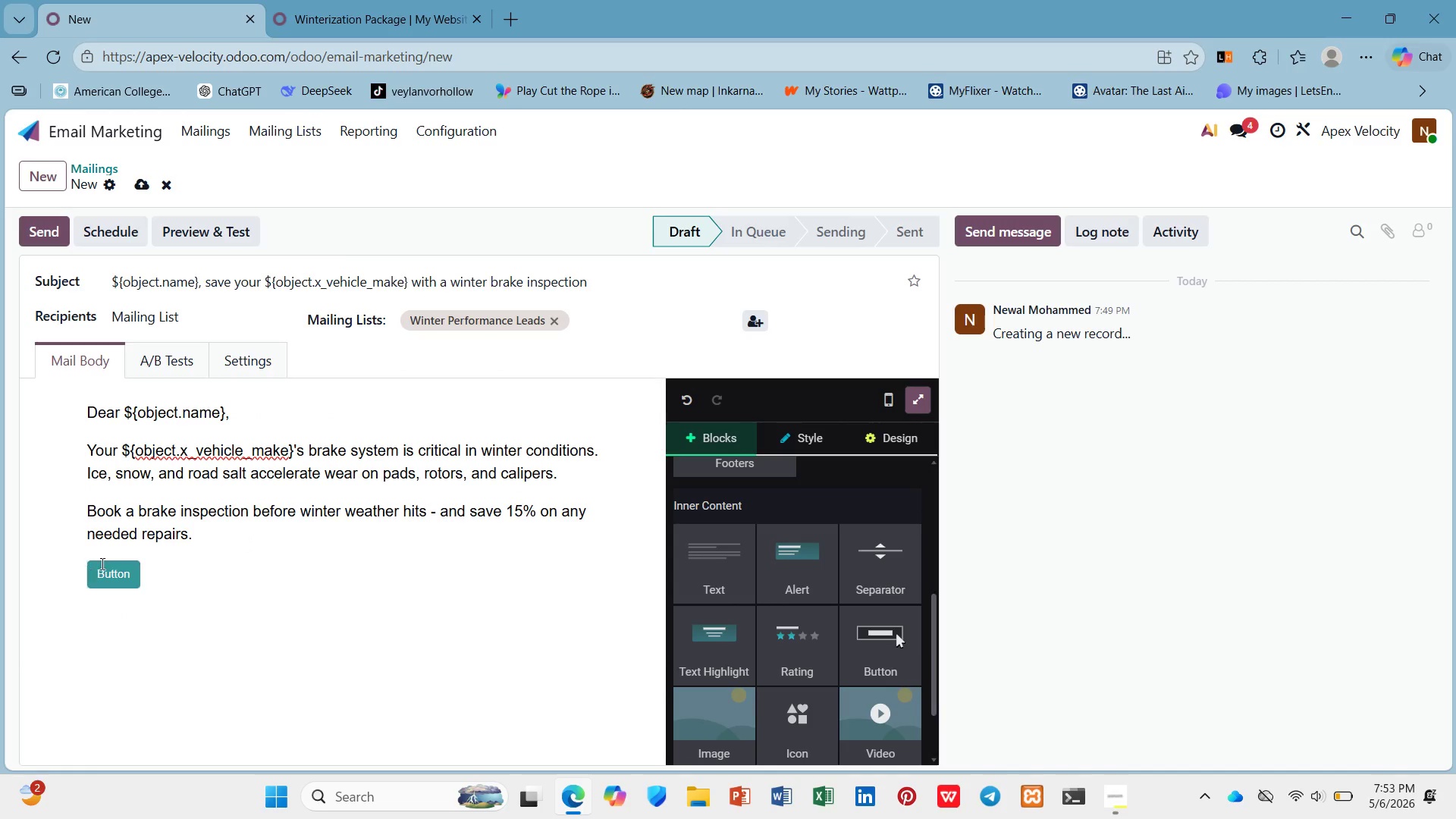 
left_click([102, 565])
 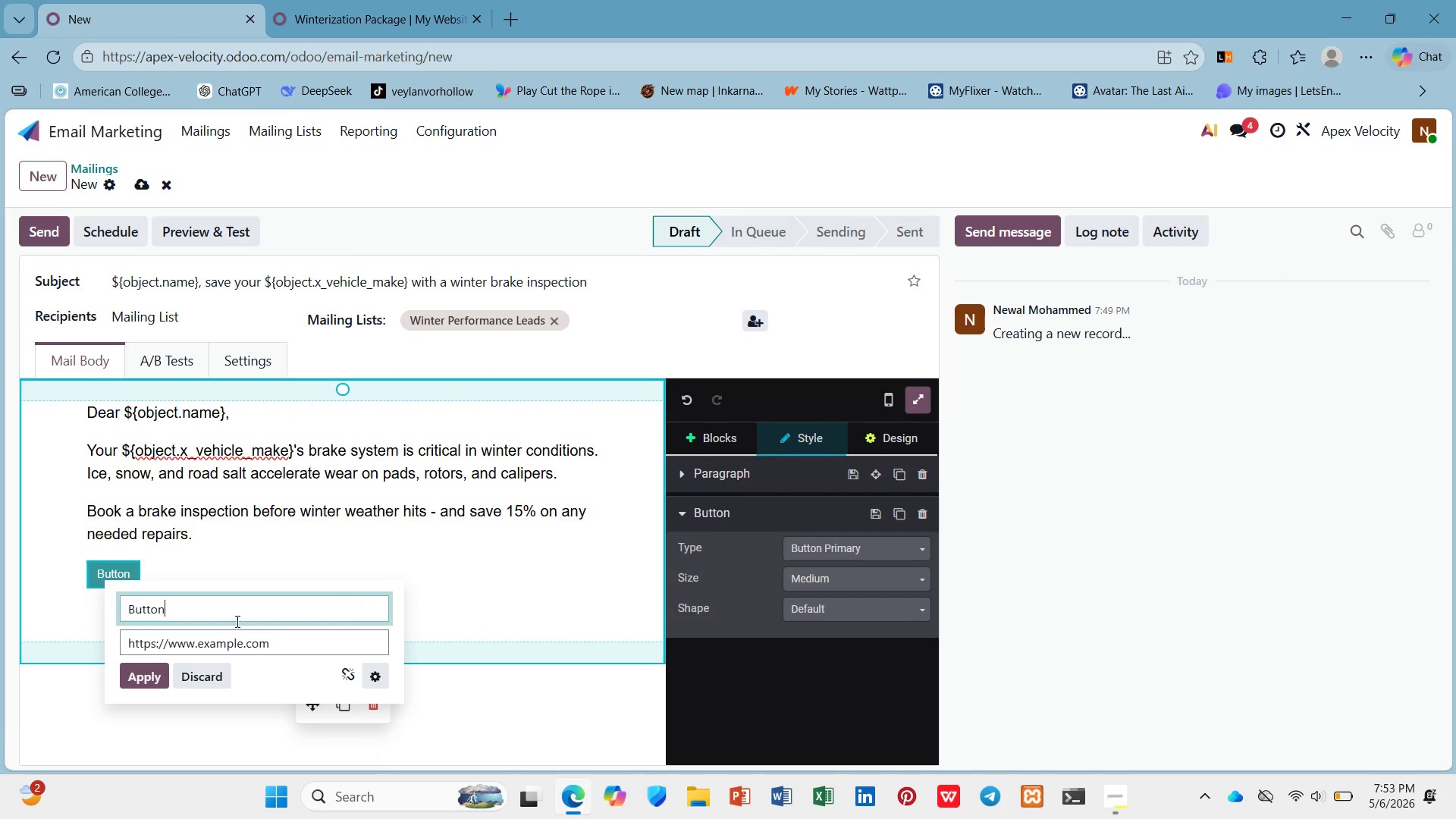 
left_click_drag(start_coordinate=[209, 613], to_coordinate=[30, 613])
 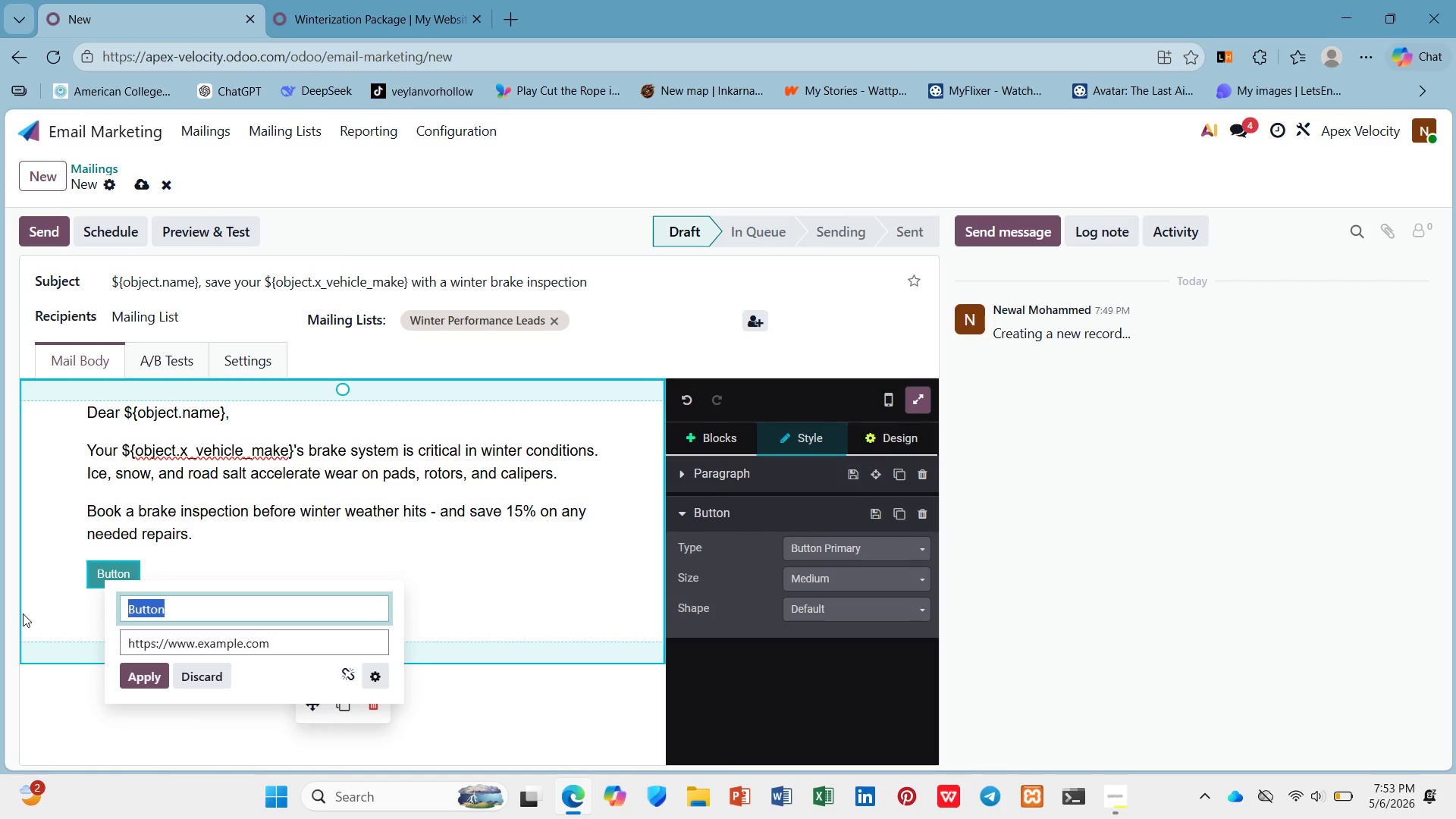 
type(Book brka)
key(Backspace)
key(Backspace)
type(ake inspex)
key(Backspace)
type(ction ->)
 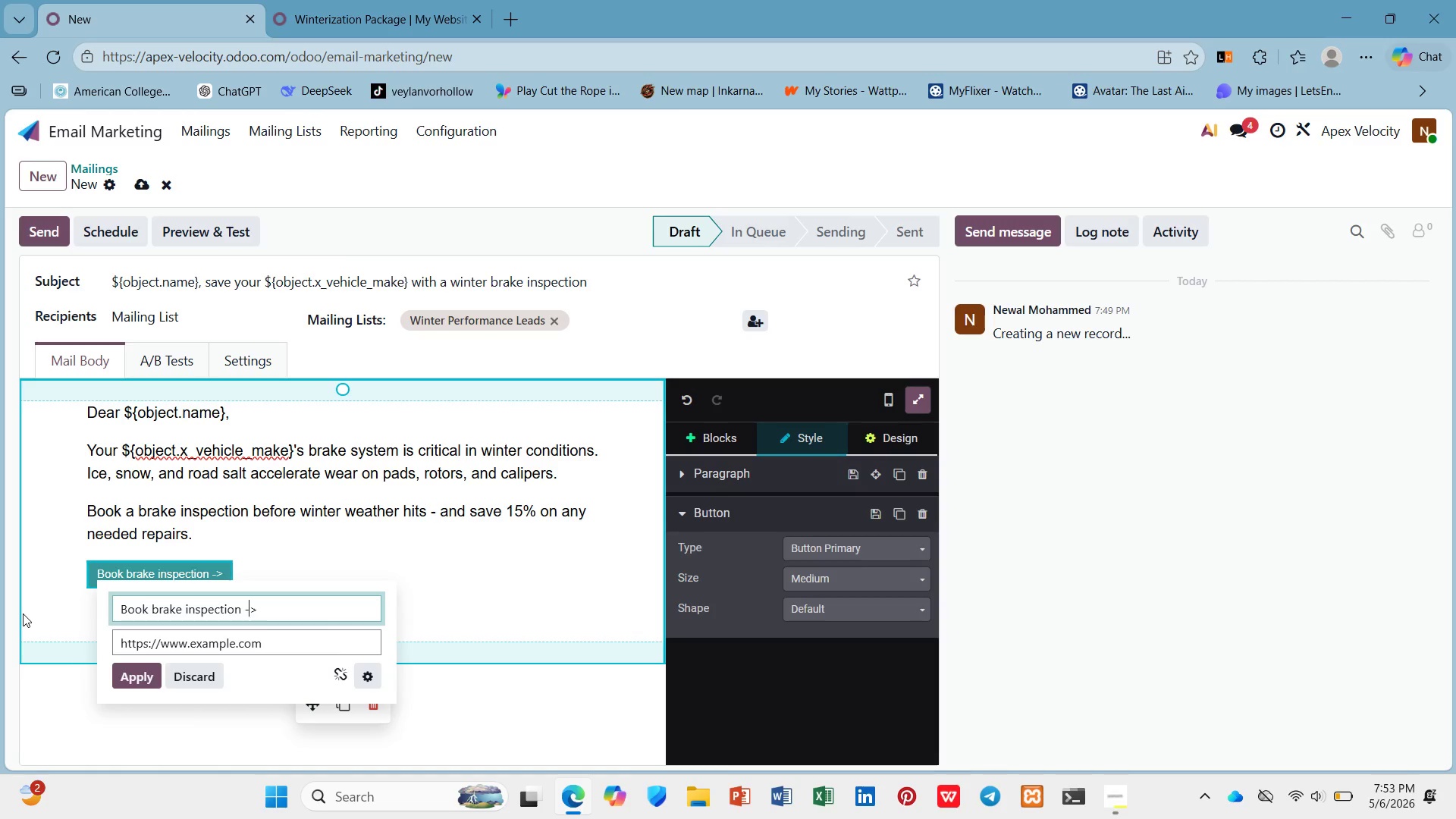 
 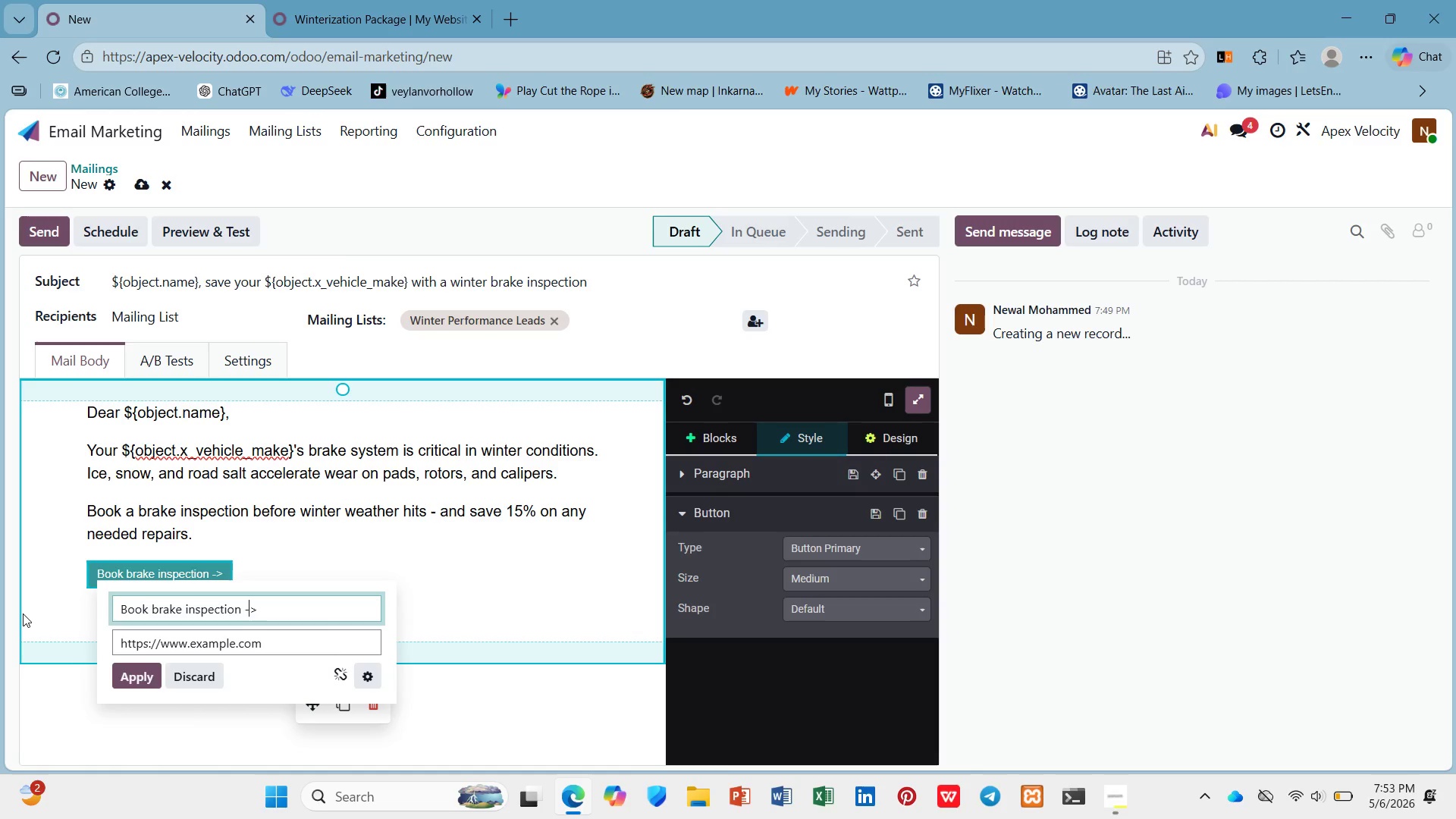 
hold_key(key=ArrowLeft, duration=0.75)
 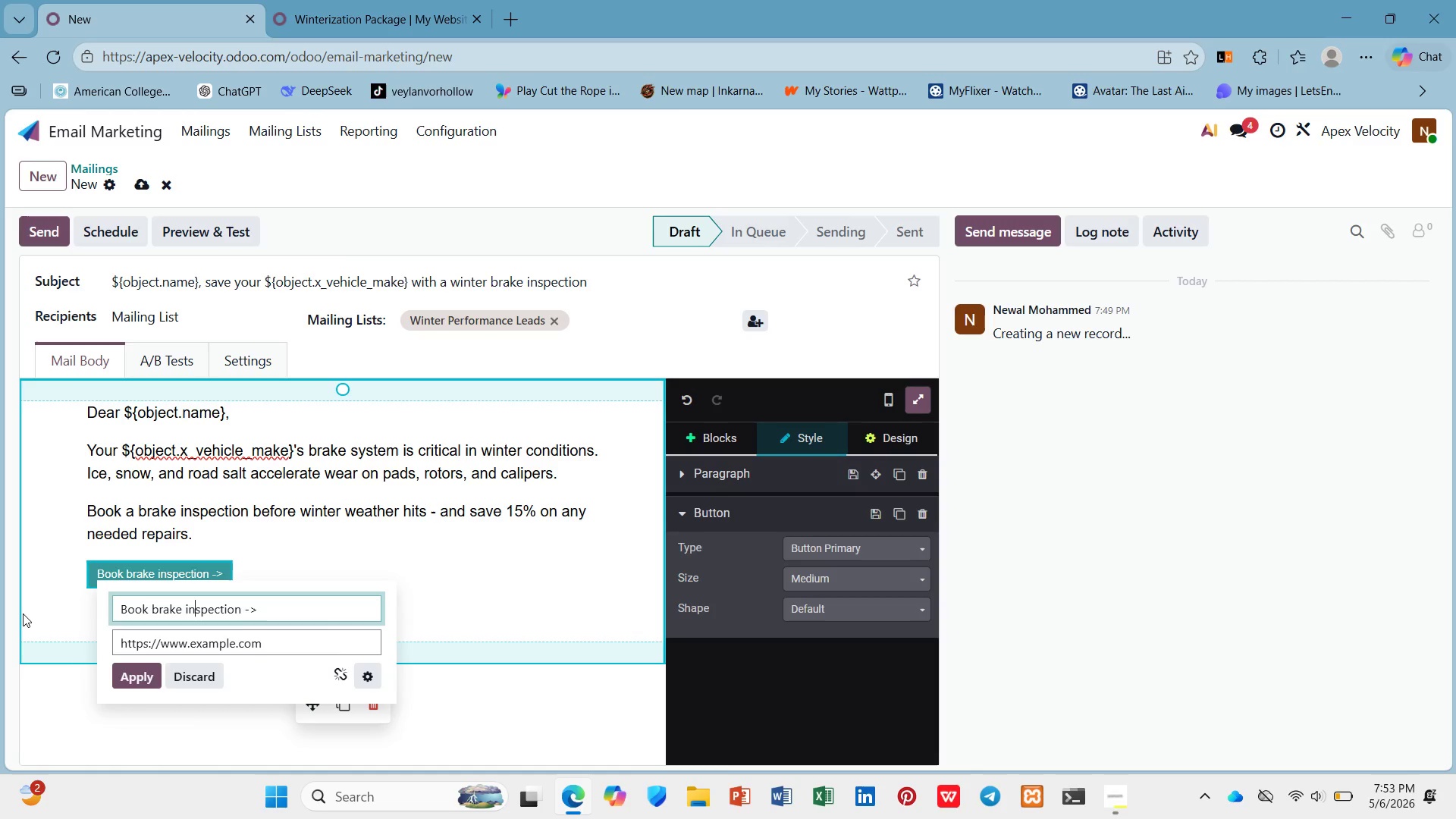 
key(ArrowLeft)
 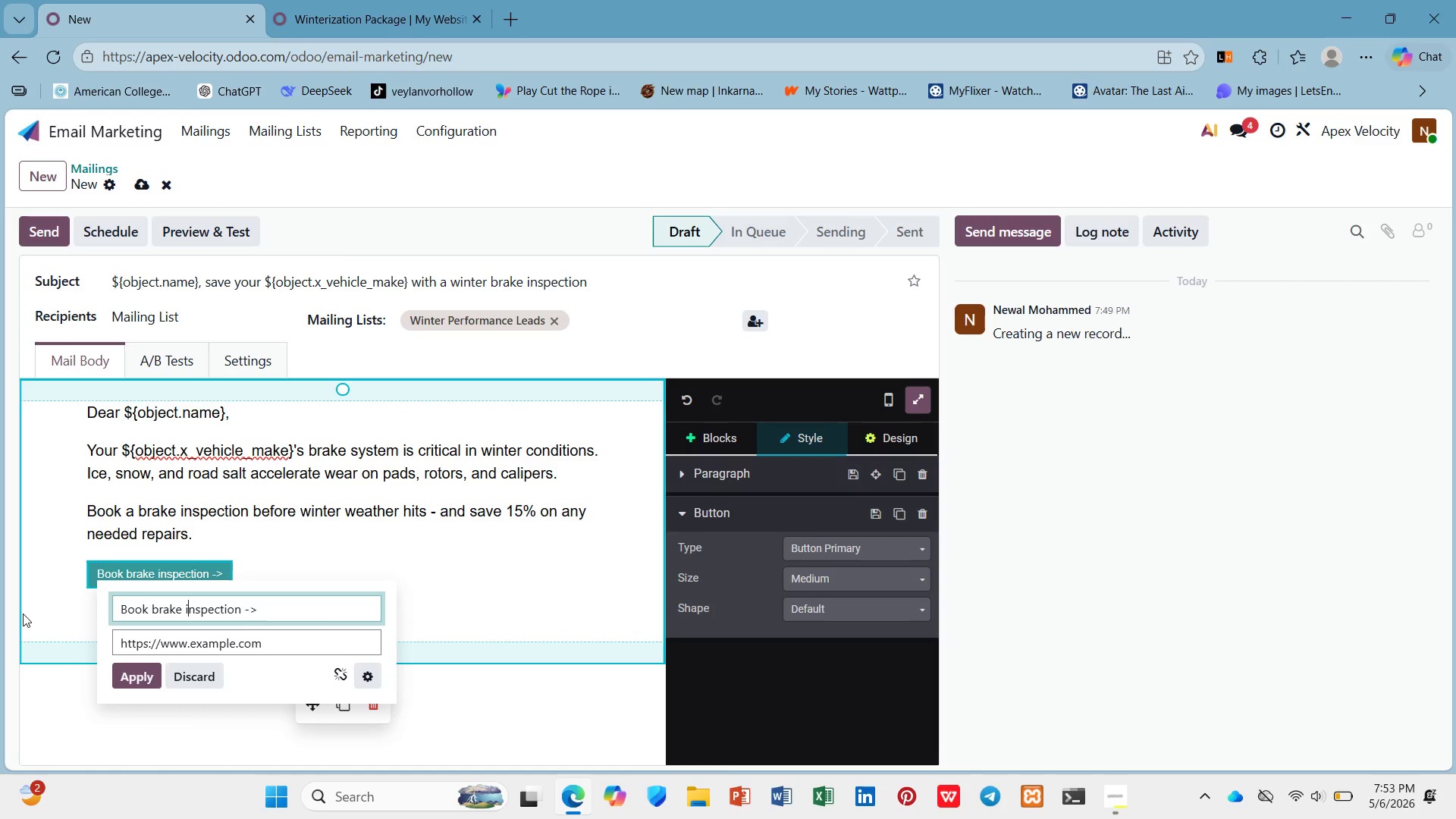 
key(ArrowLeft)
 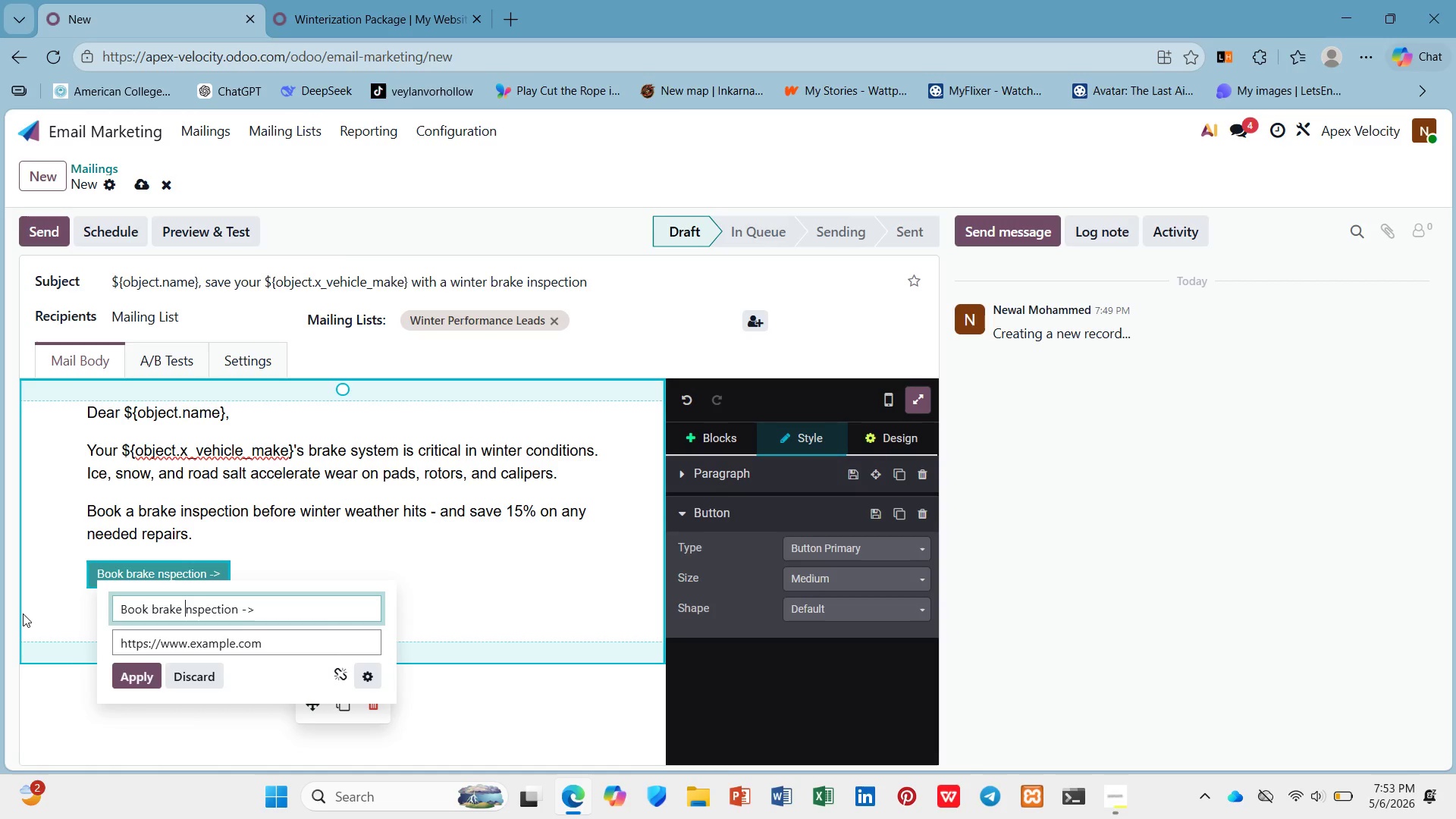 
key(Backspace)
 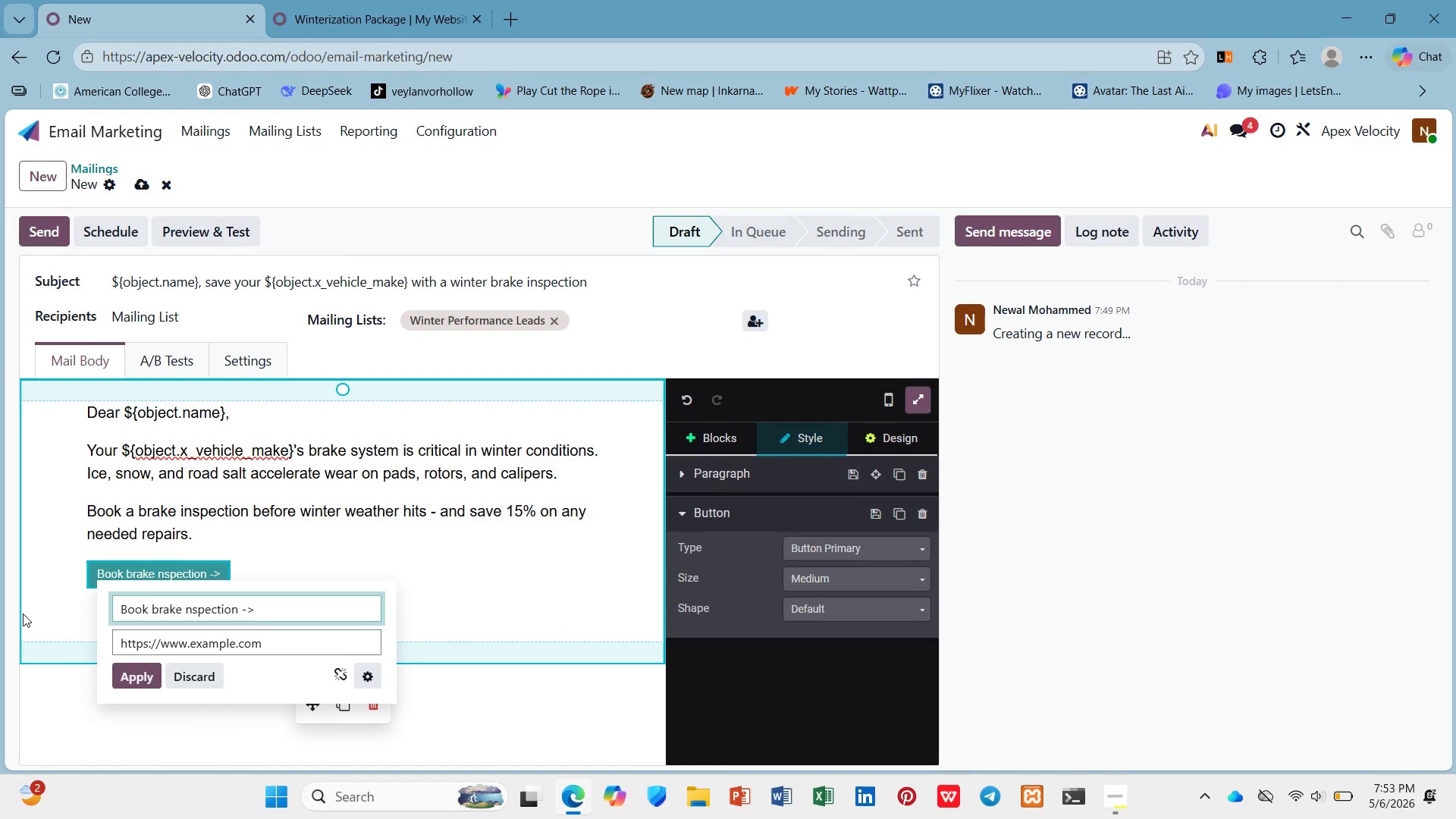 
key(Shift+I)
 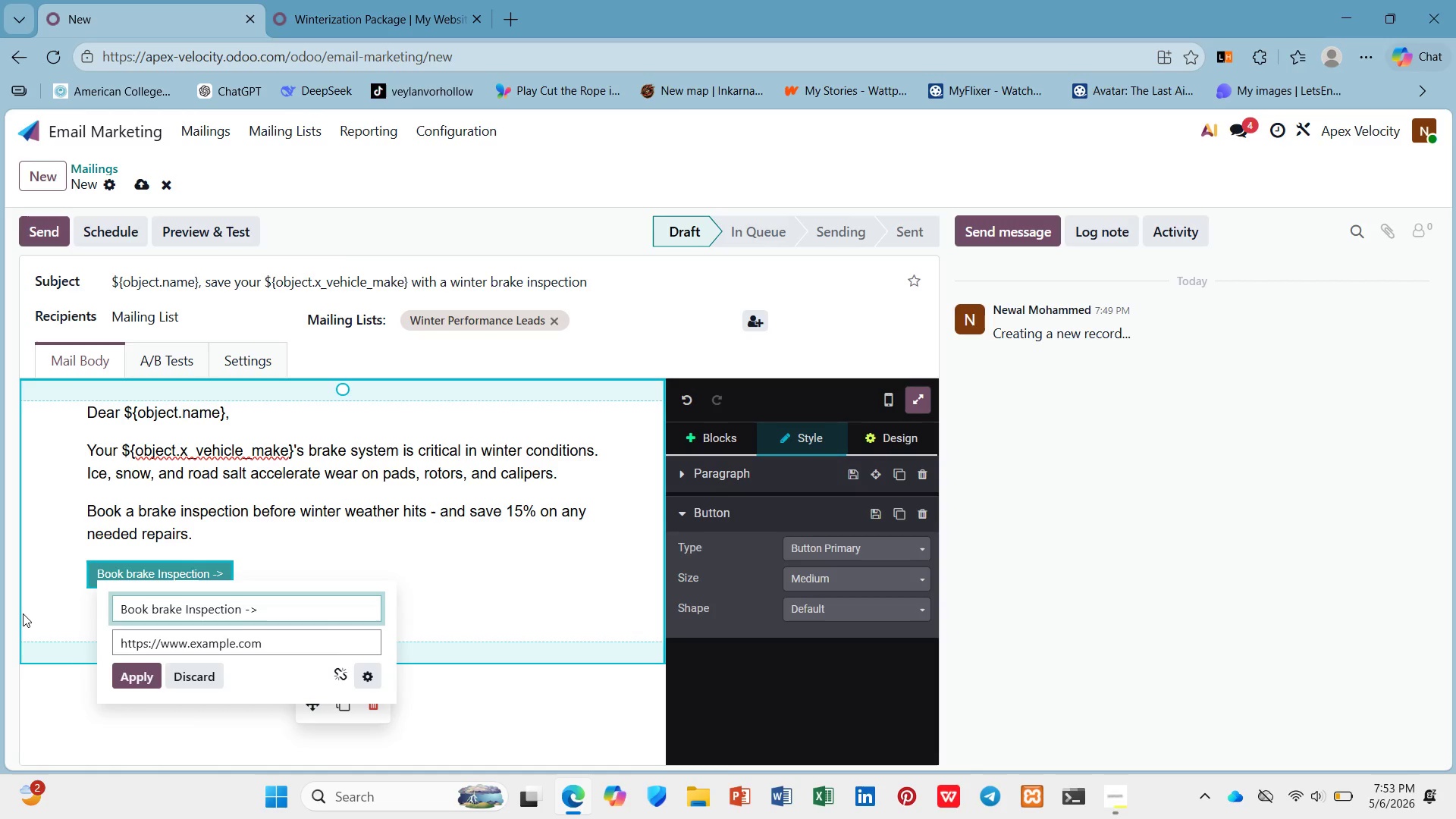 
hold_key(key=ArrowLeft, duration=0.64)
 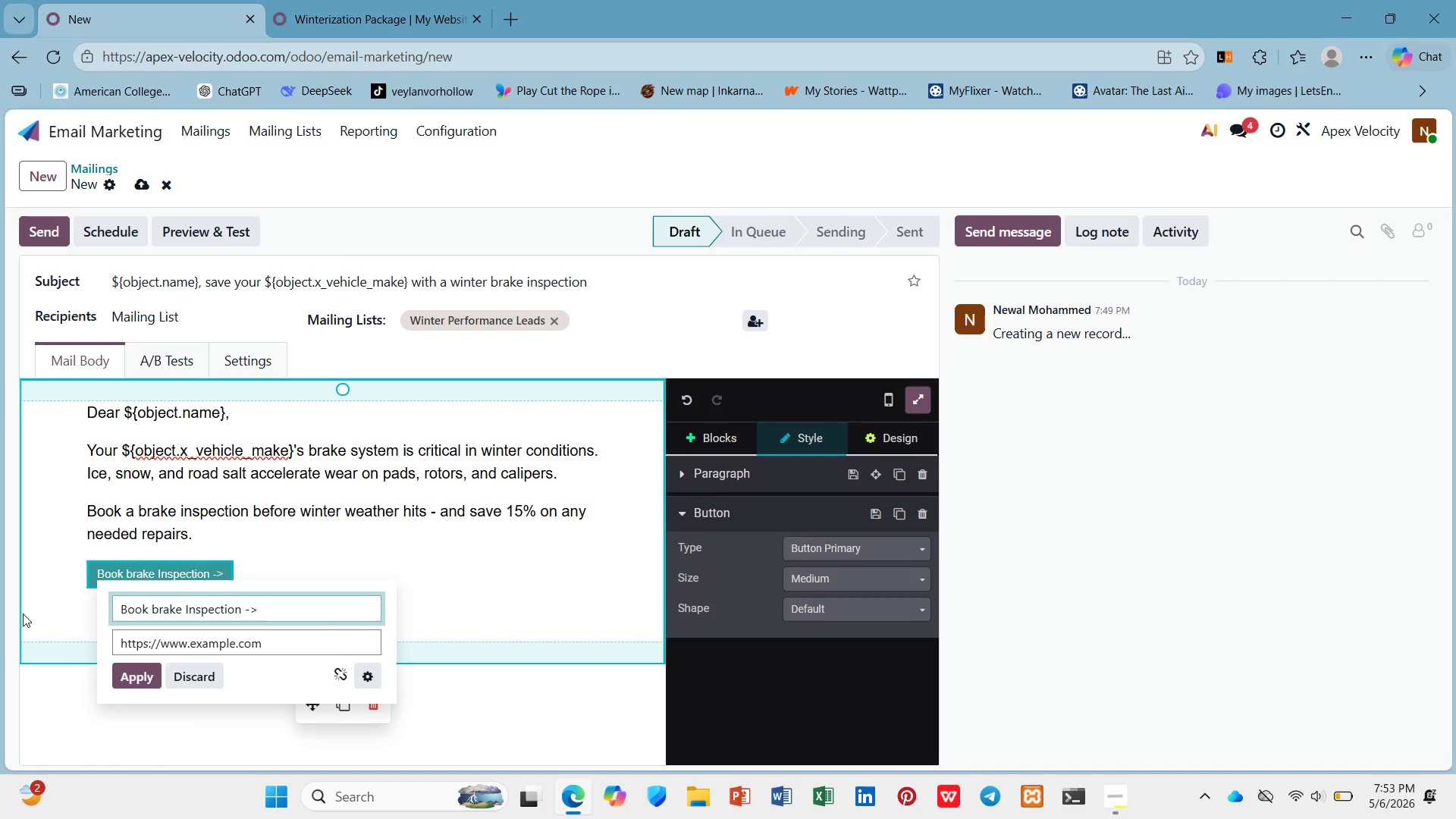 
key(Backspace)
 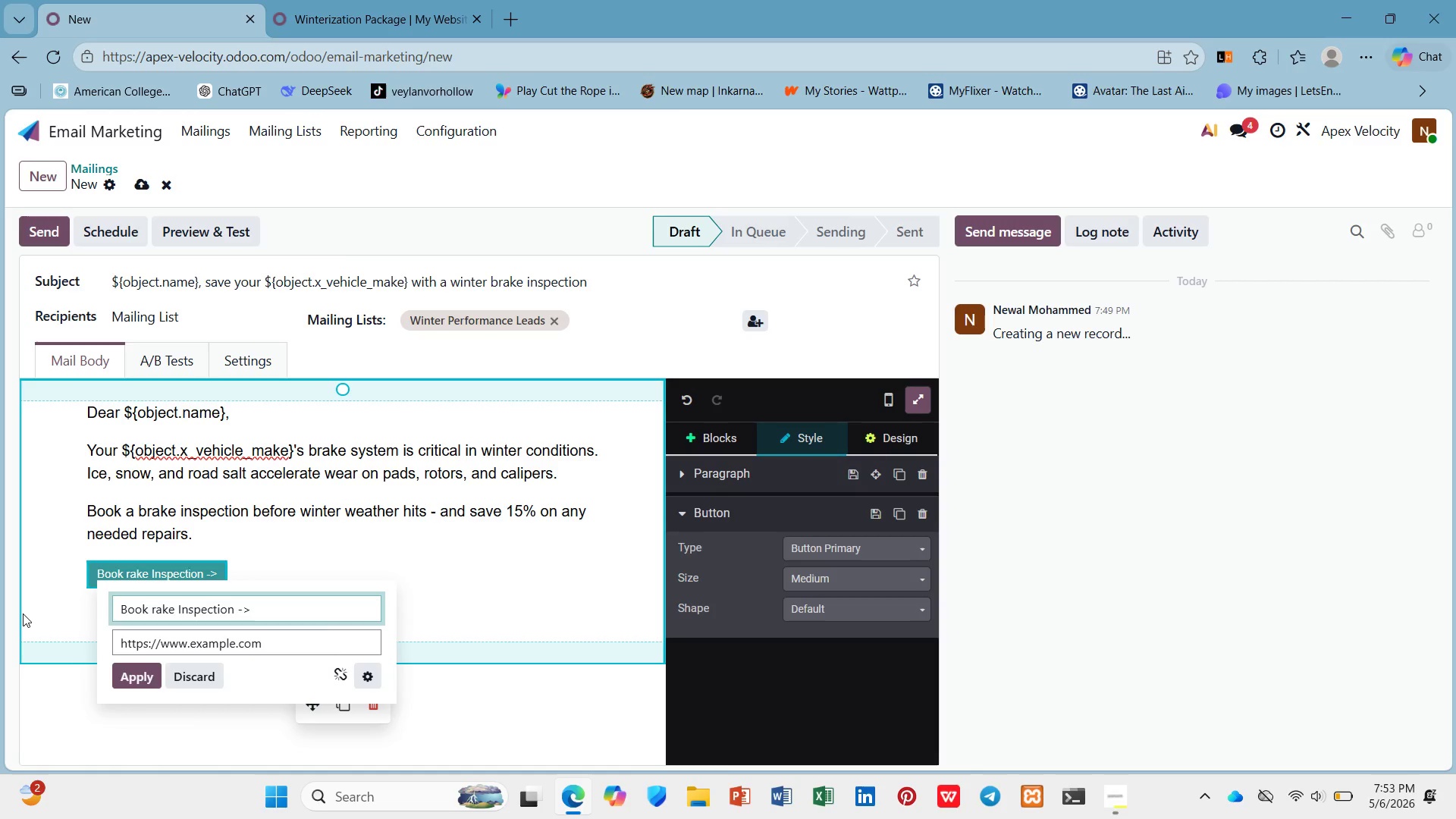 
key(Shift+B)
 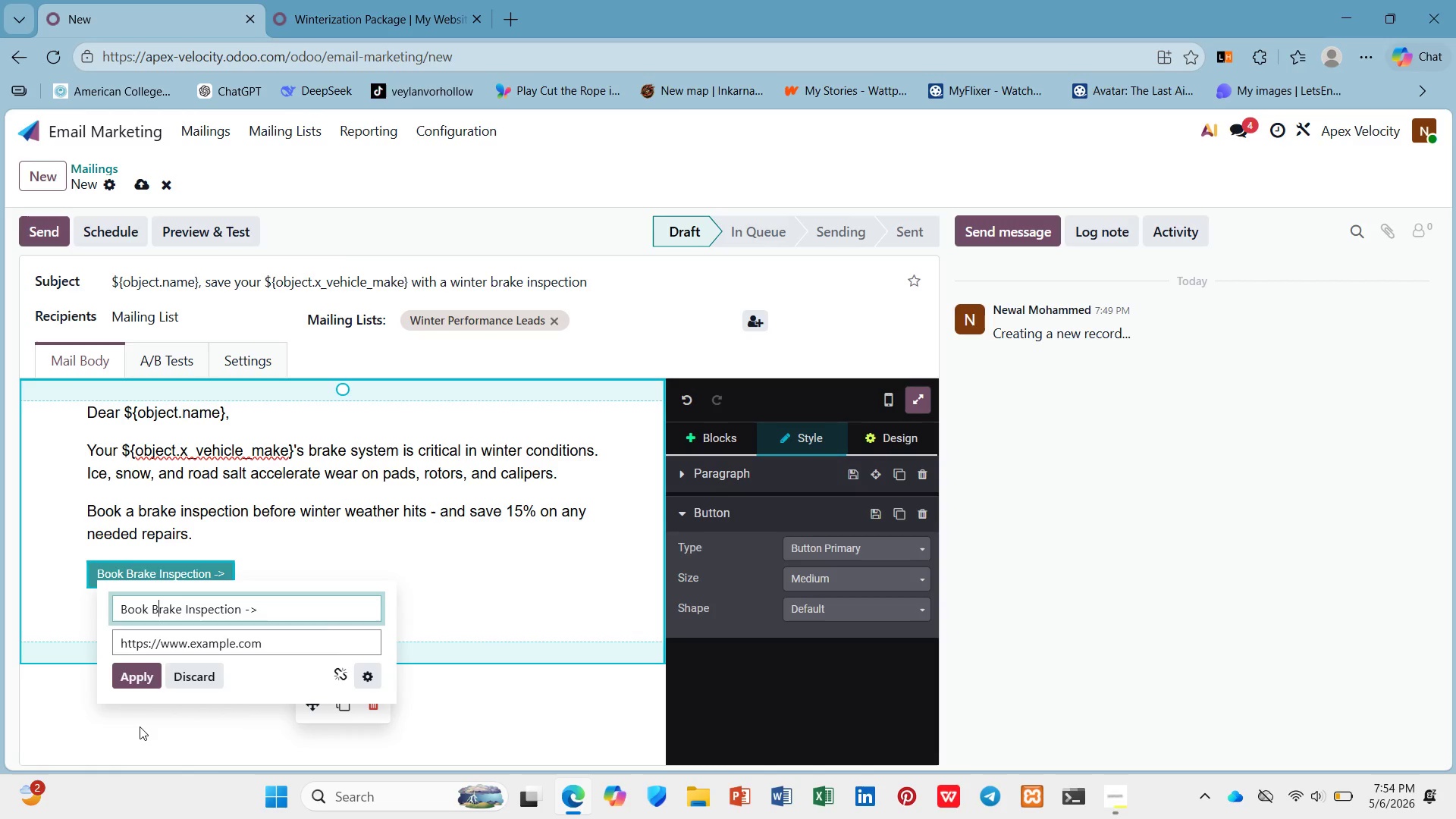 
wait(5.73)
 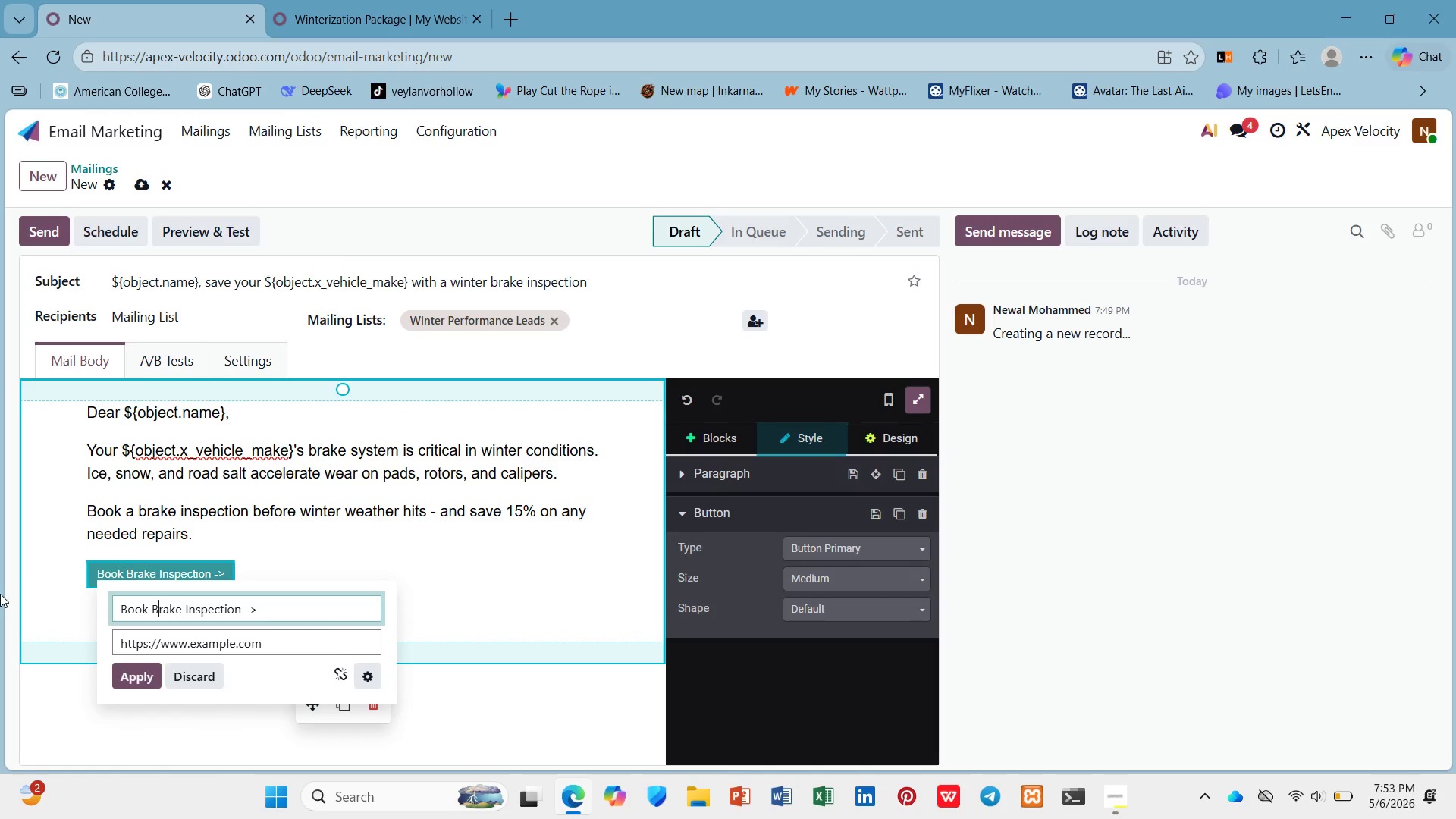 
left_click_drag(start_coordinate=[271, 644], to_coordinate=[117, 650])
 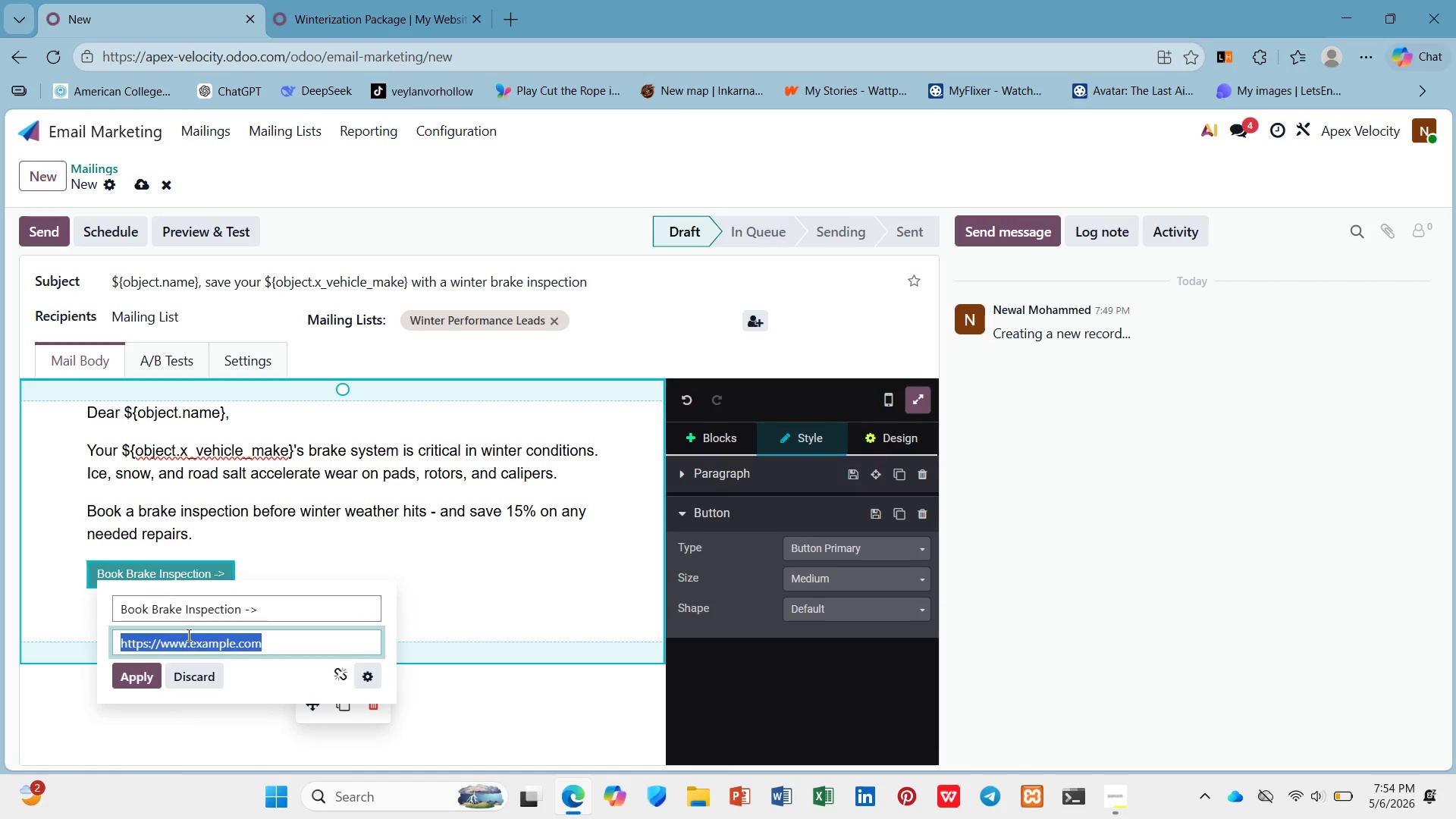 
type(/winter)
 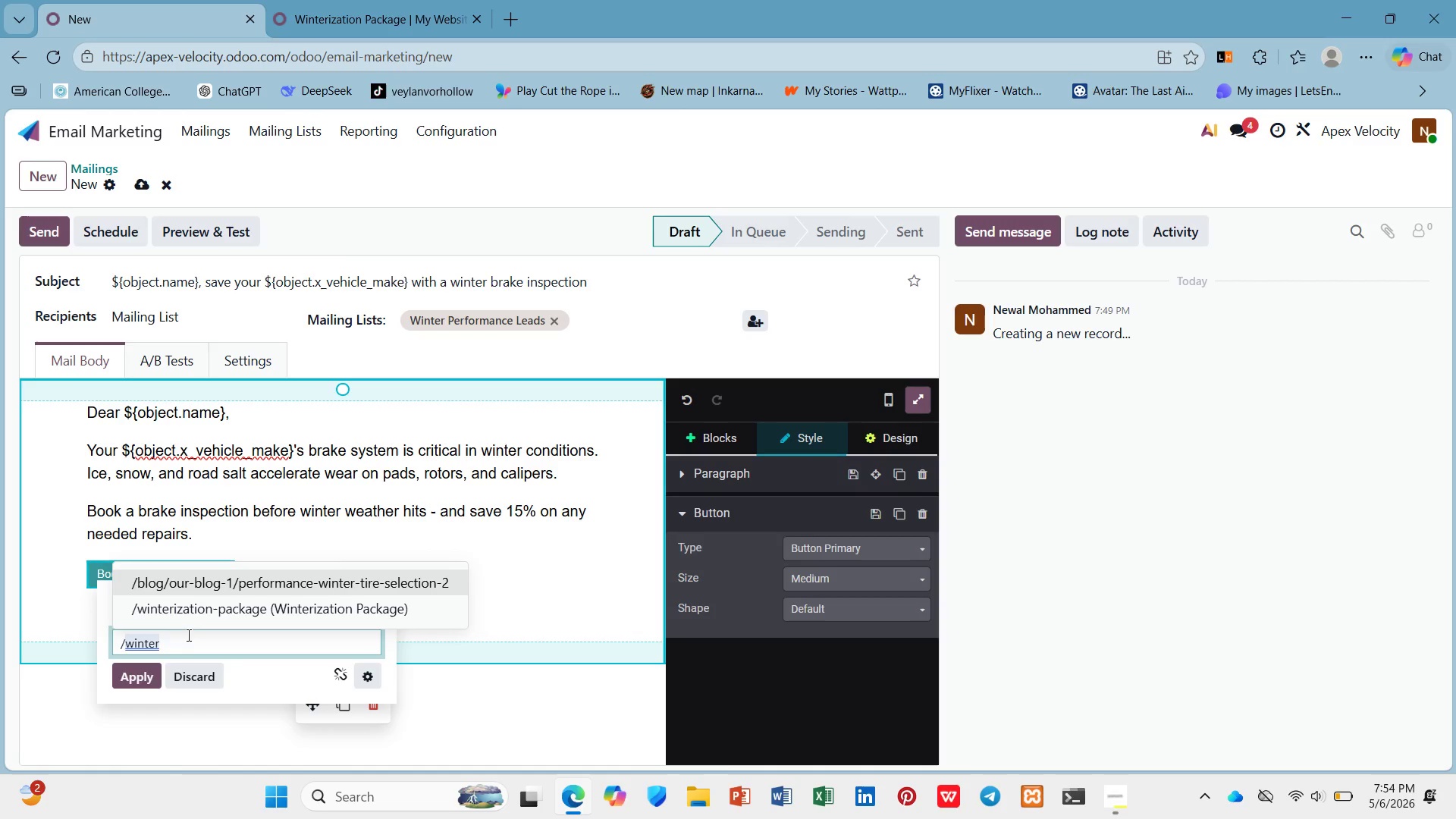 
left_click([198, 609])
 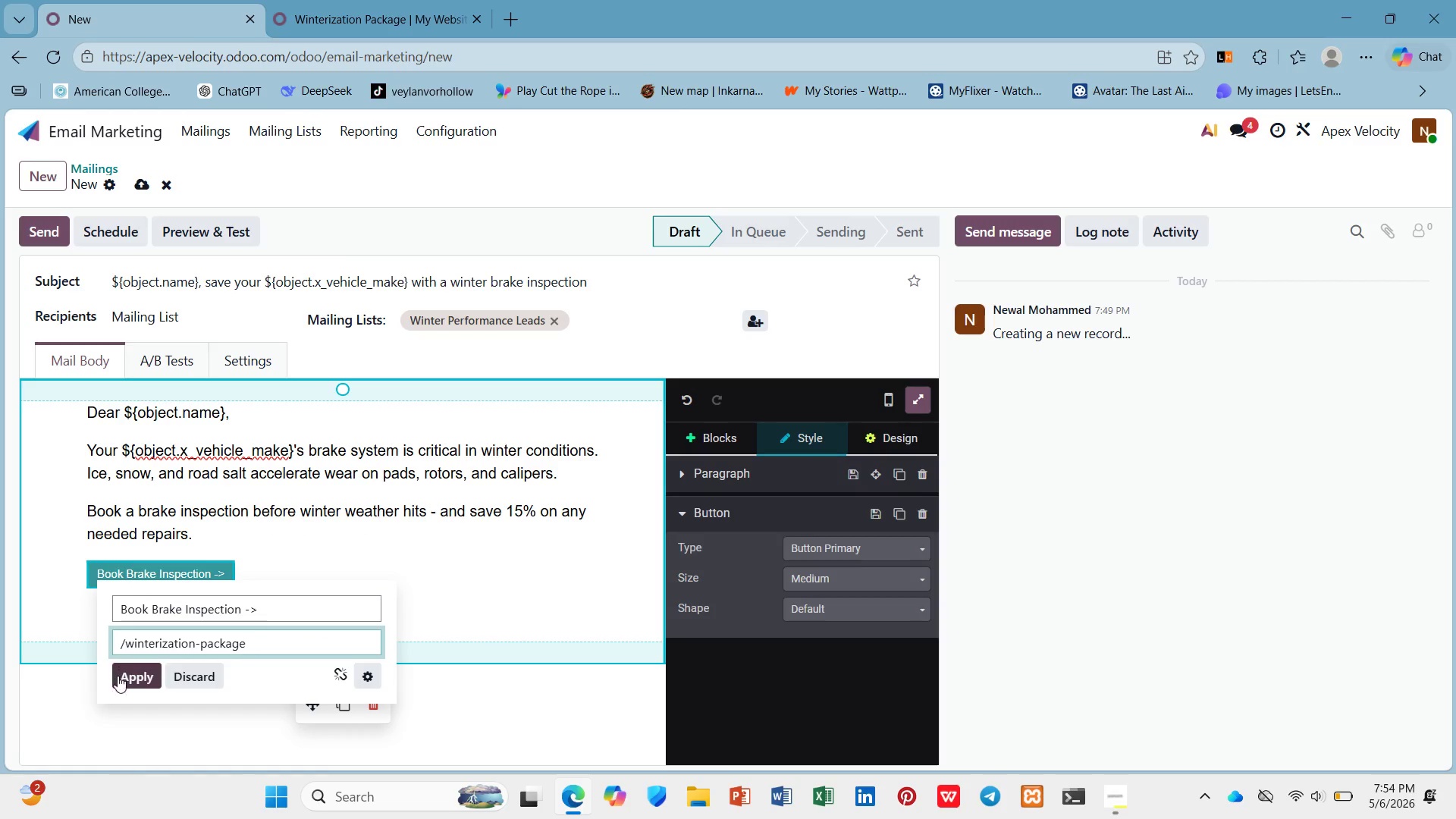 
left_click([130, 675])
 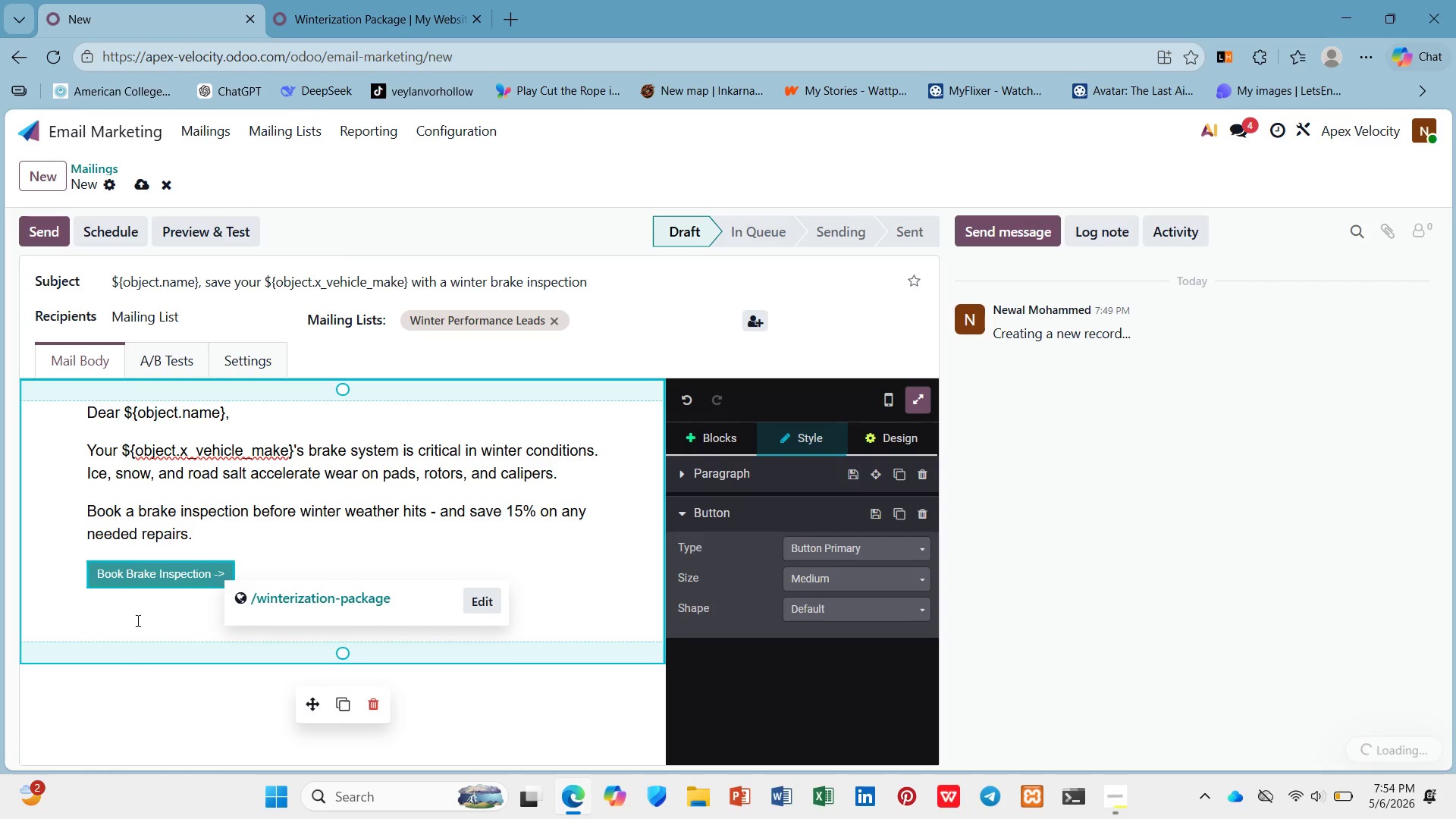 
left_click([150, 598])
 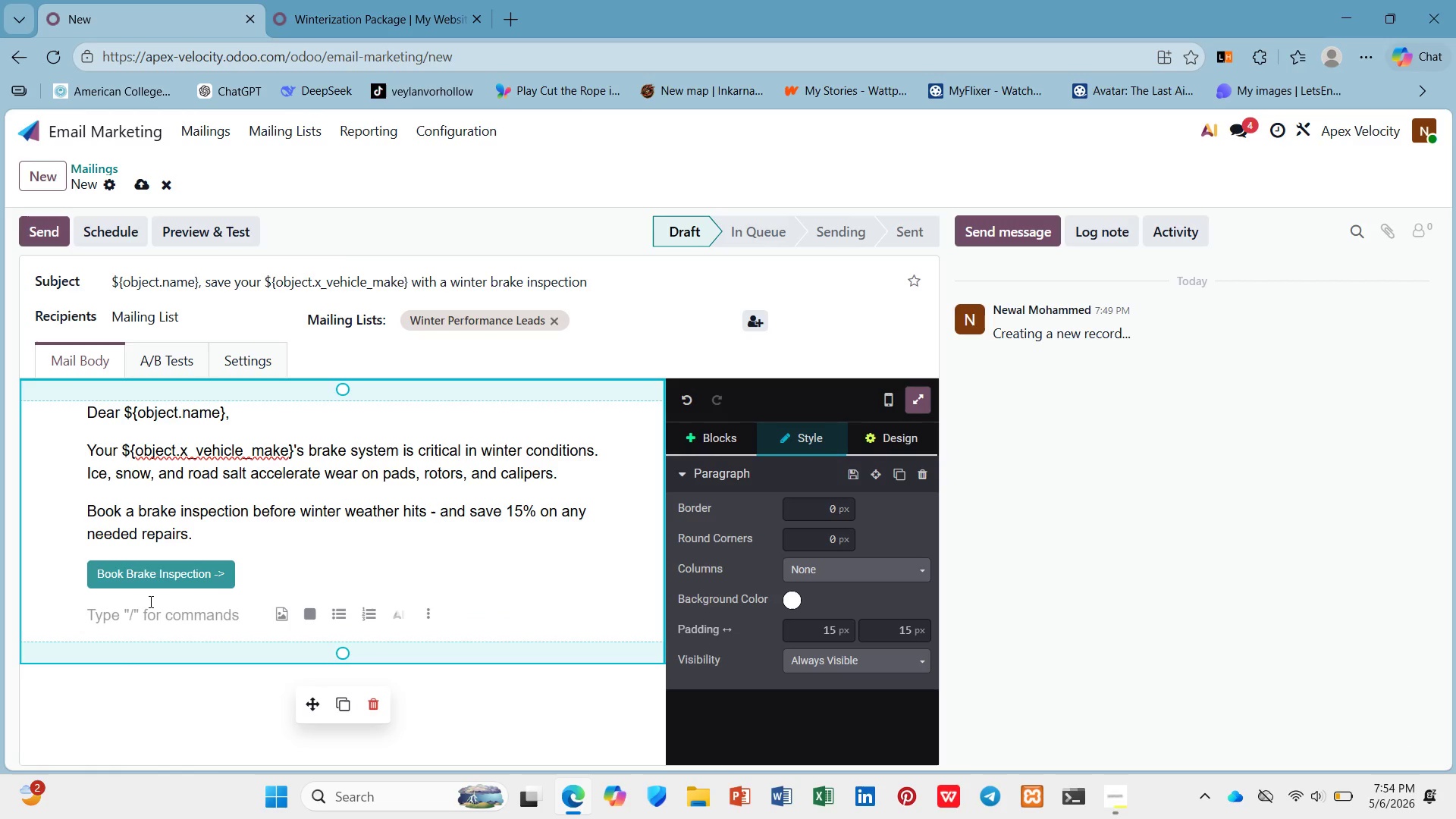 
wait(5.45)
 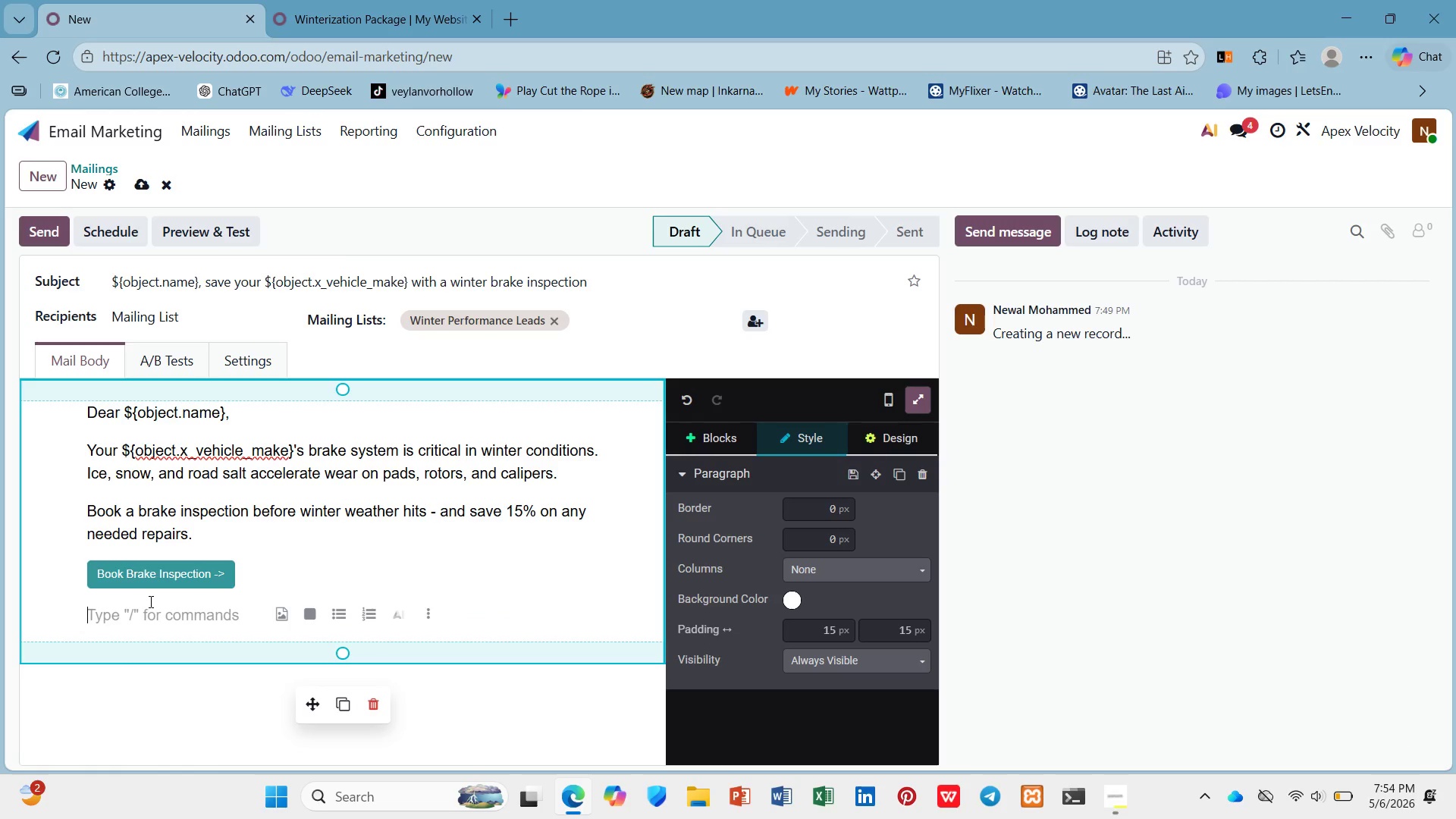 
type(Apex Velocity)
 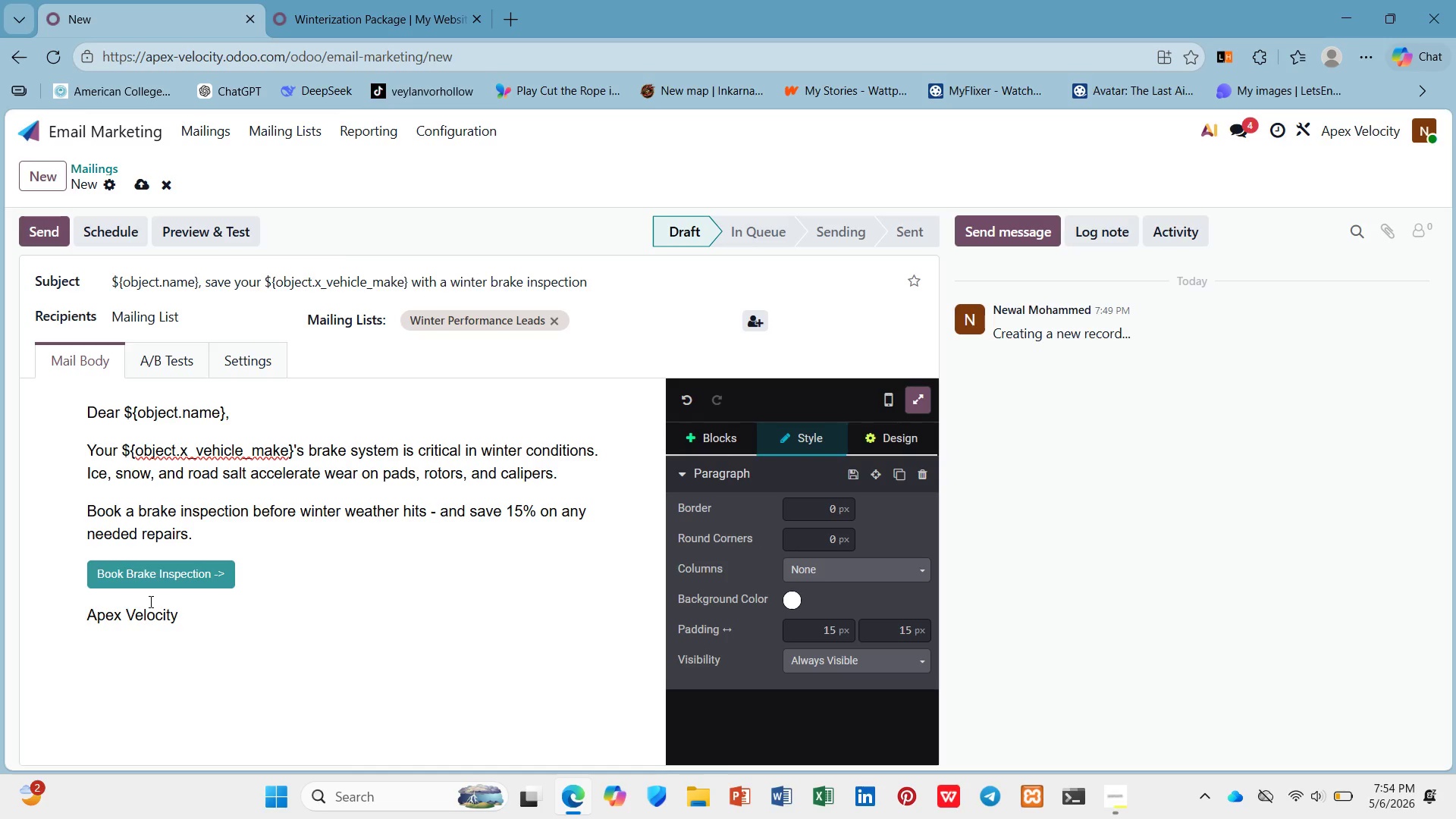 
scroll: coordinate [147, 603], scroll_direction: down, amount: 1.0
 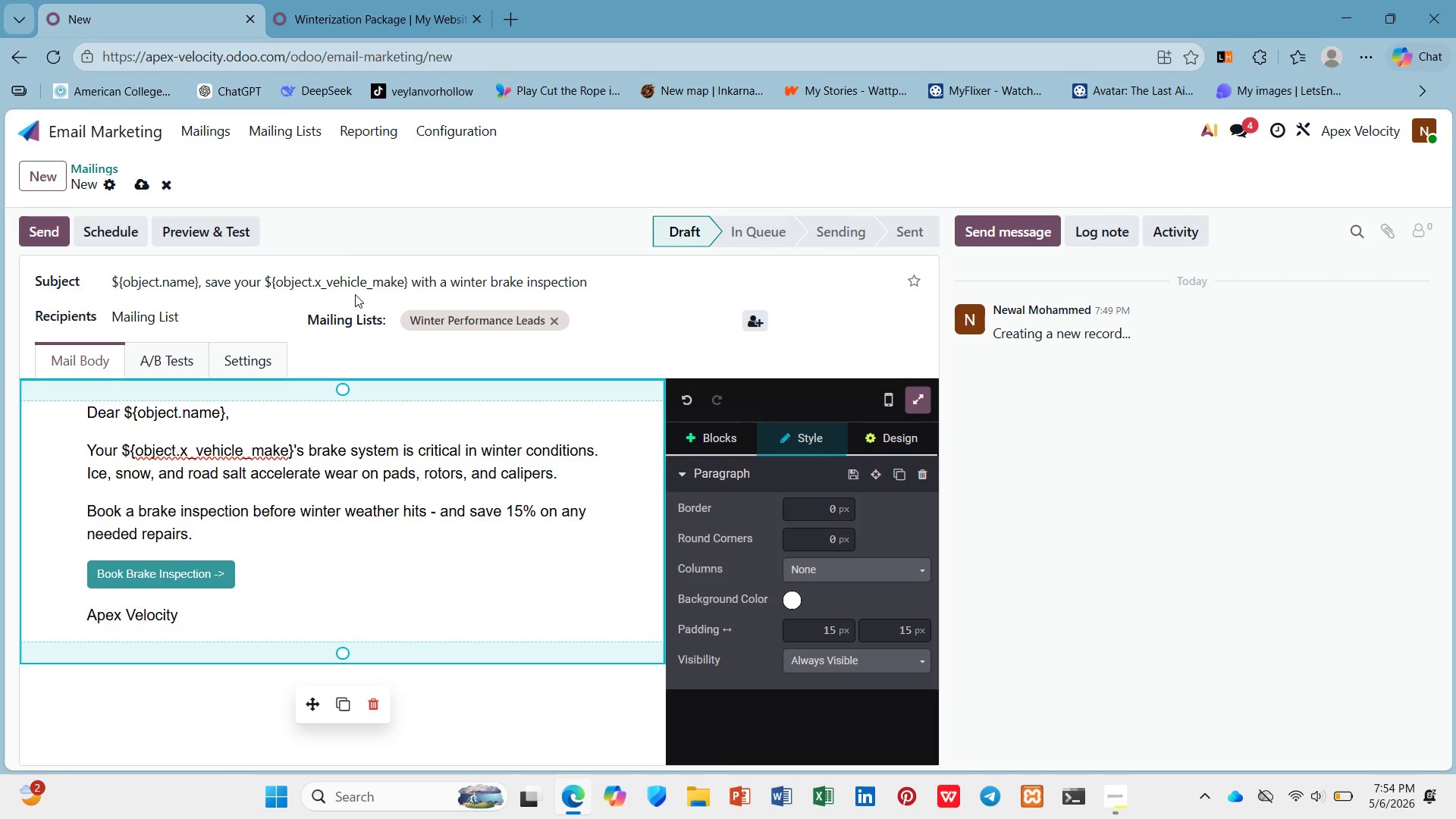 
left_click([130, 186])
 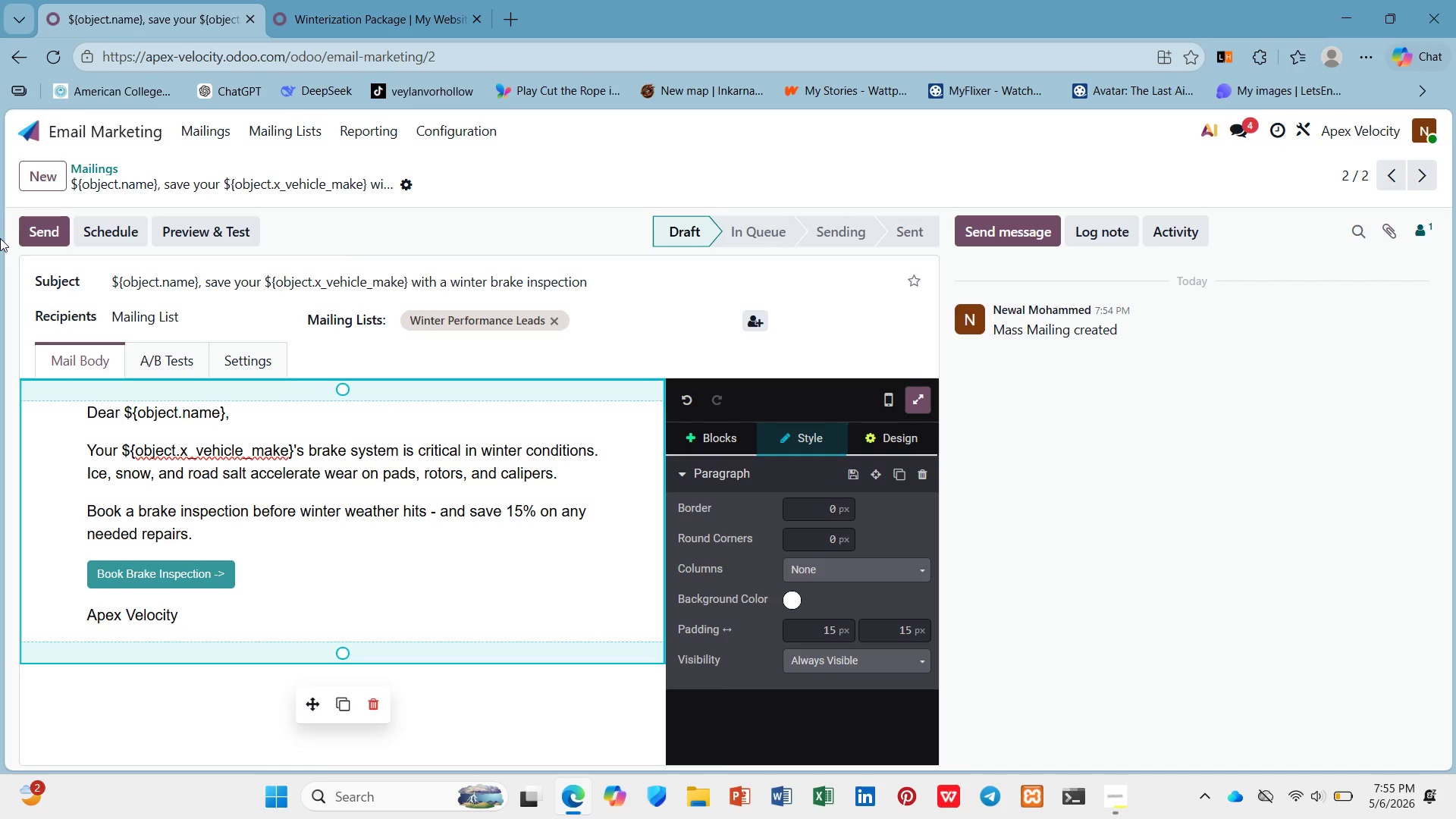 
wait(97.81)
 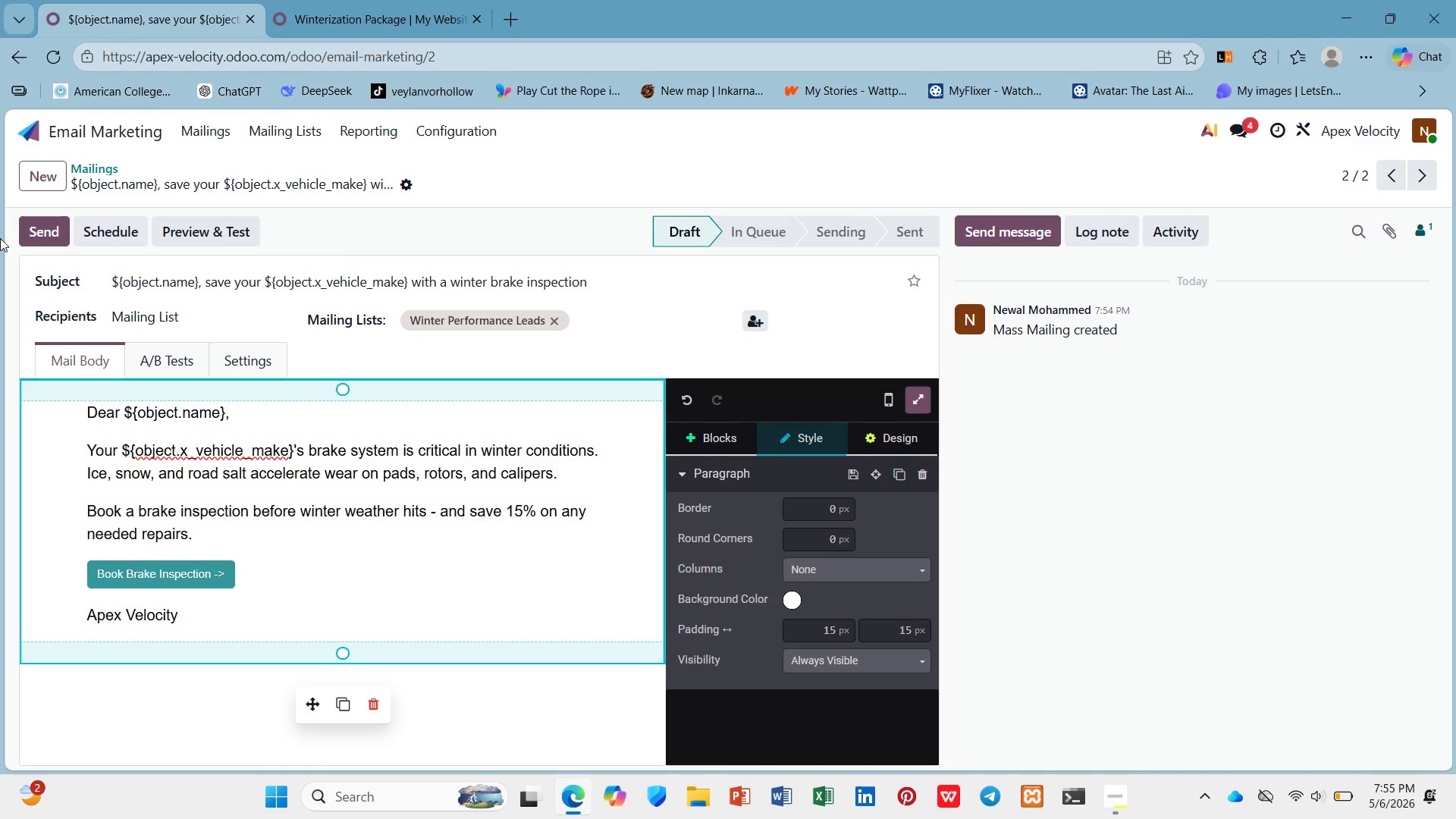 
key(Unknown)
 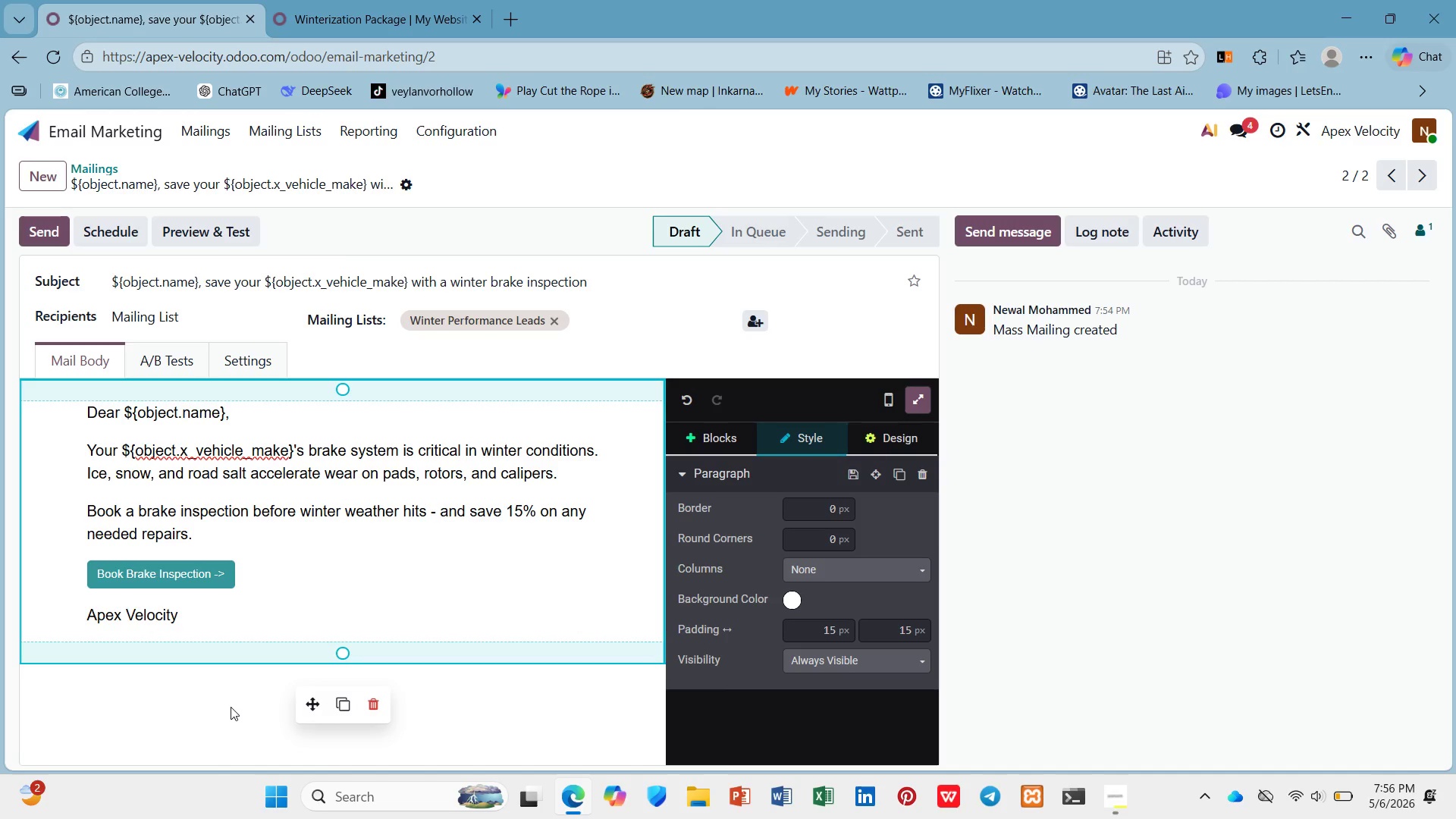 
wait(41.59)
 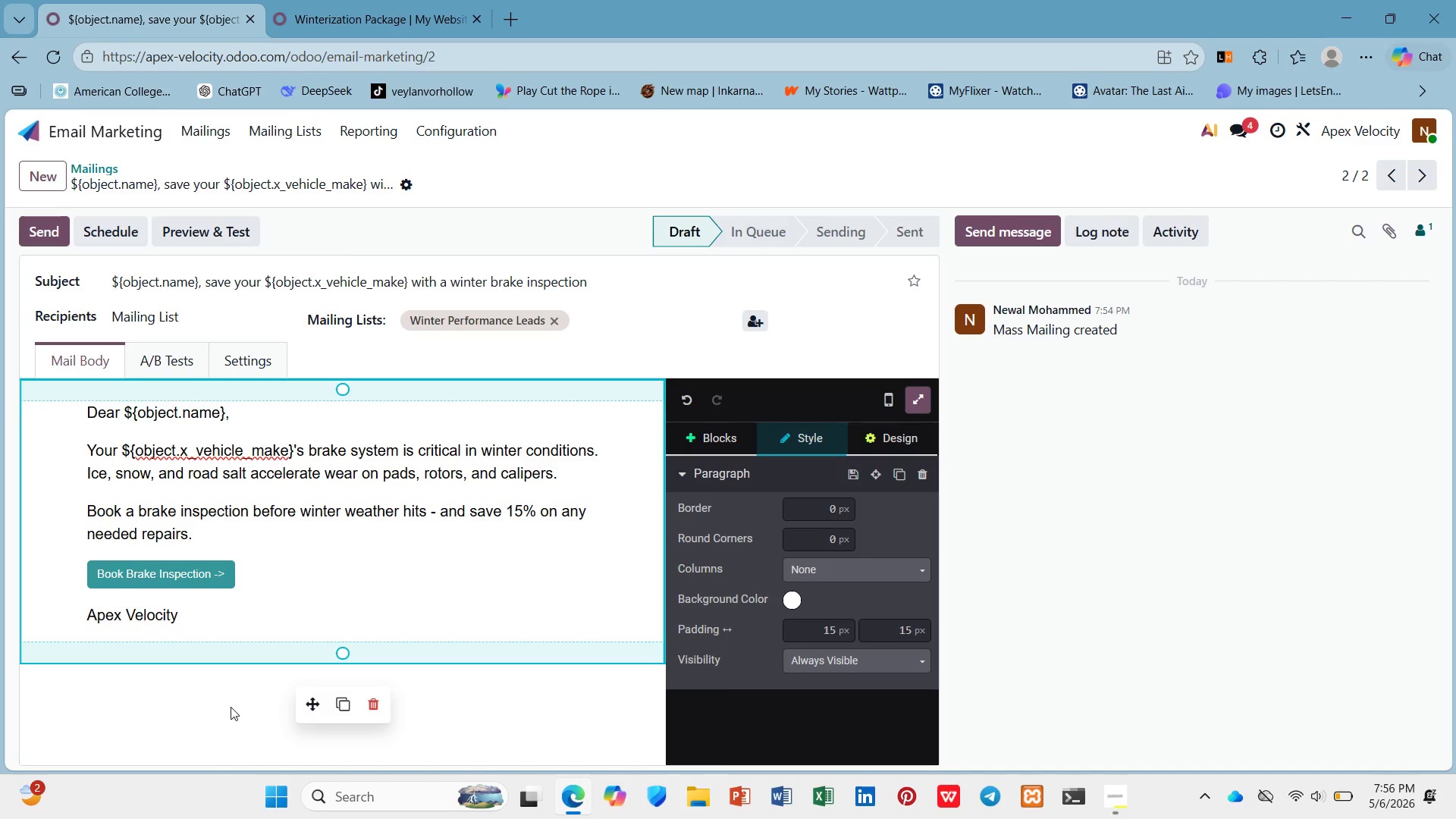 
left_click([121, 221])
 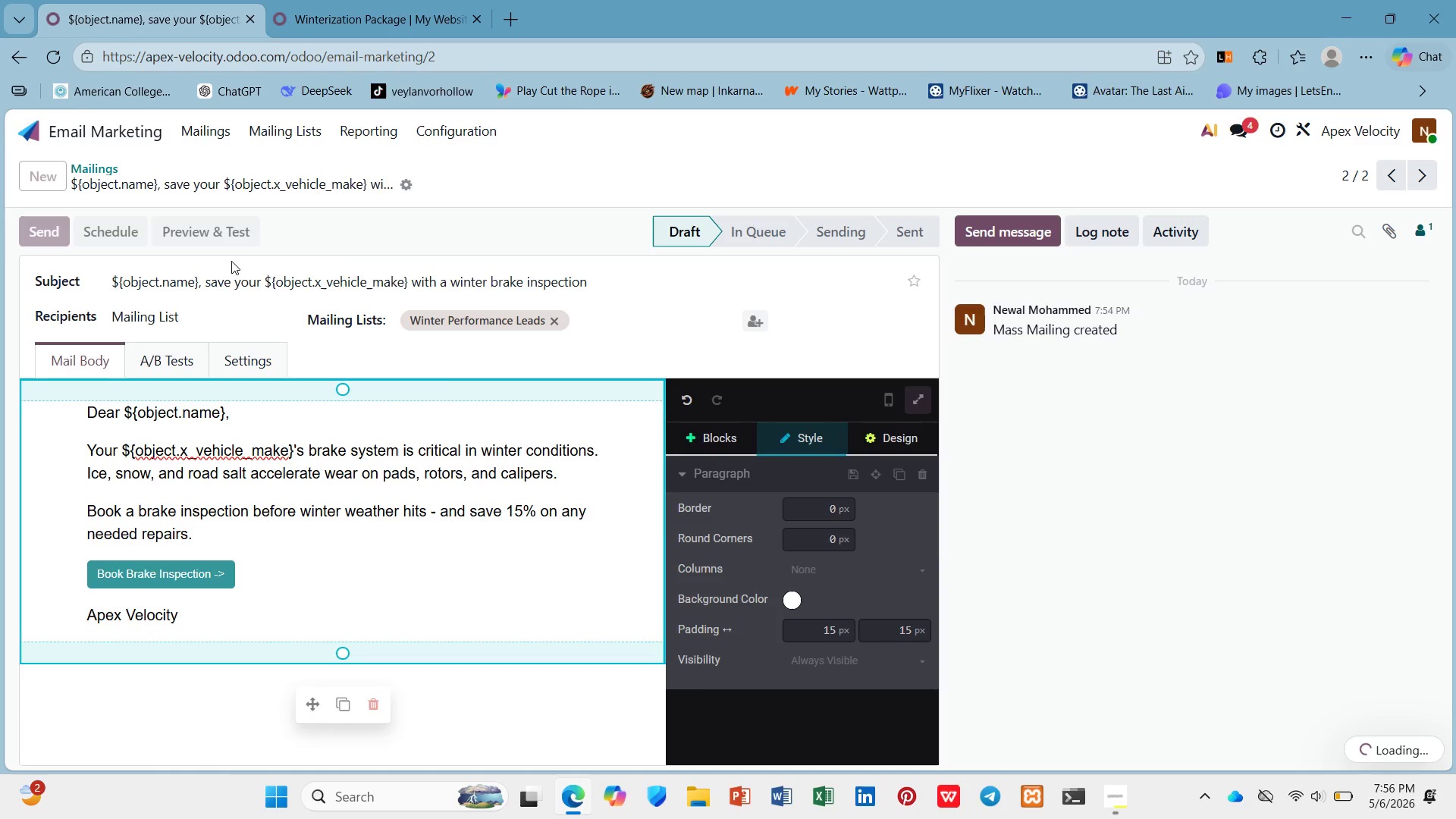 
wait(8.09)
 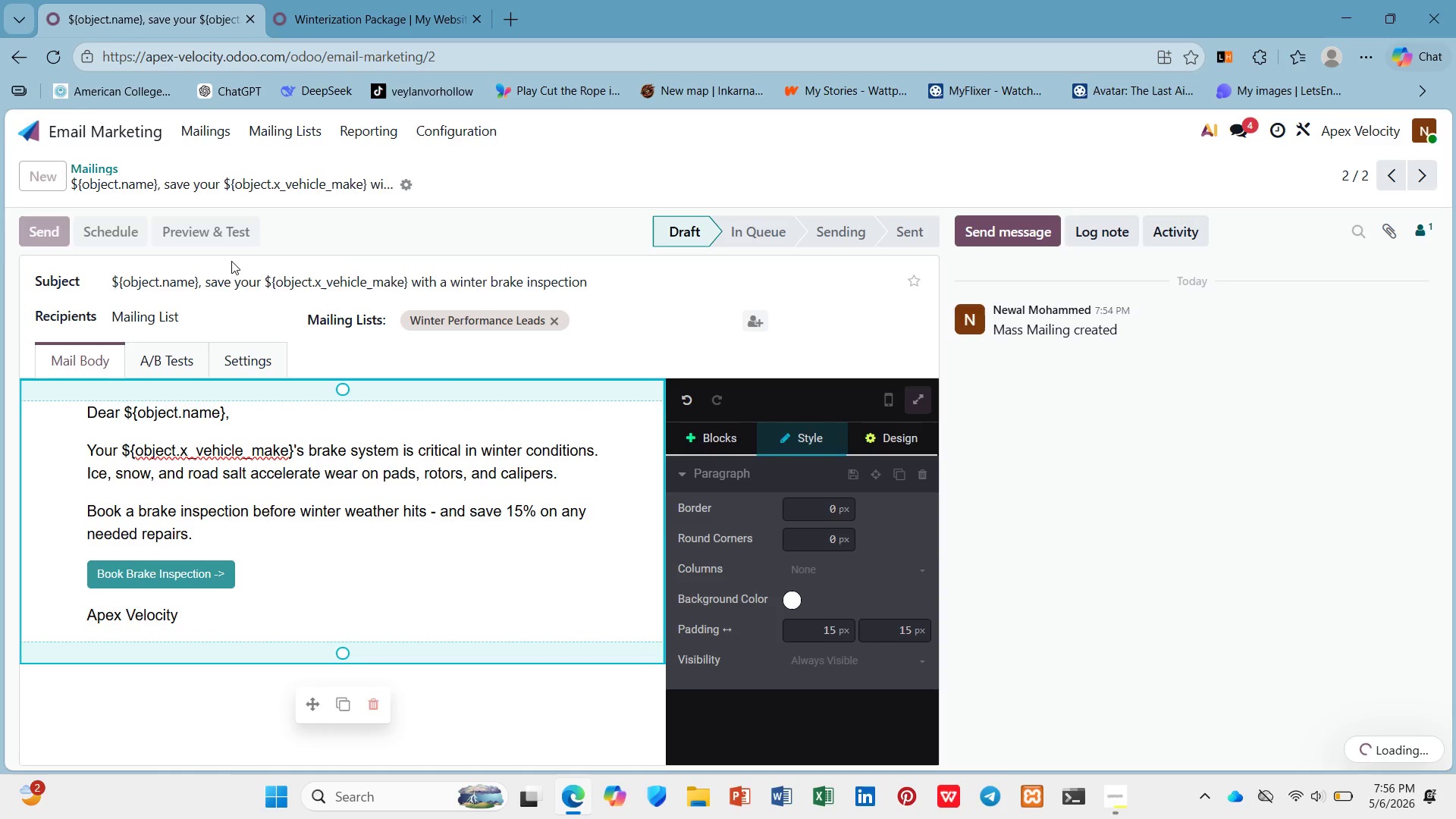 
left_click([586, 610])
 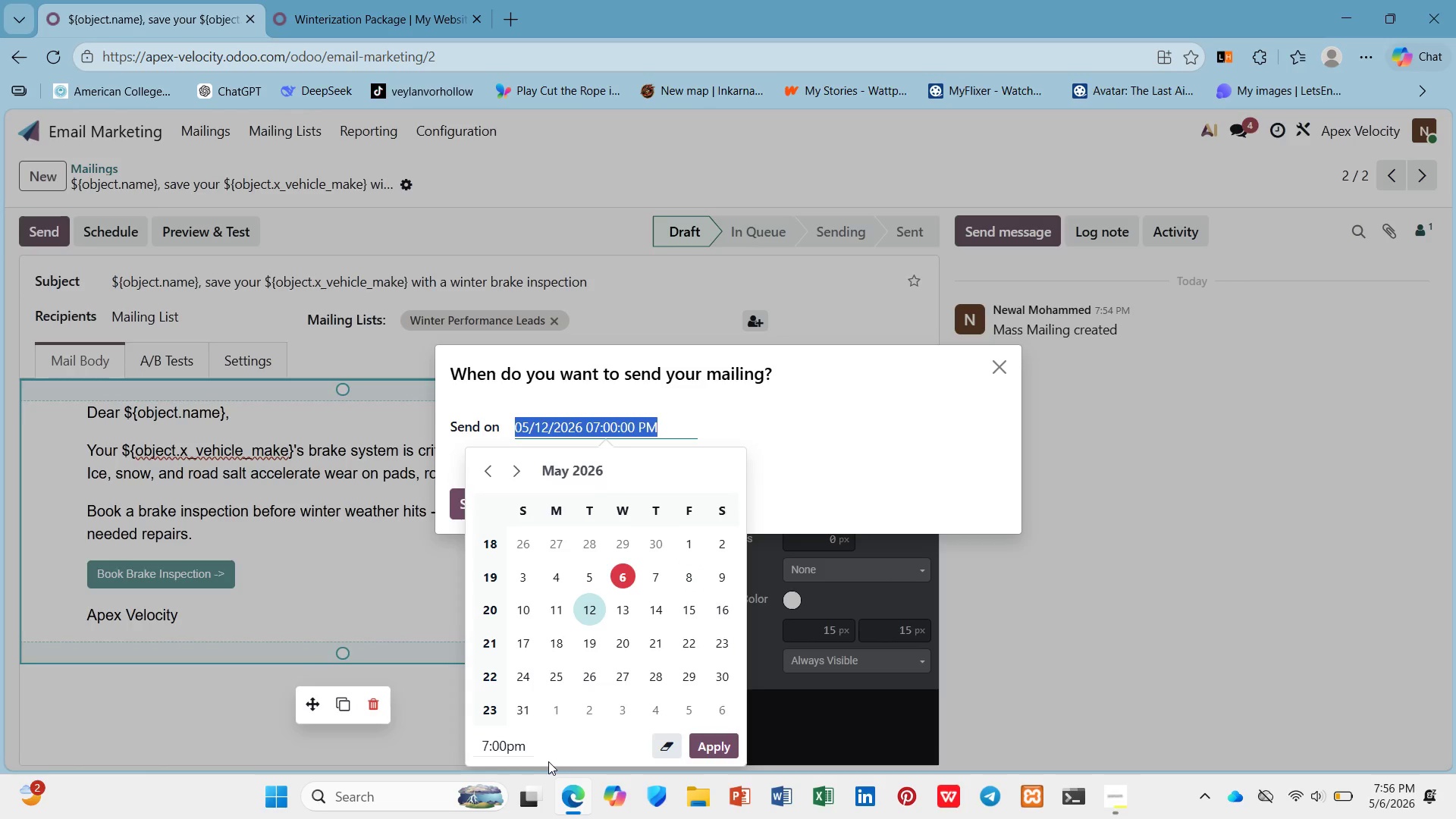 
left_click([513, 753])
 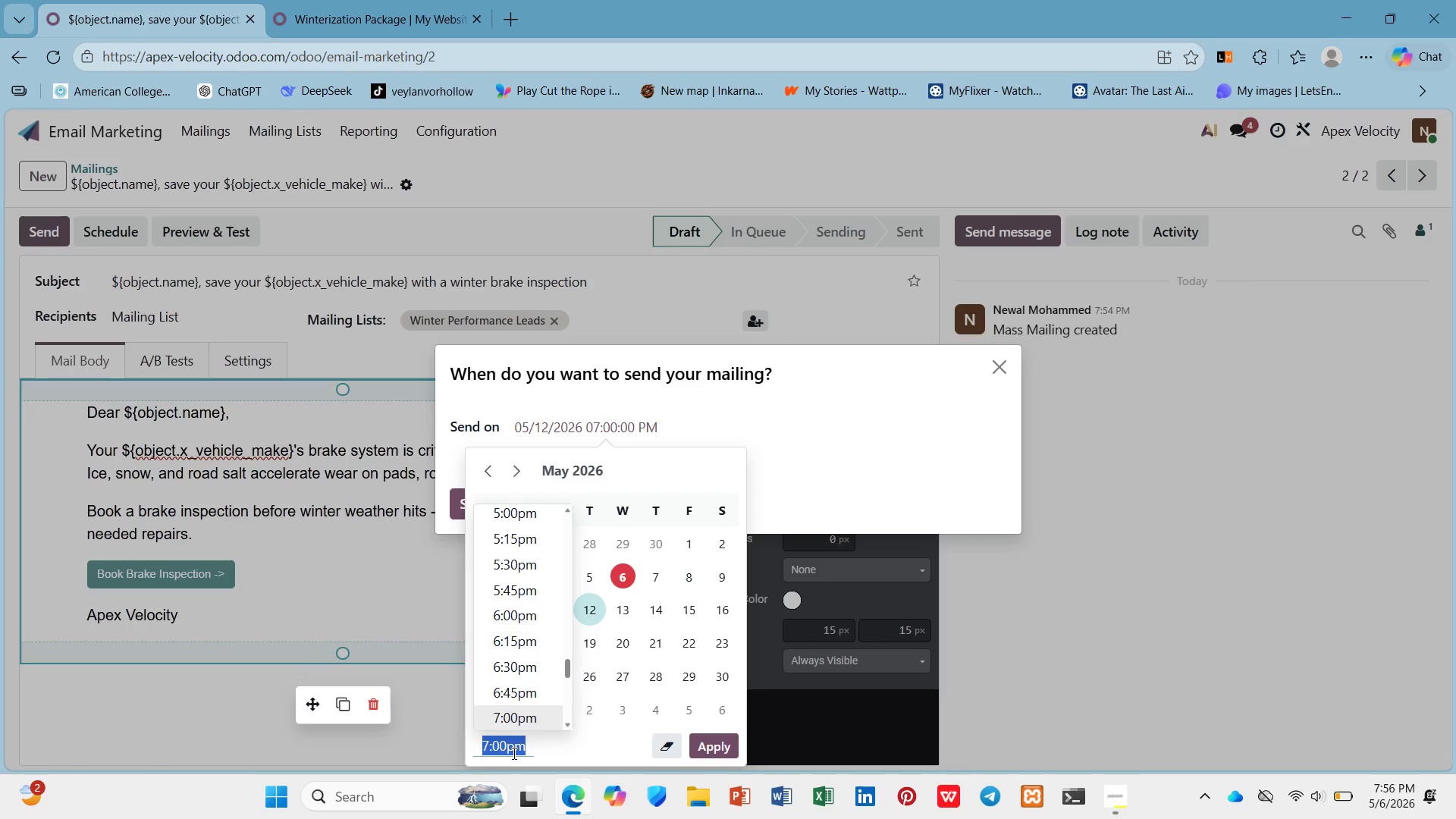 
key(9)
 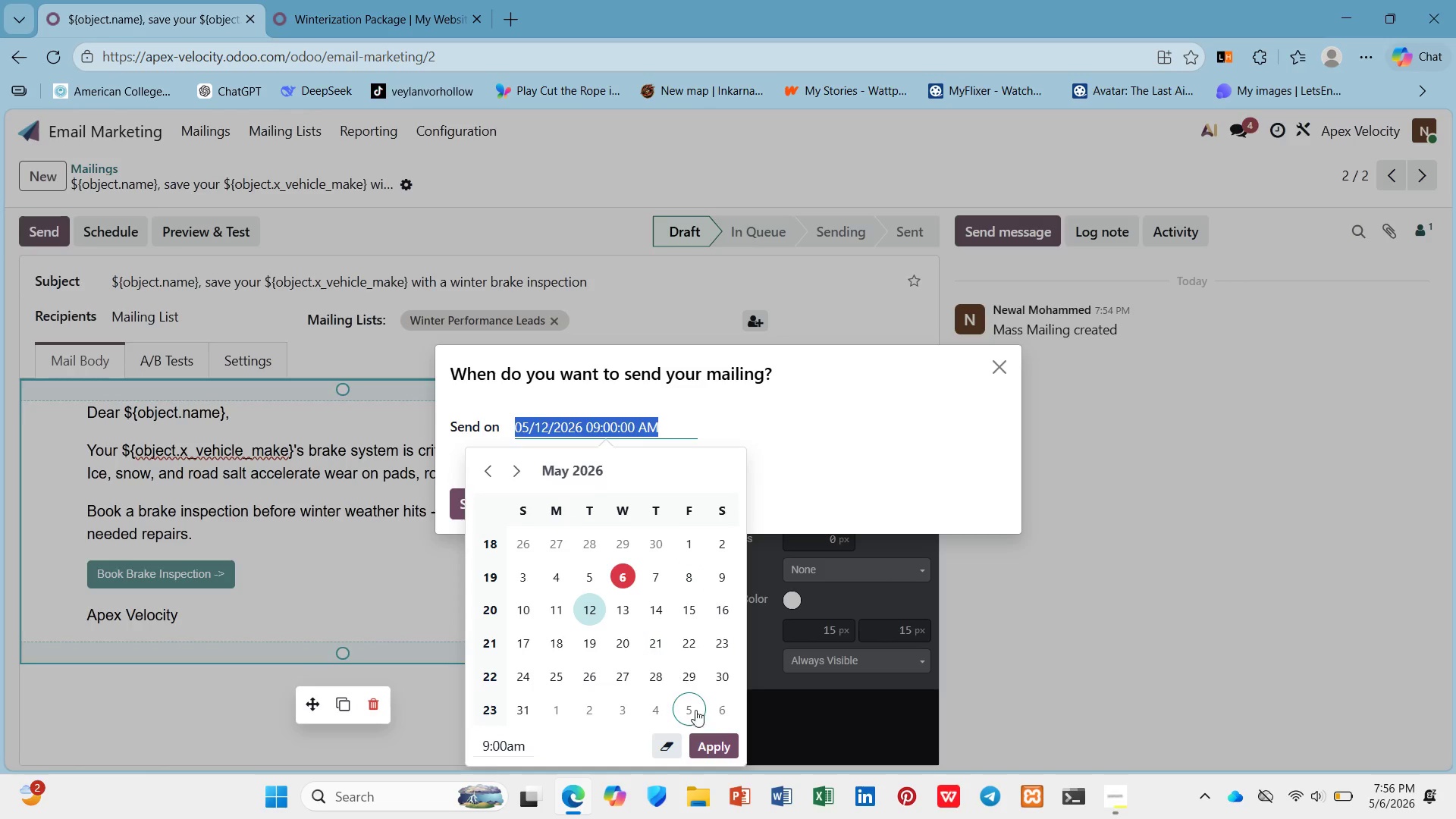 
left_click([720, 749])
 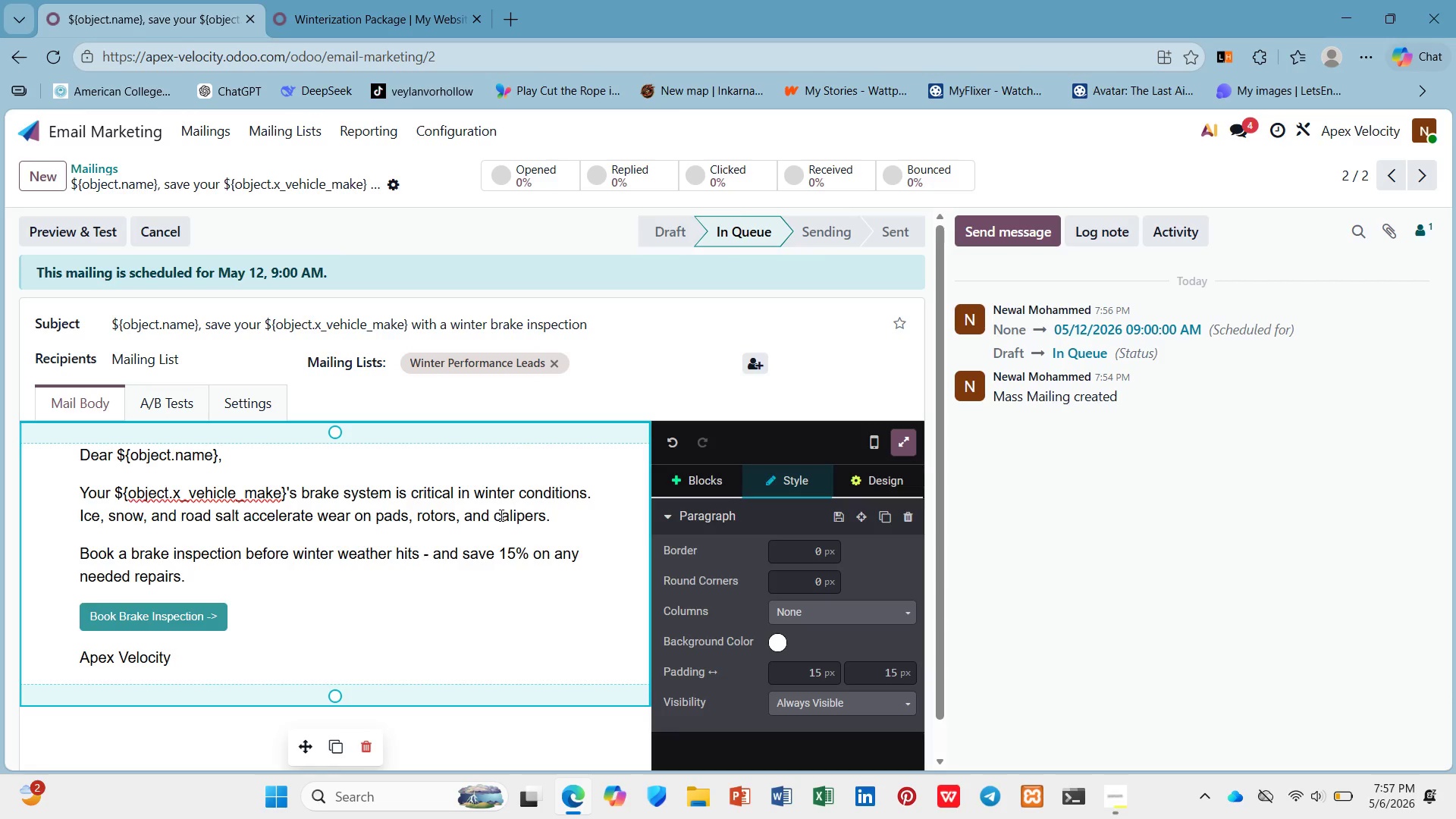 
wait(6.59)
 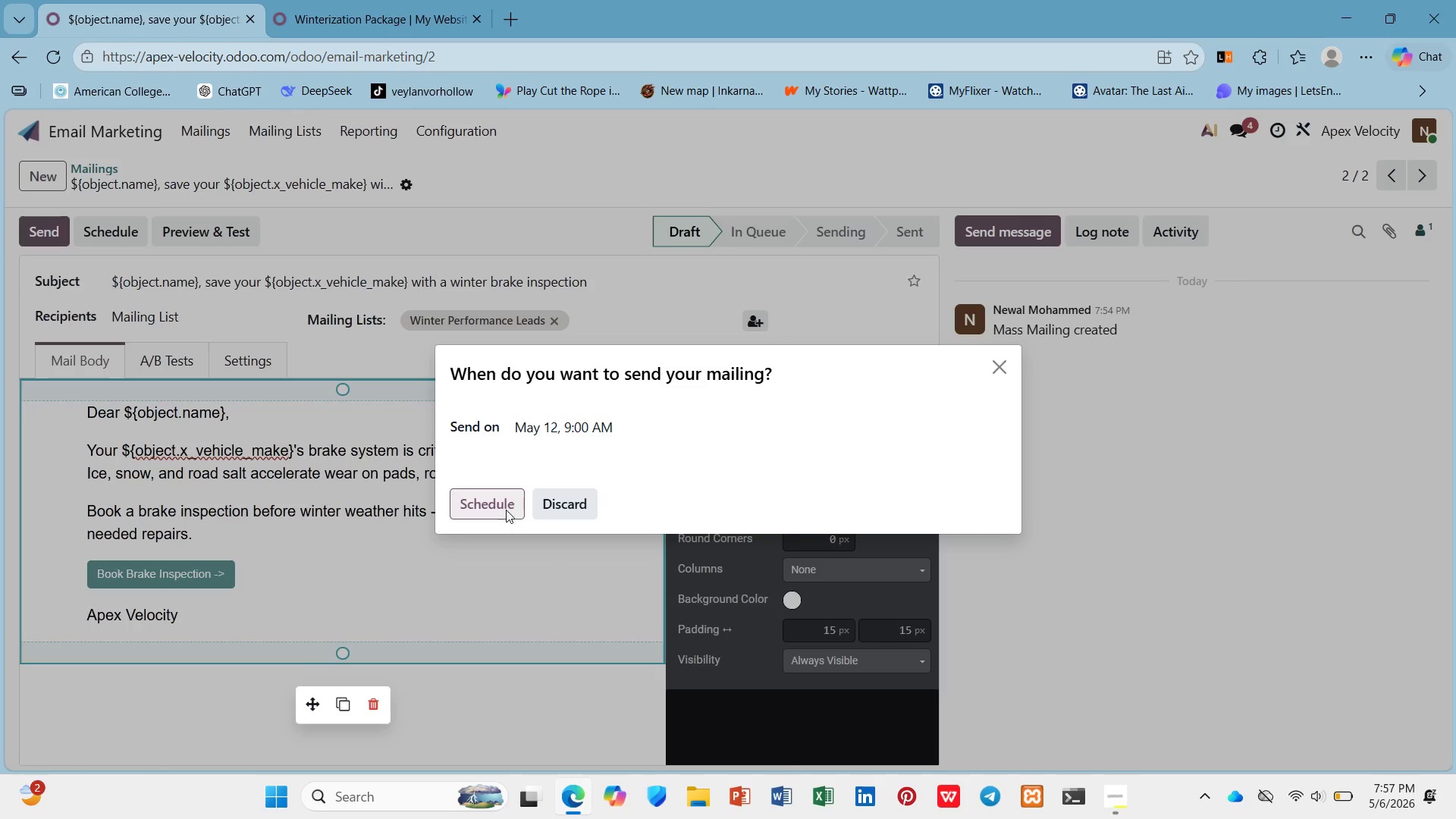 
left_click([88, 165])
 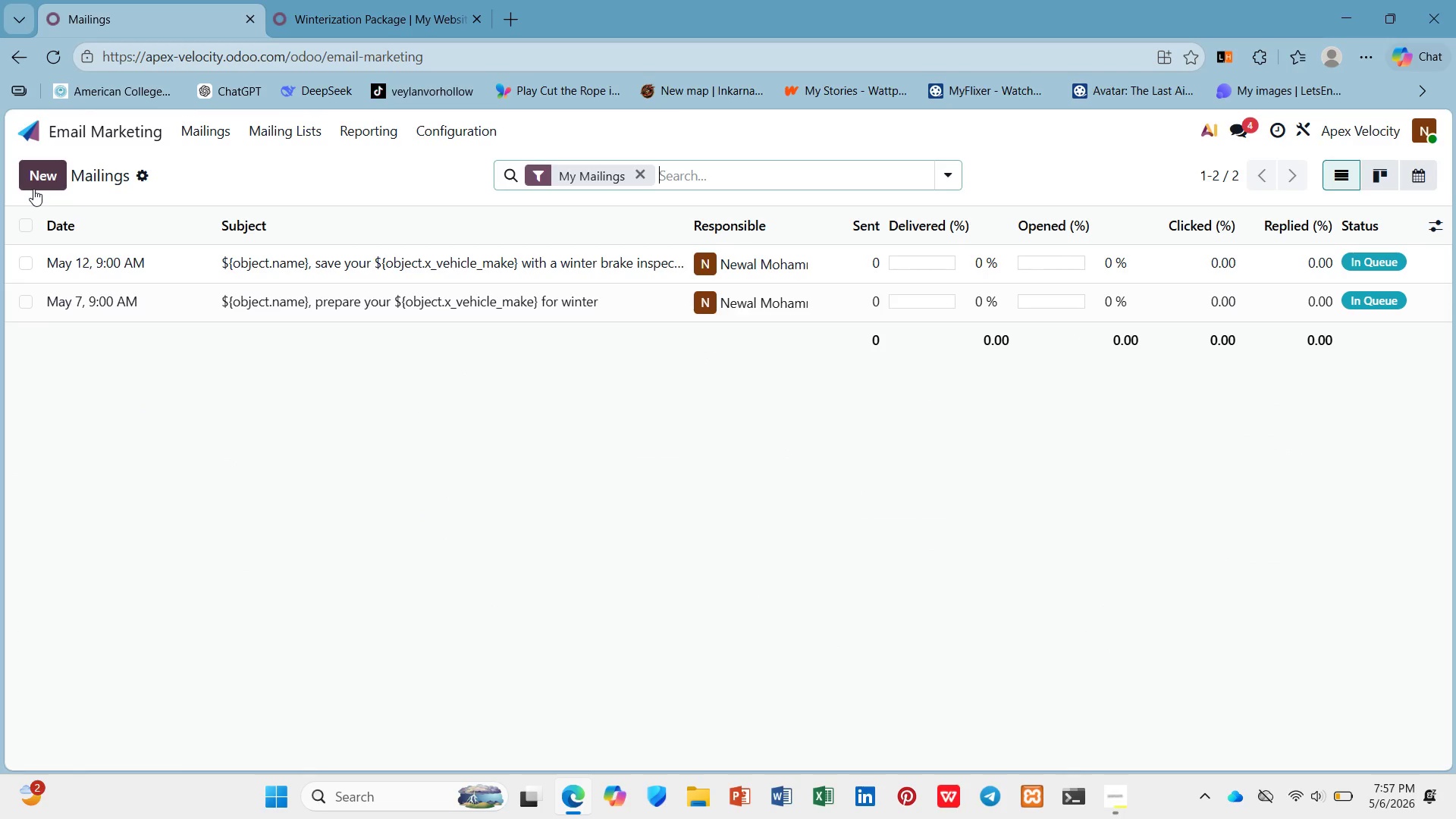 
left_click([44, 170])
 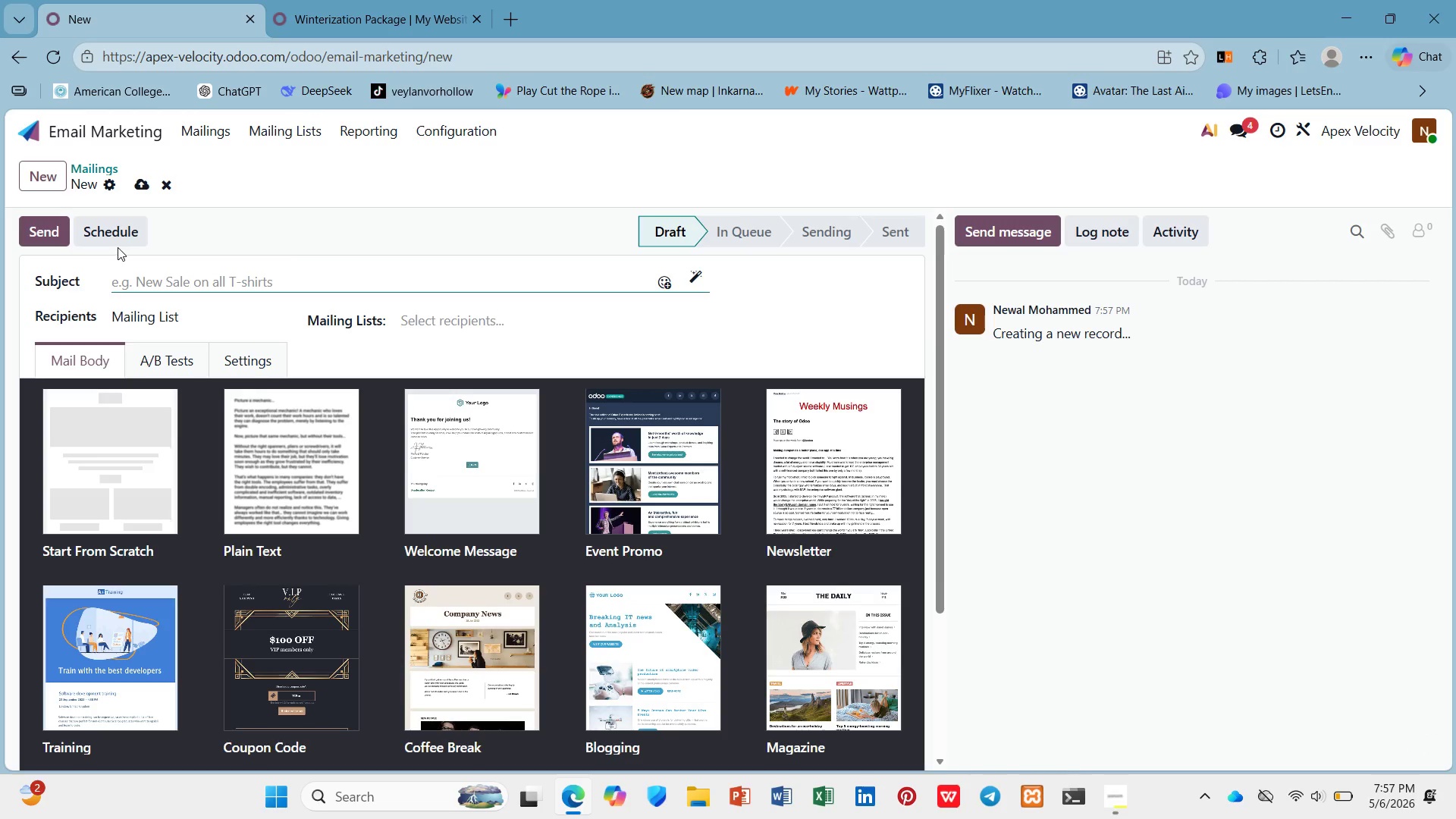 
wait(5.17)
 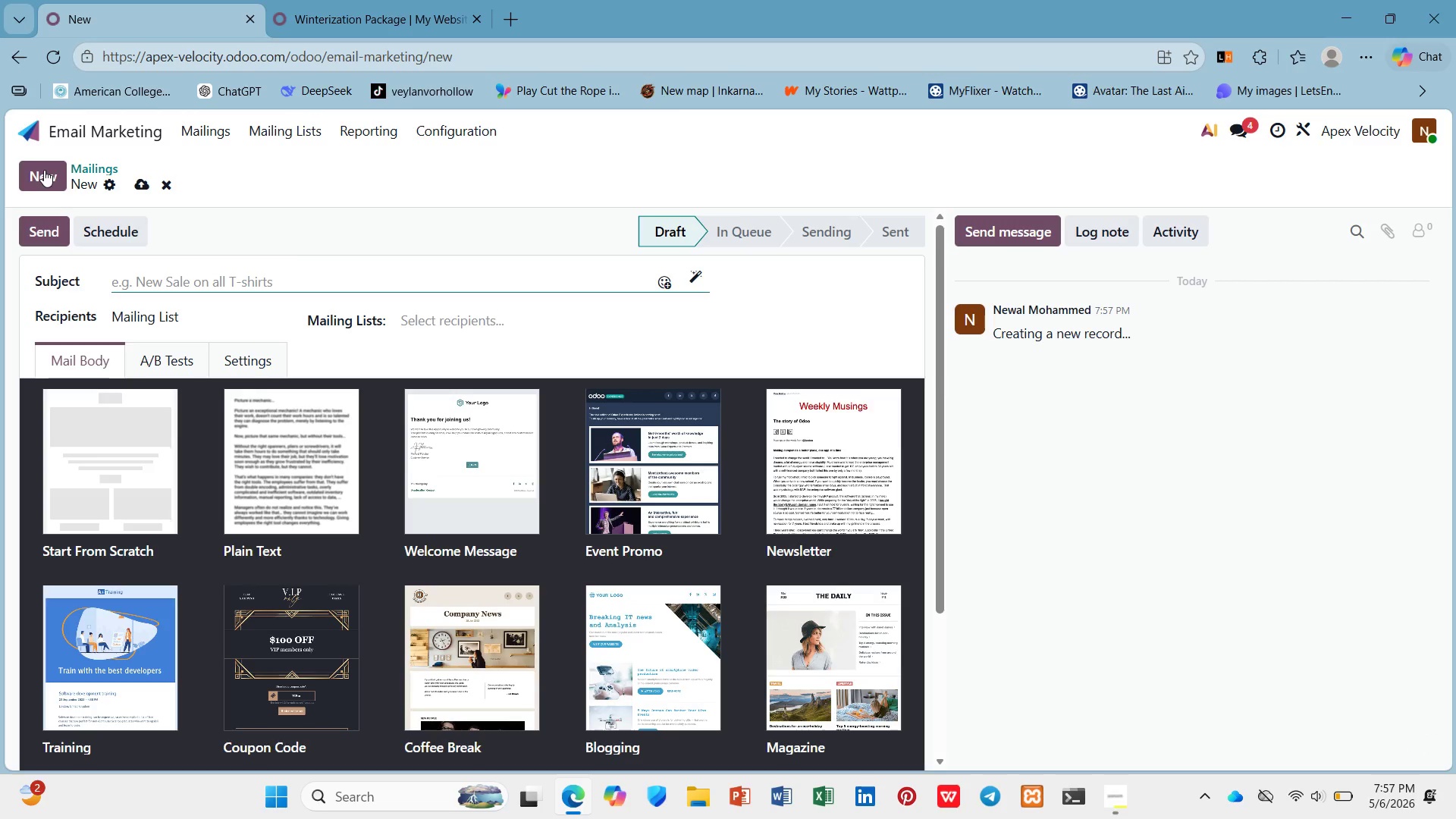 
left_click([117, 247])
 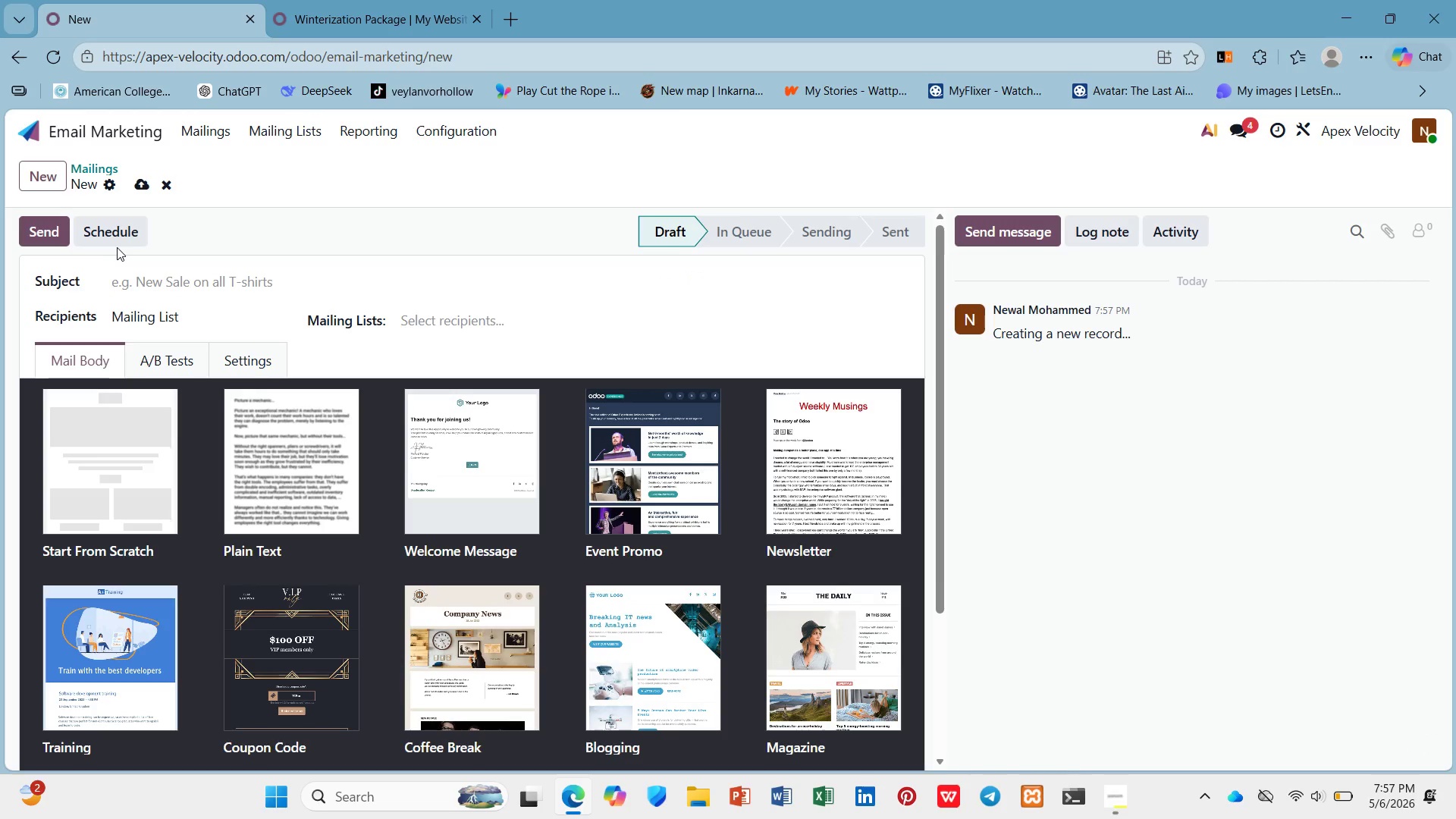 
key(Shift+4)
 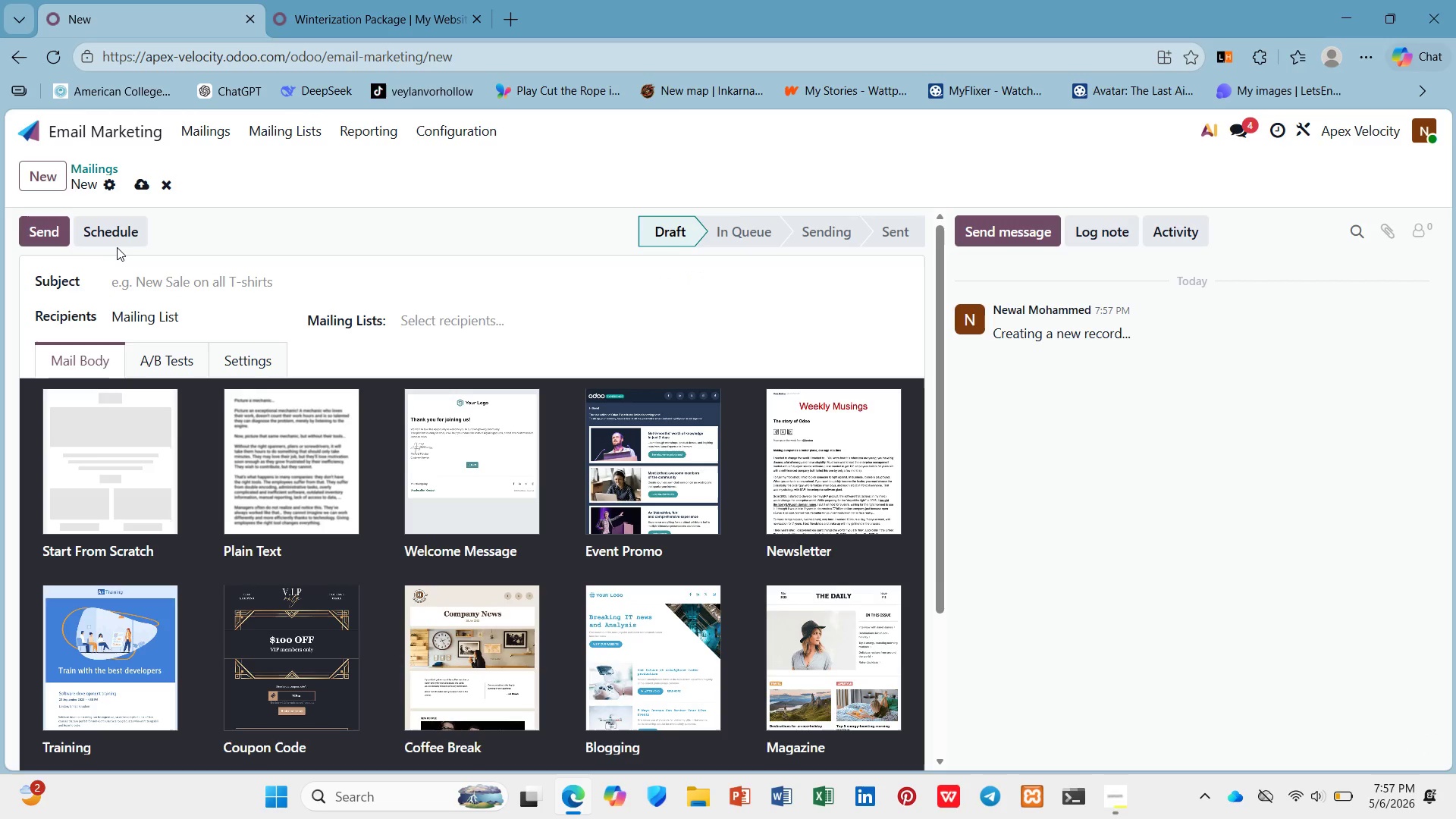 
hold_key(key=BracketLeft, duration=0.31)
 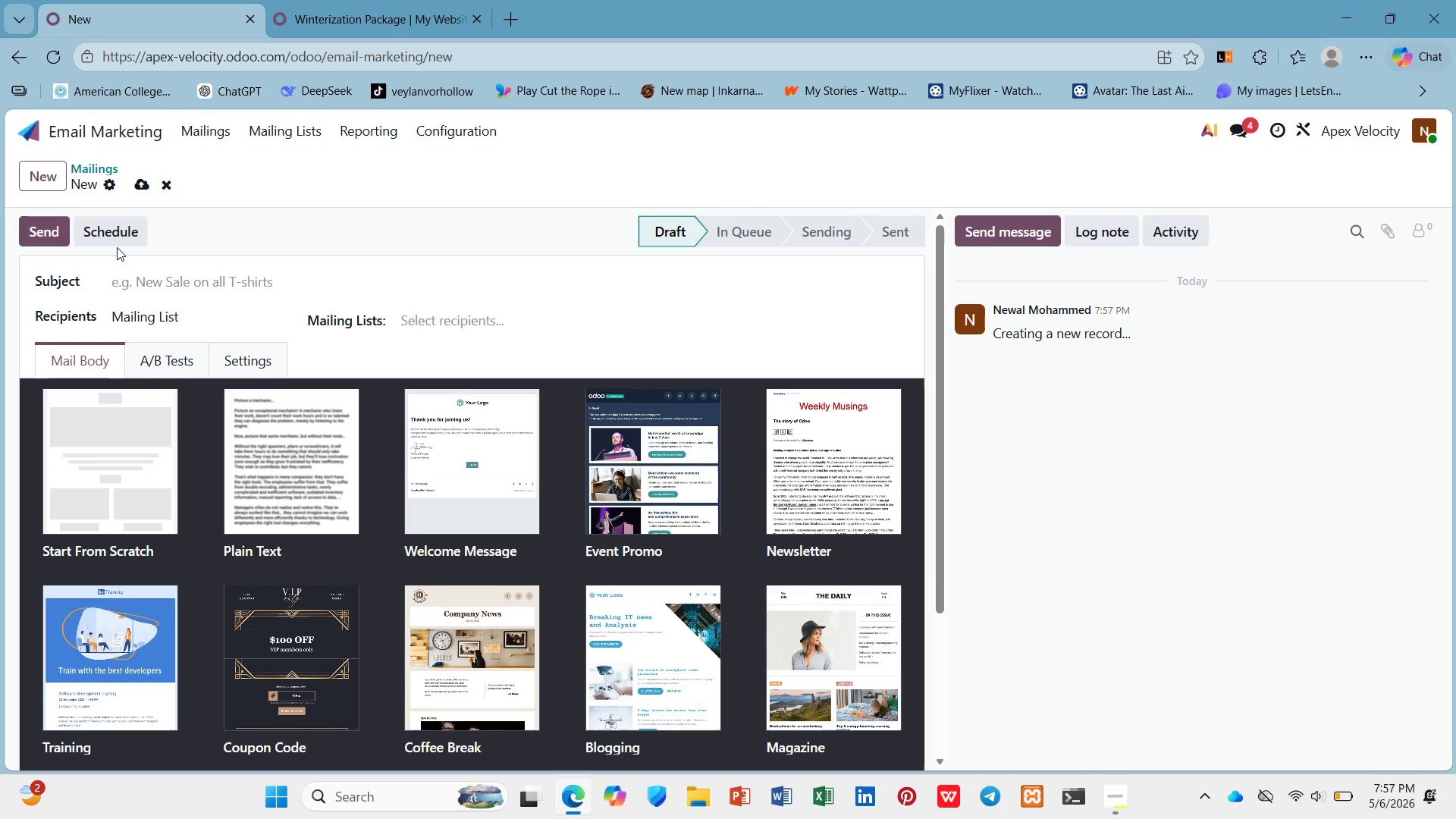 
key(Shift+BracketRight)
 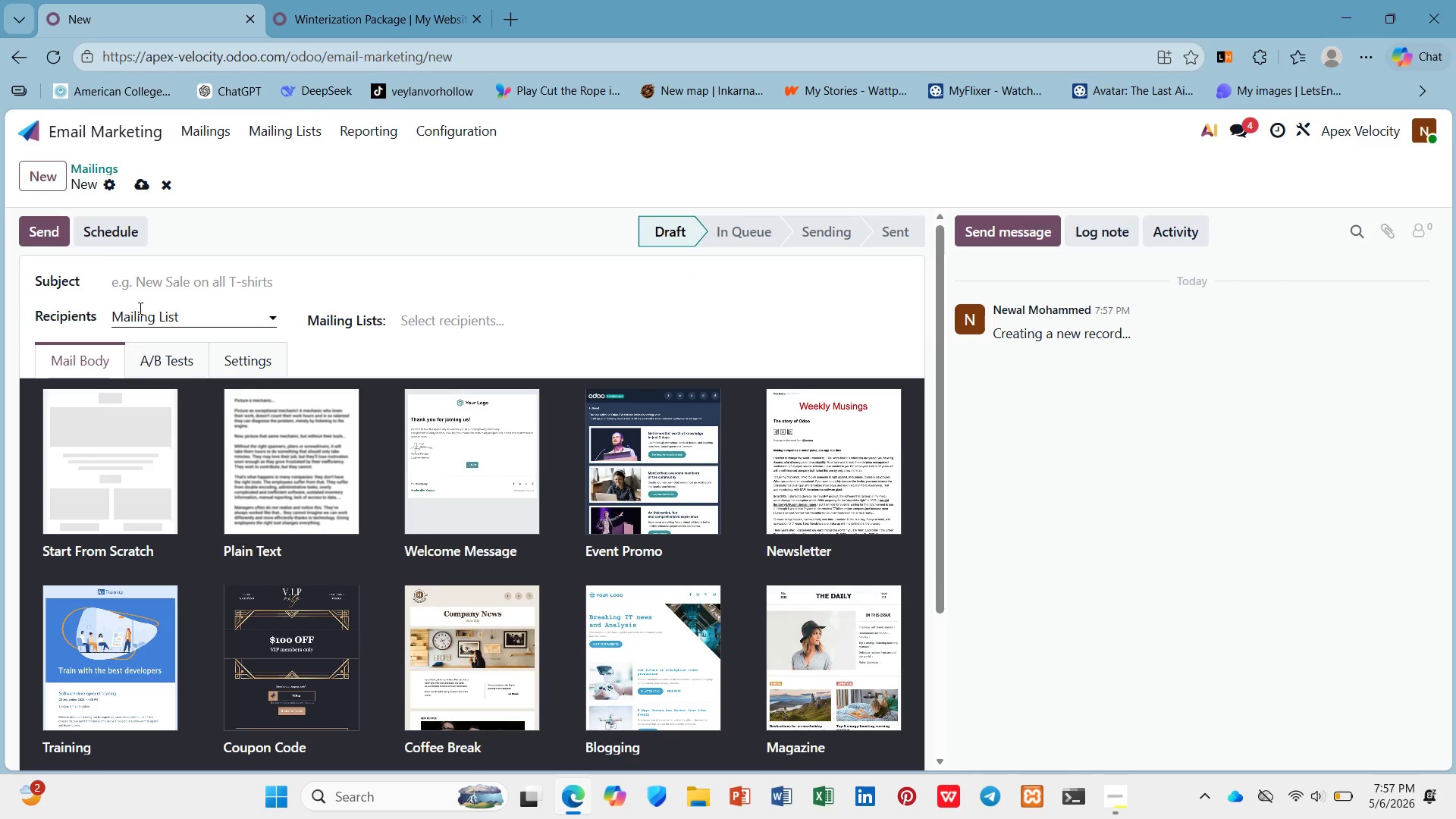 
left_click([143, 284])
 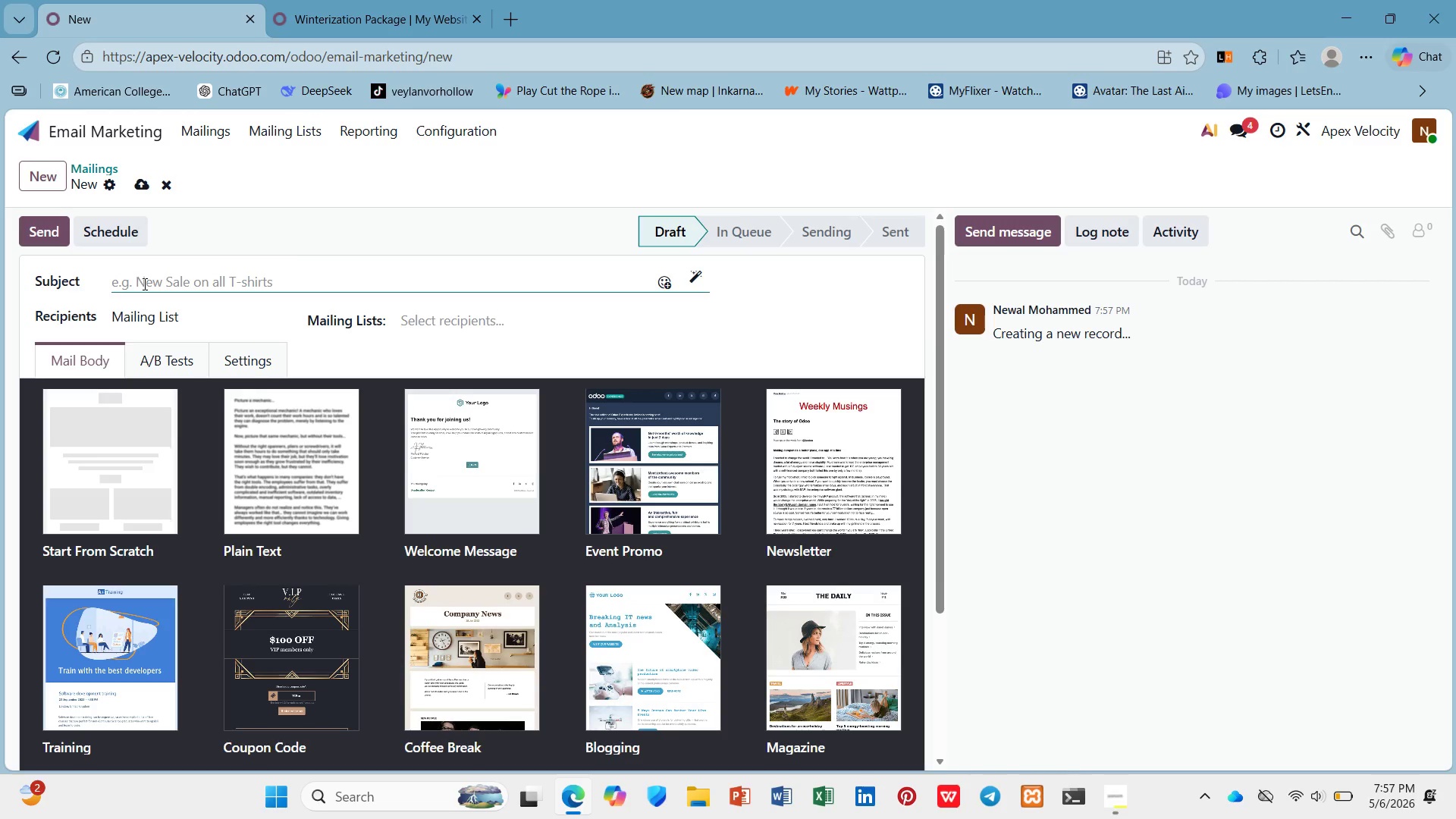 
wait(6.09)
 